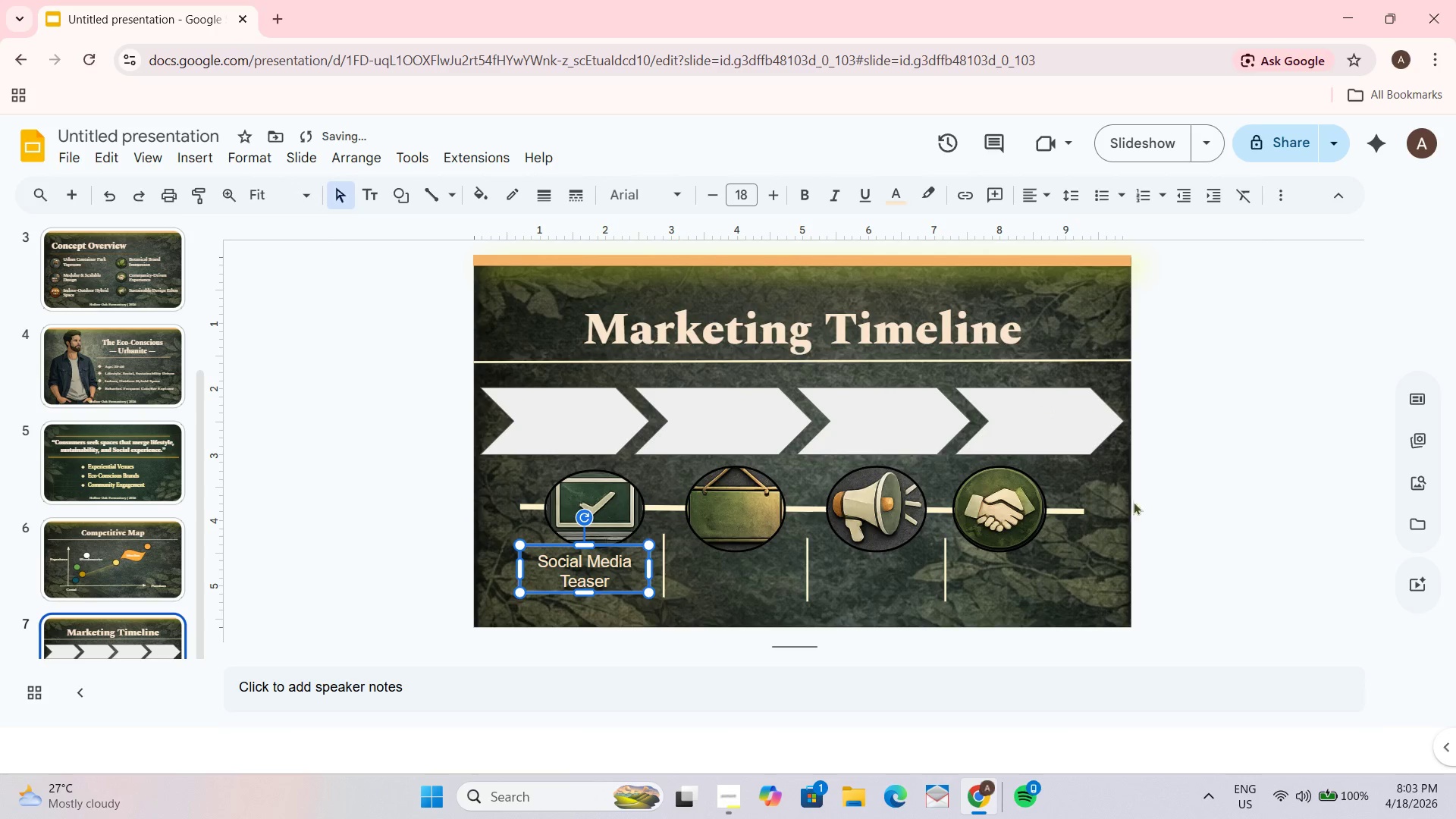 
left_click([1223, 463])
 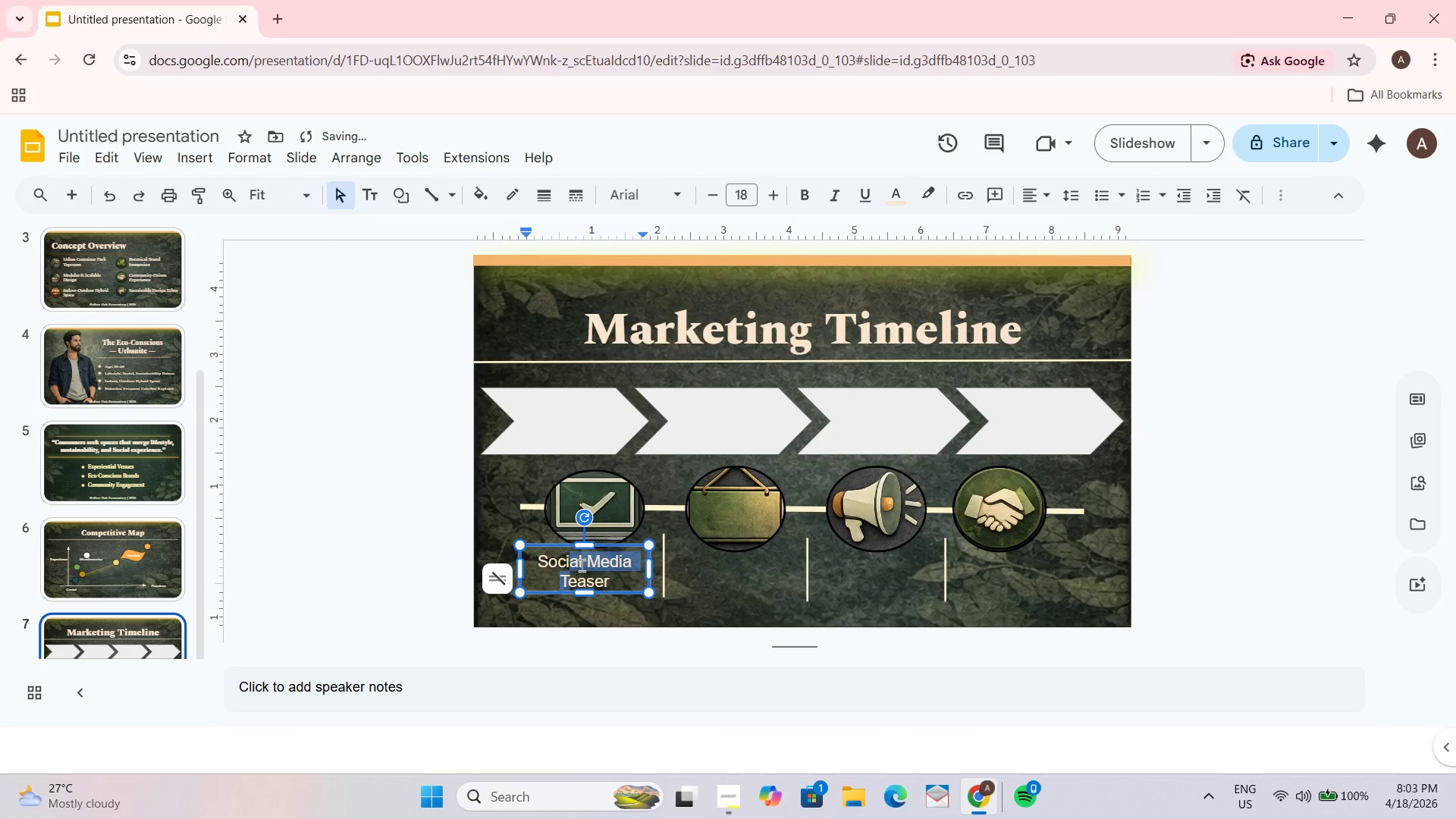 
left_click_drag(start_coordinate=[544, 546], to_coordinate=[552, 548])
 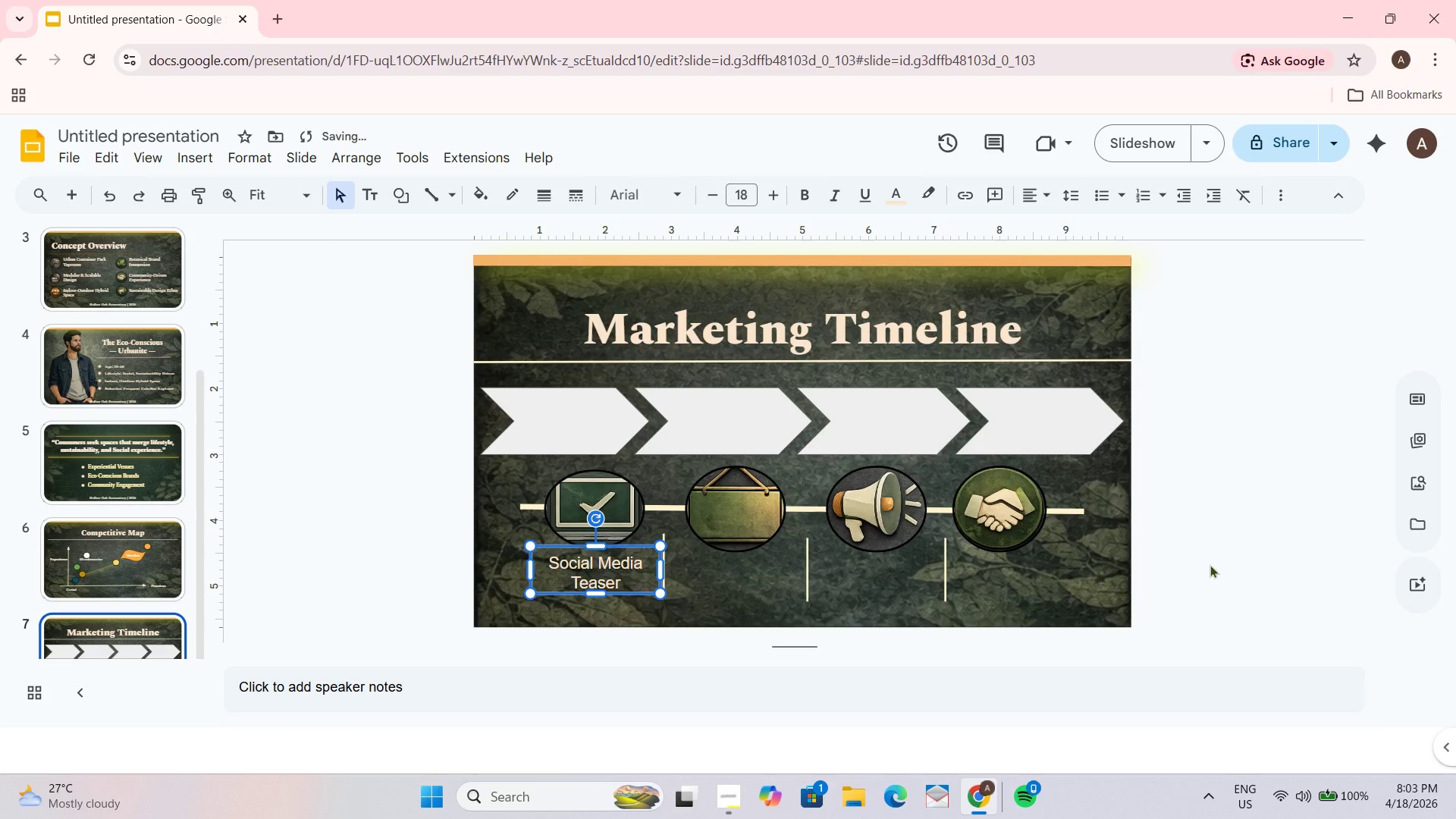 
left_click([1210, 563])
 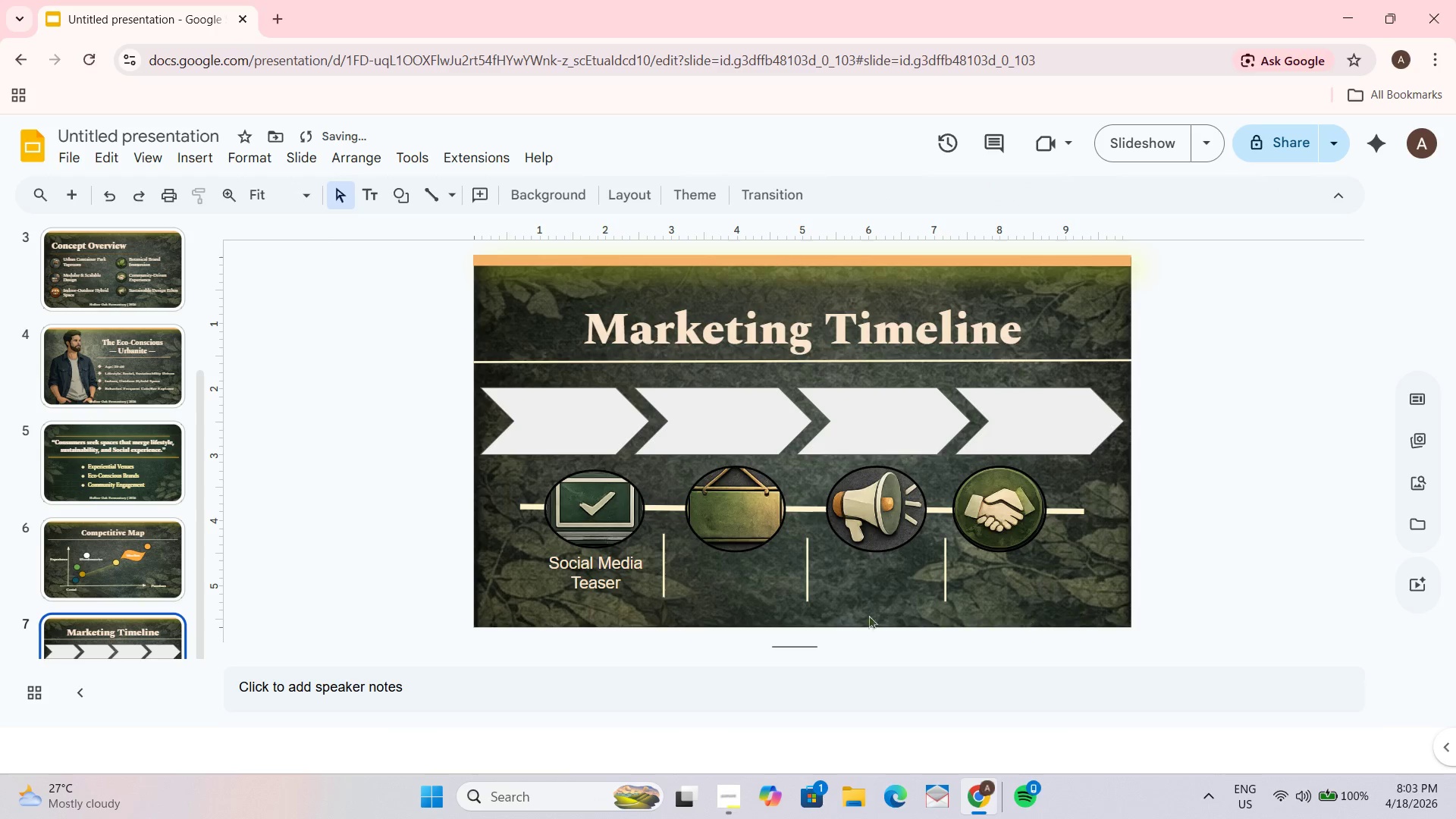 
key(Control+ControlLeft)
 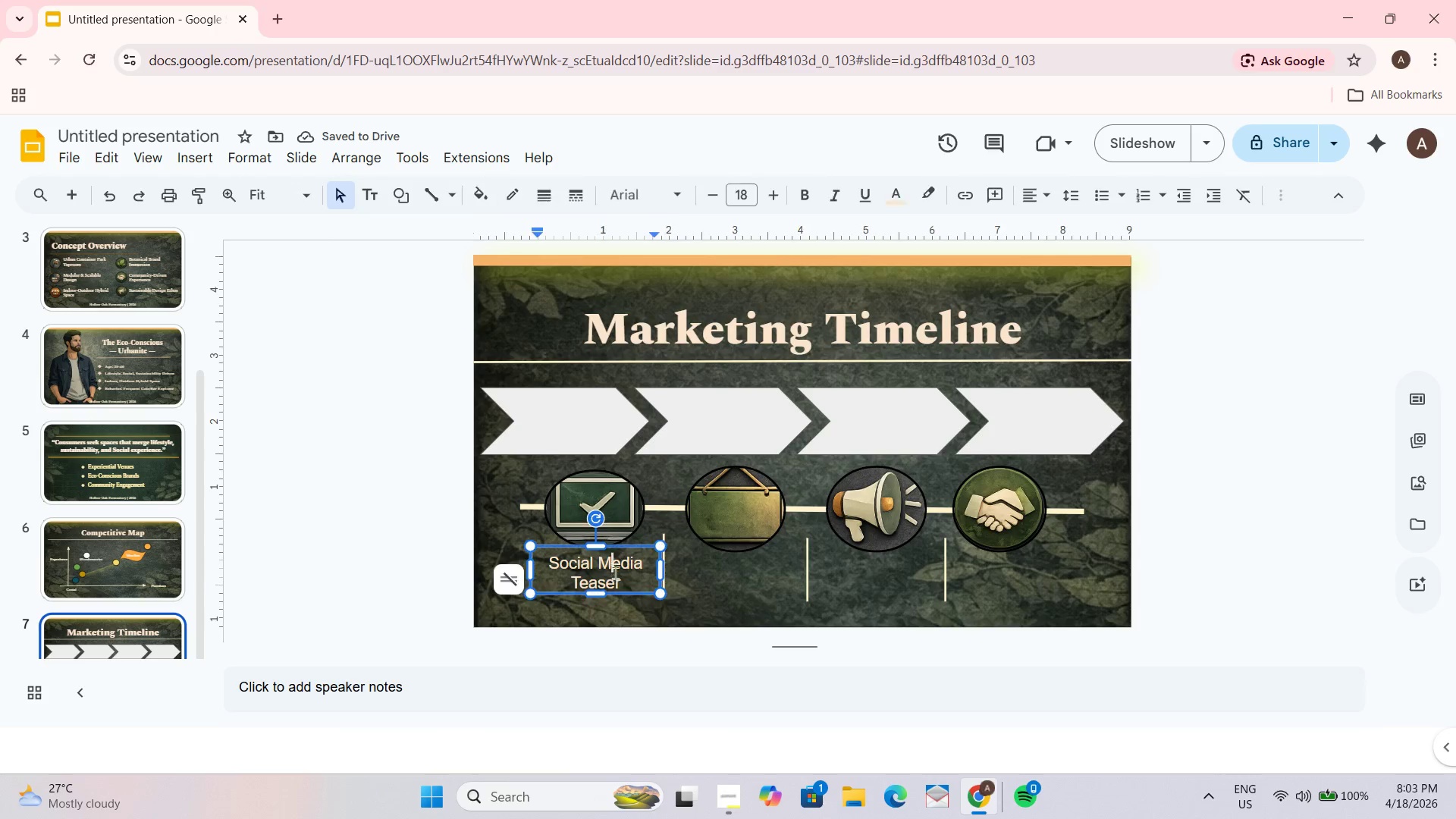 
key(Control+A)
 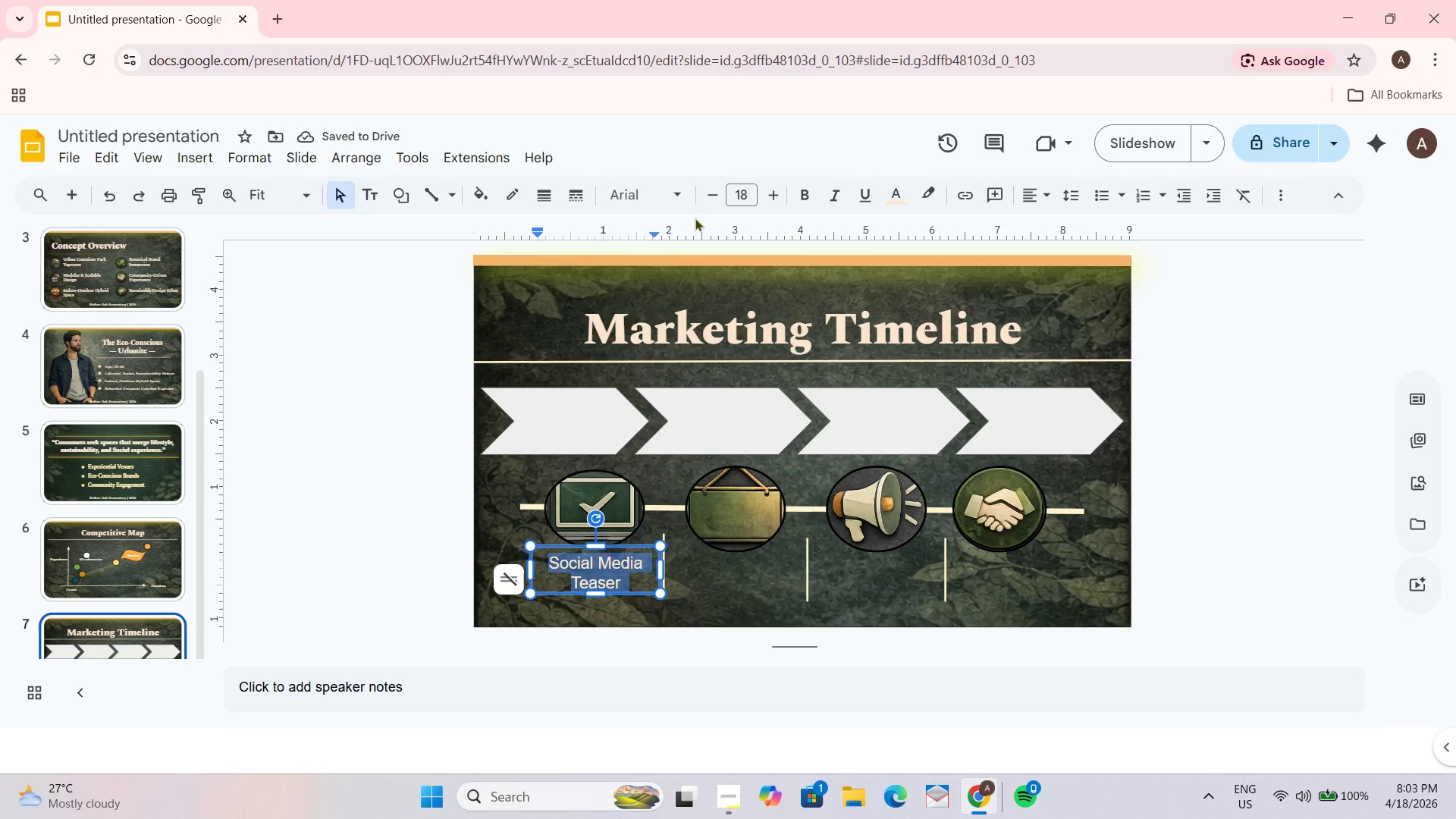 
left_click([670, 201])
 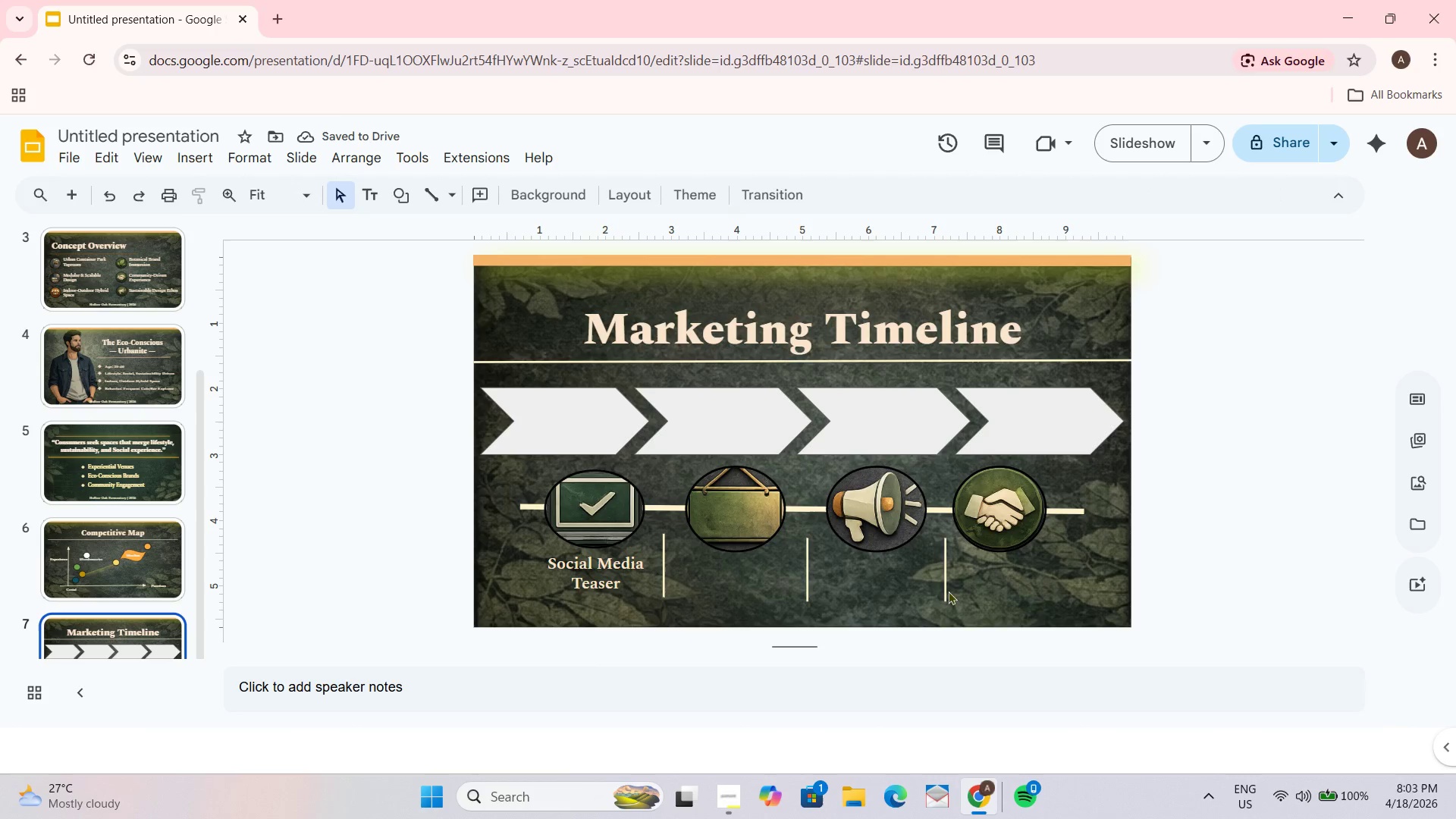 
wait(11.2)
 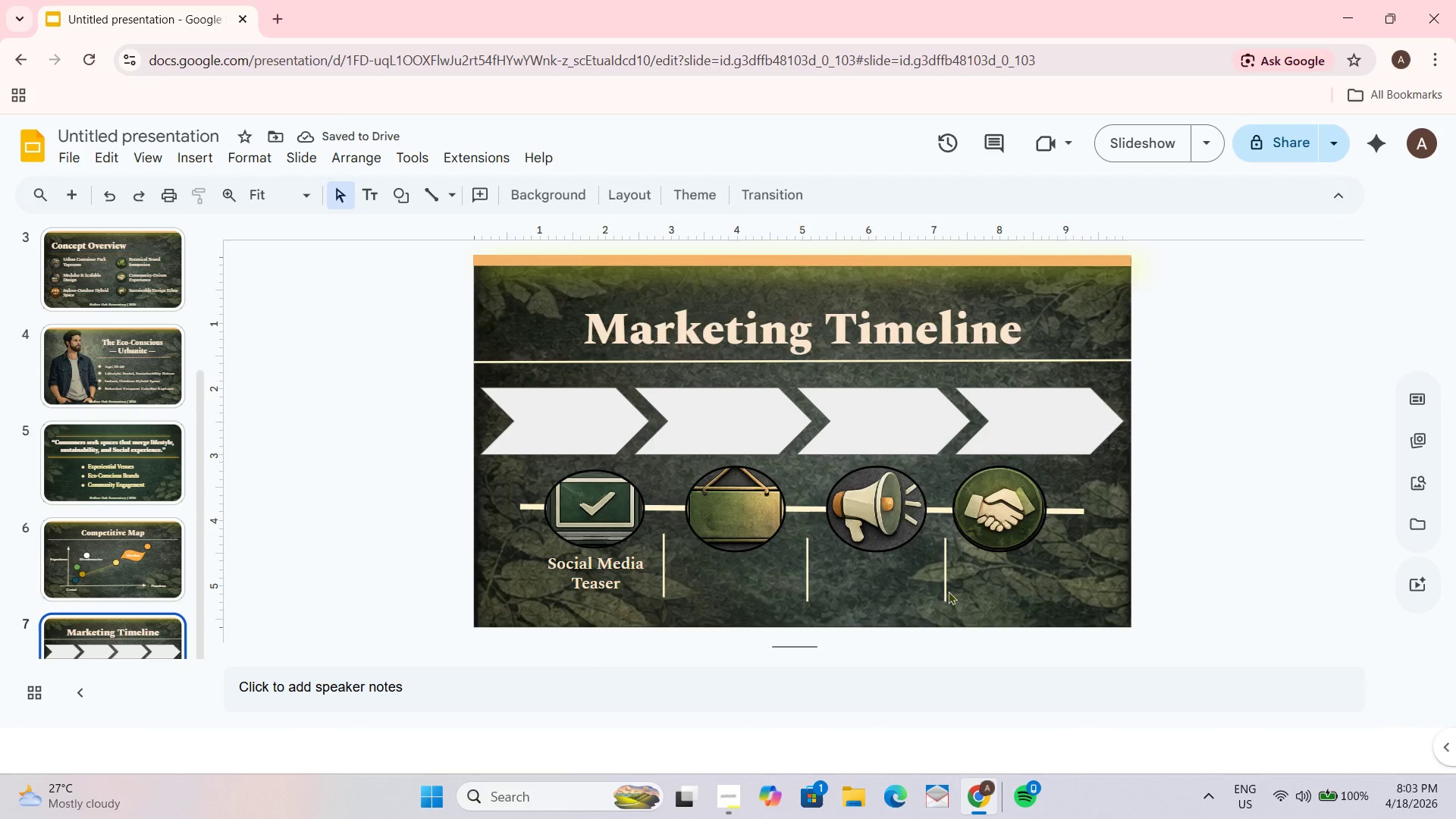 
left_click([478, 551])
 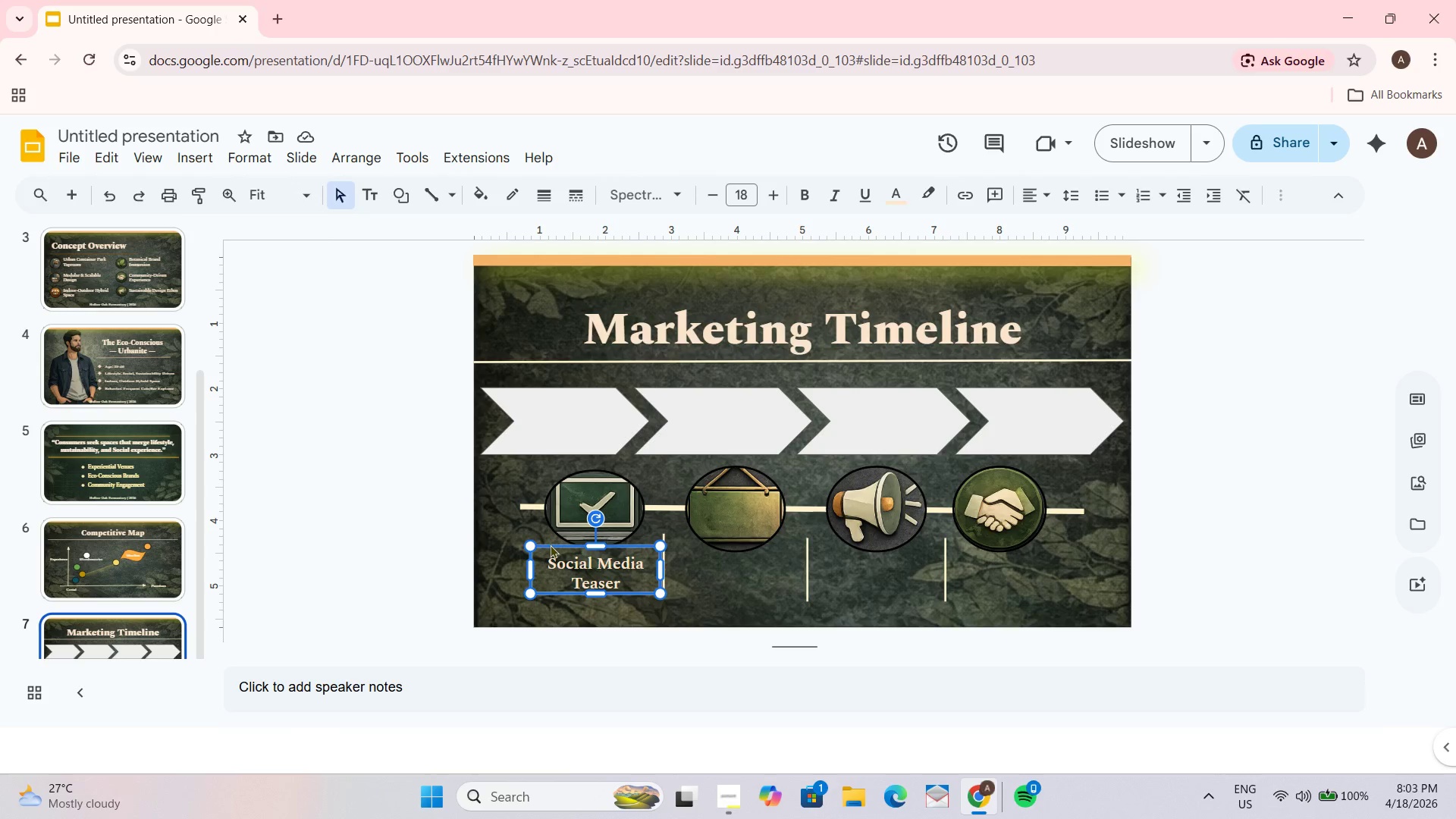 
double_click([550, 544])
 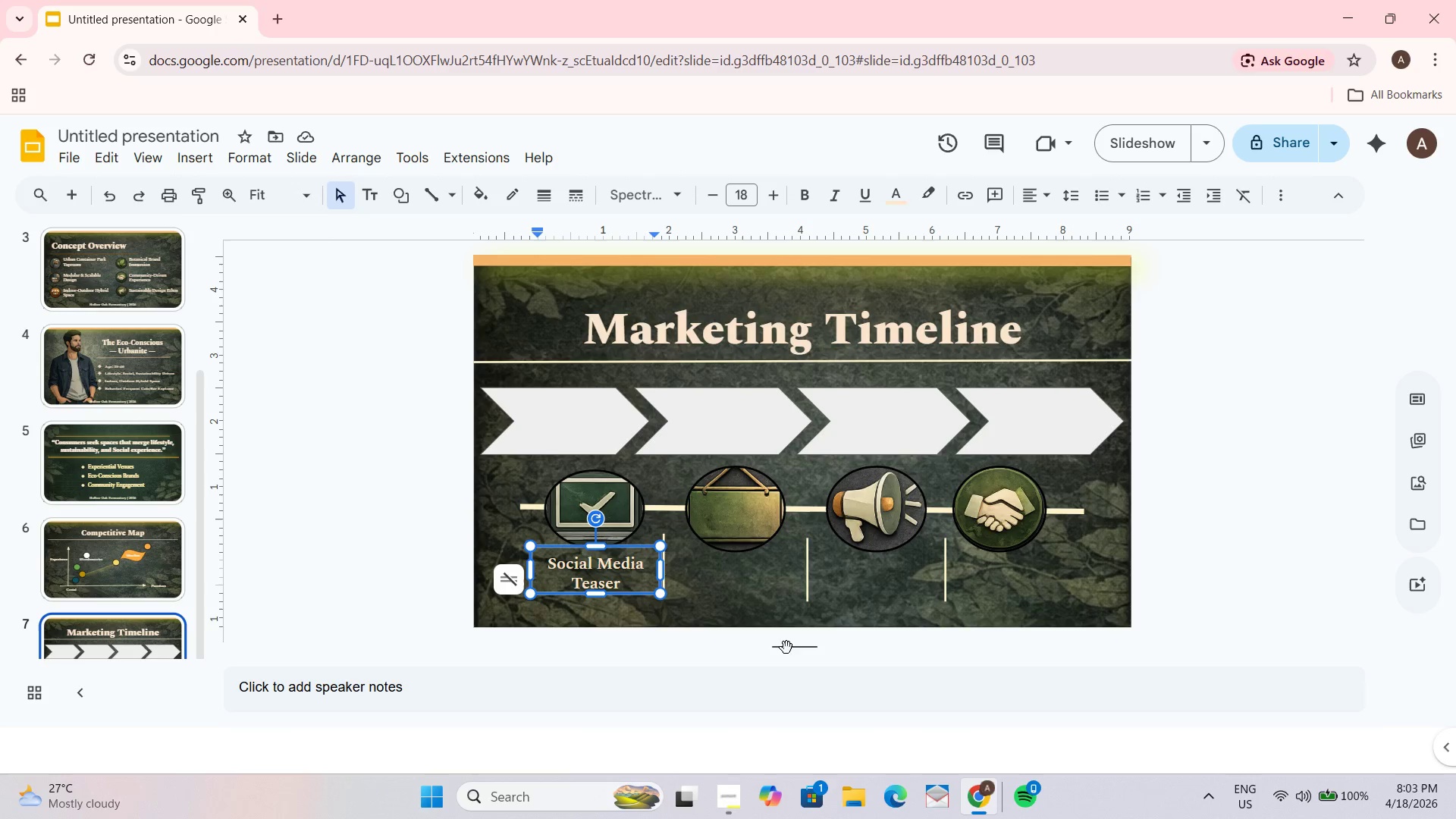 
left_click([704, 632])
 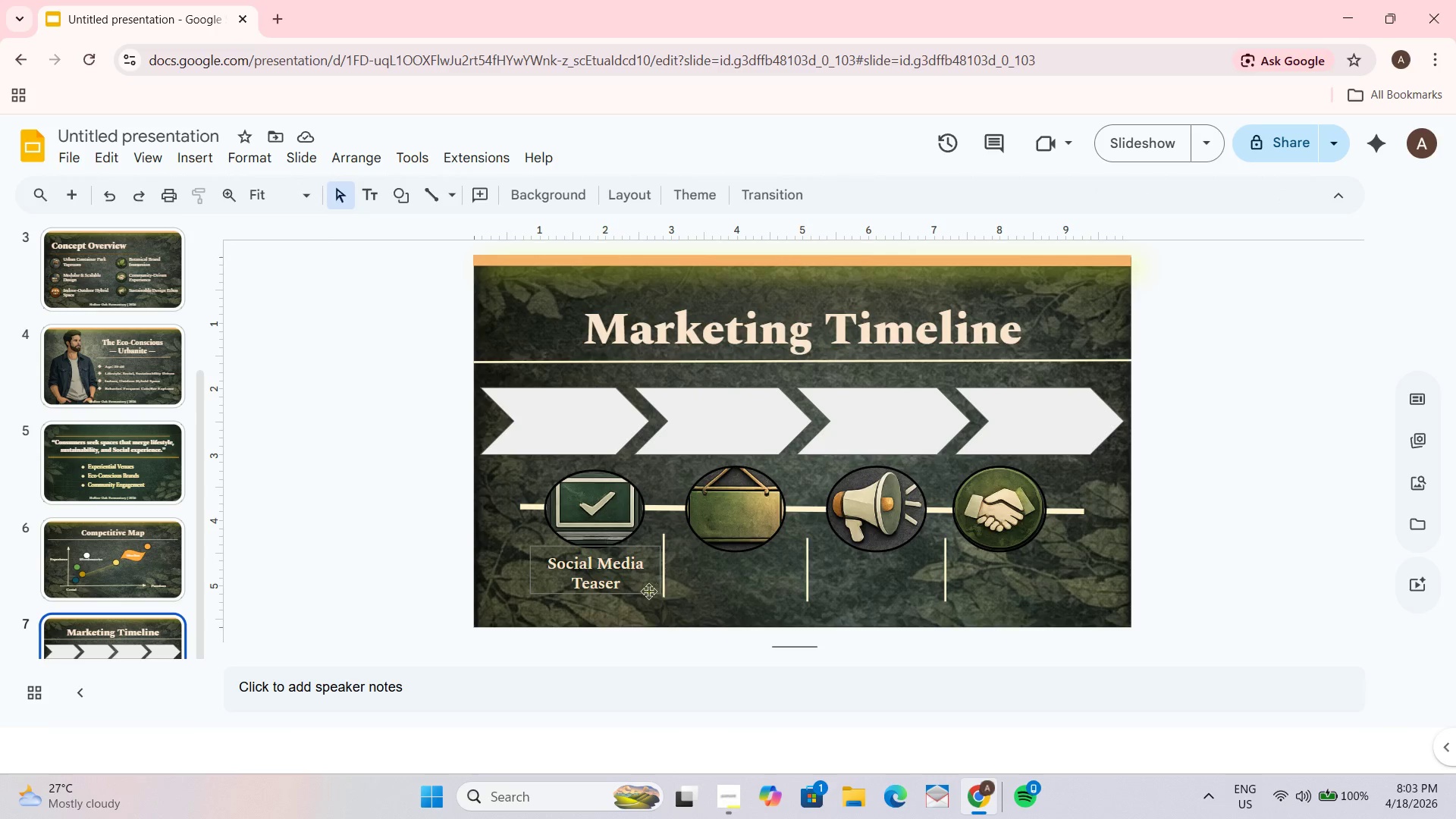 
left_click([648, 592])
 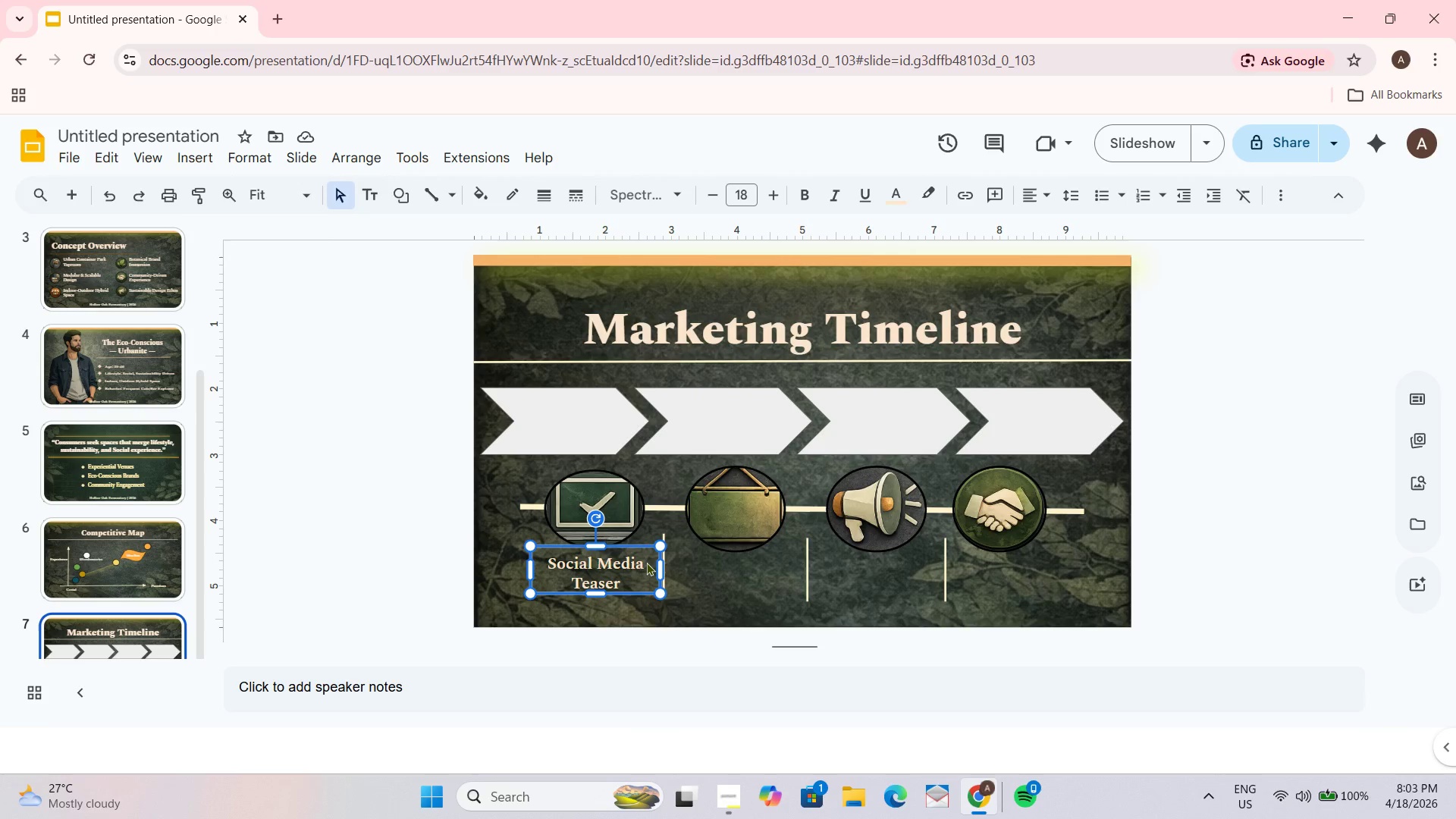 
key(Control+C)
 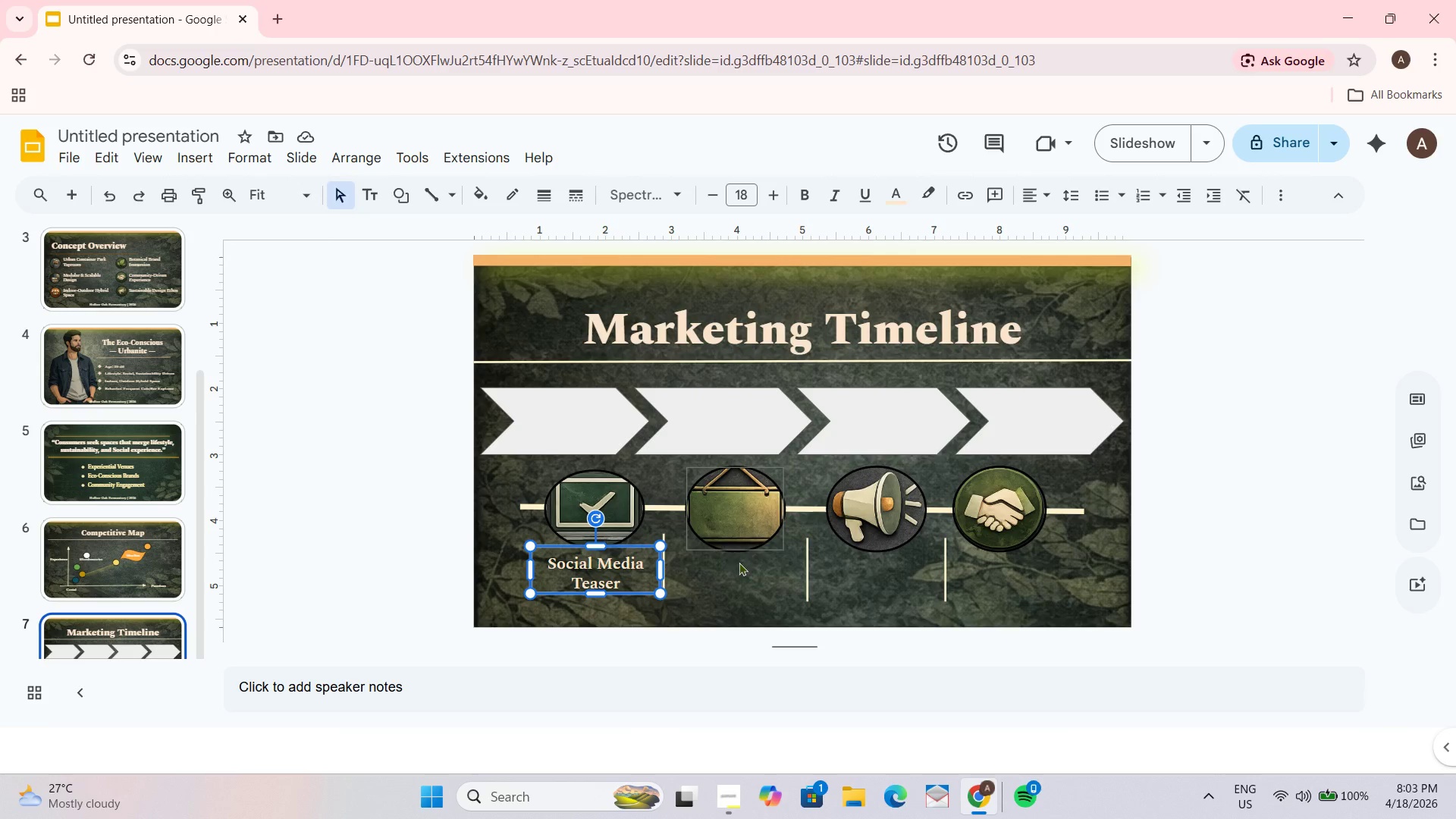 
key(Control+D)
 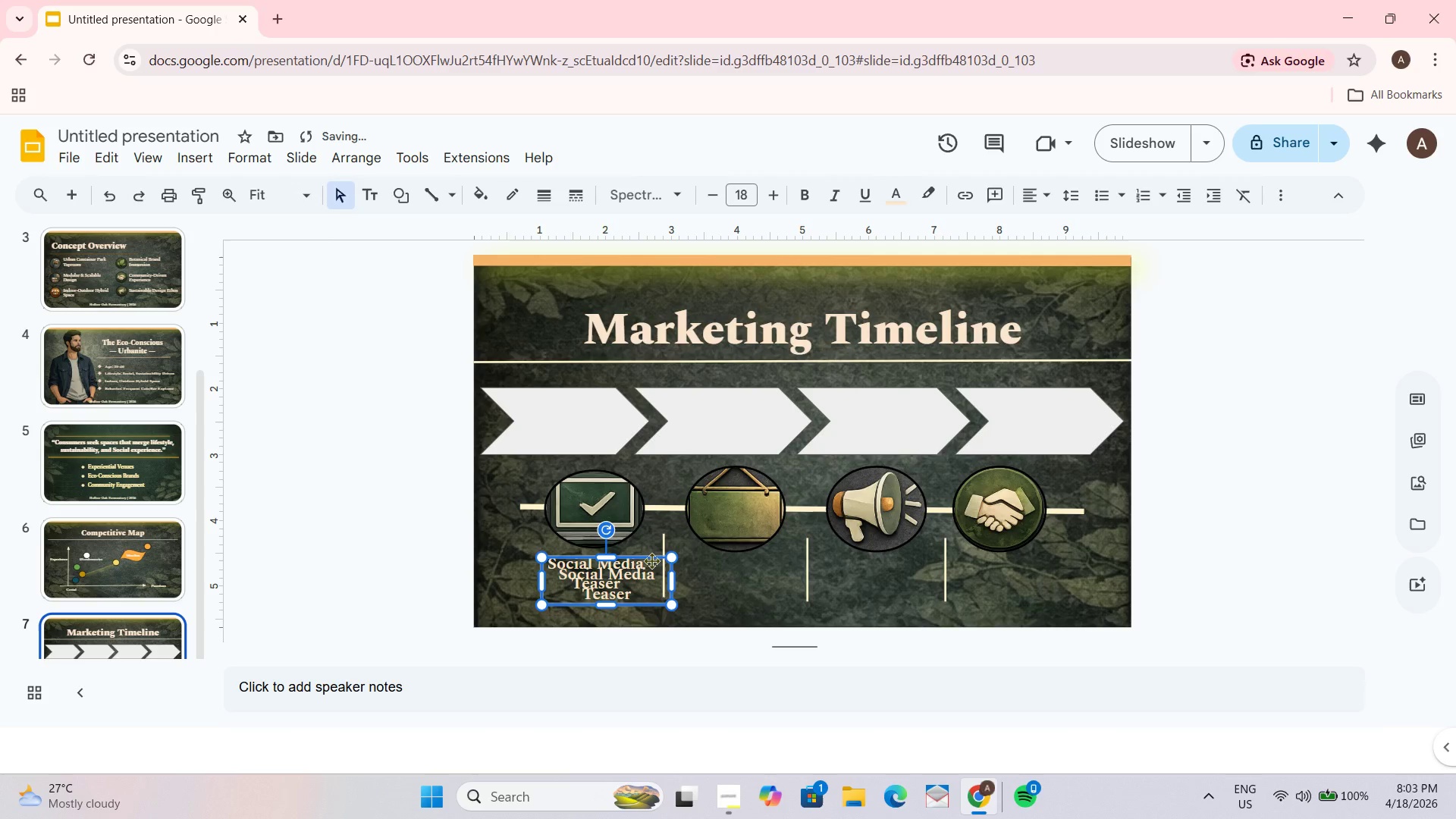 
left_click_drag(start_coordinate=[653, 560], to_coordinate=[783, 557])
 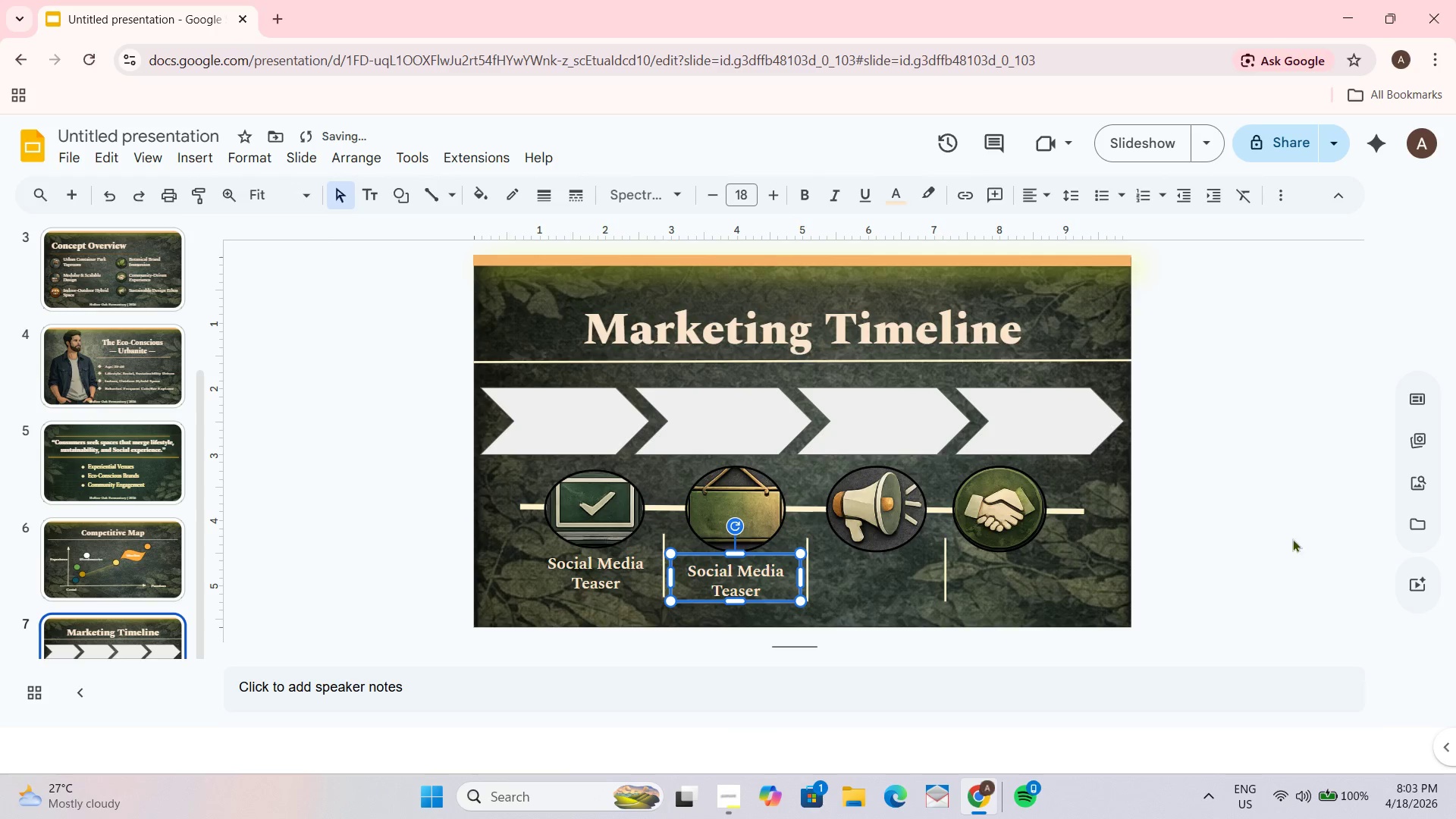 
left_click([1297, 535])
 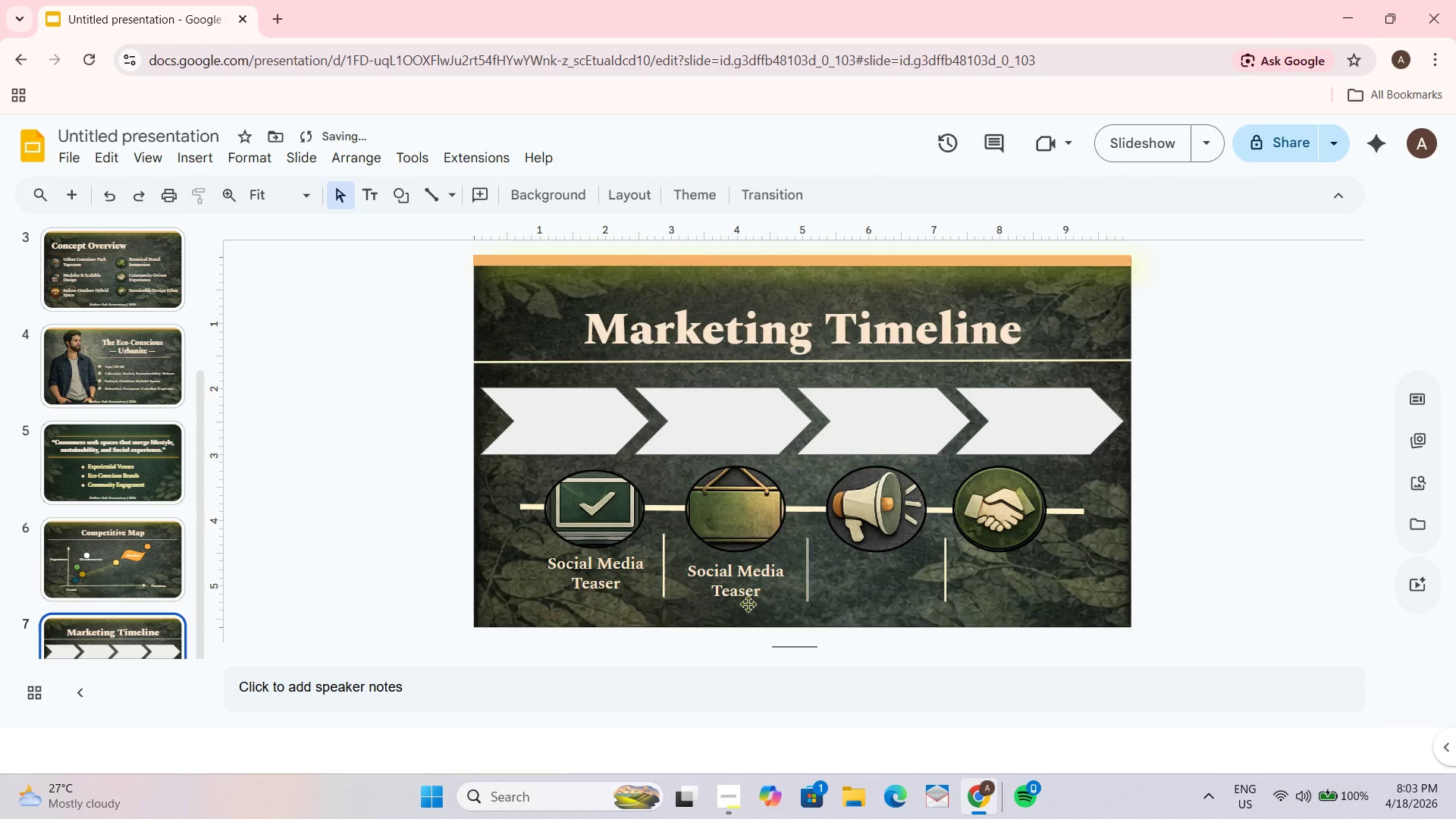 
left_click([743, 597])
 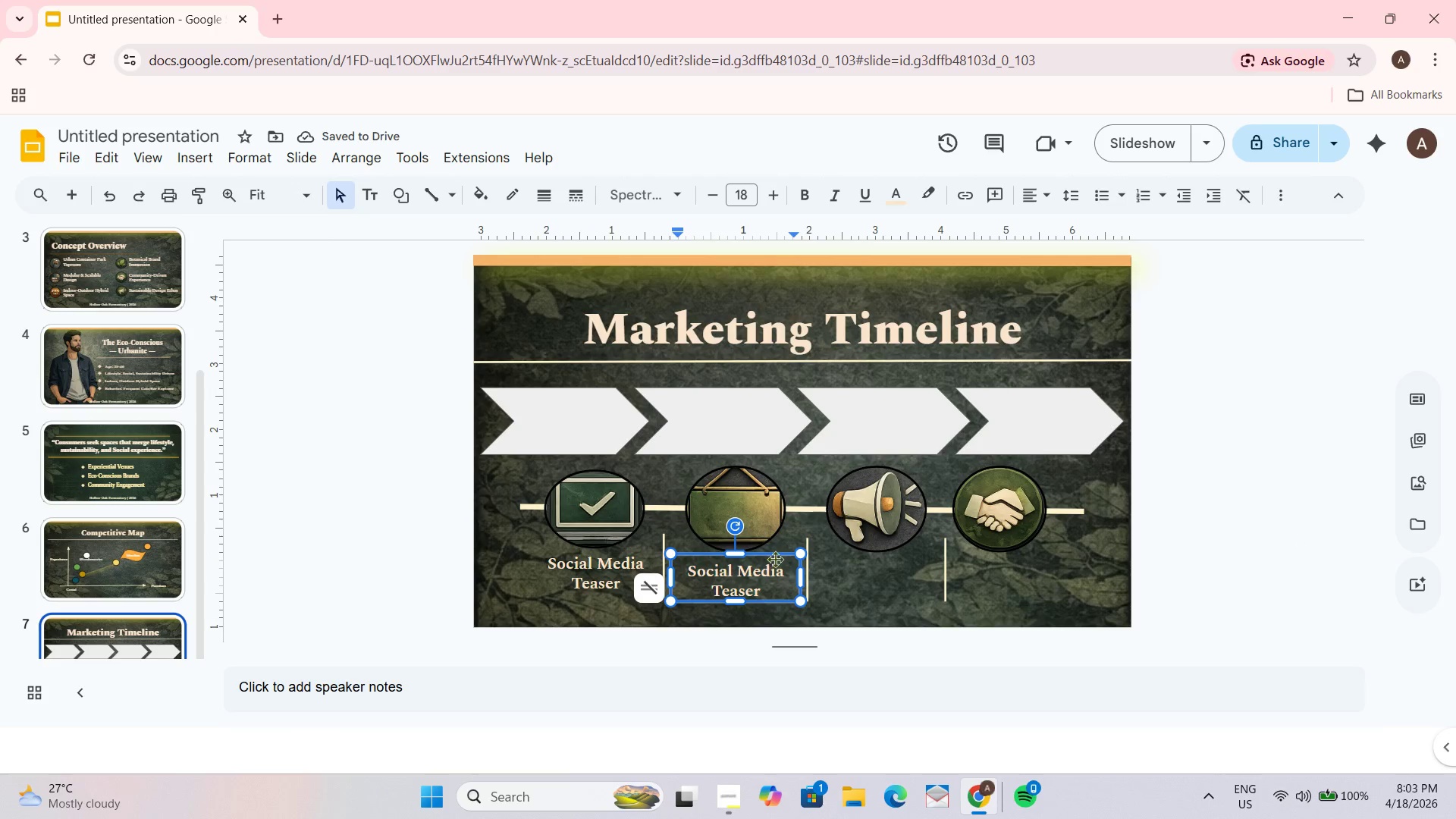 
left_click_drag(start_coordinate=[775, 555], to_coordinate=[775, 551])
 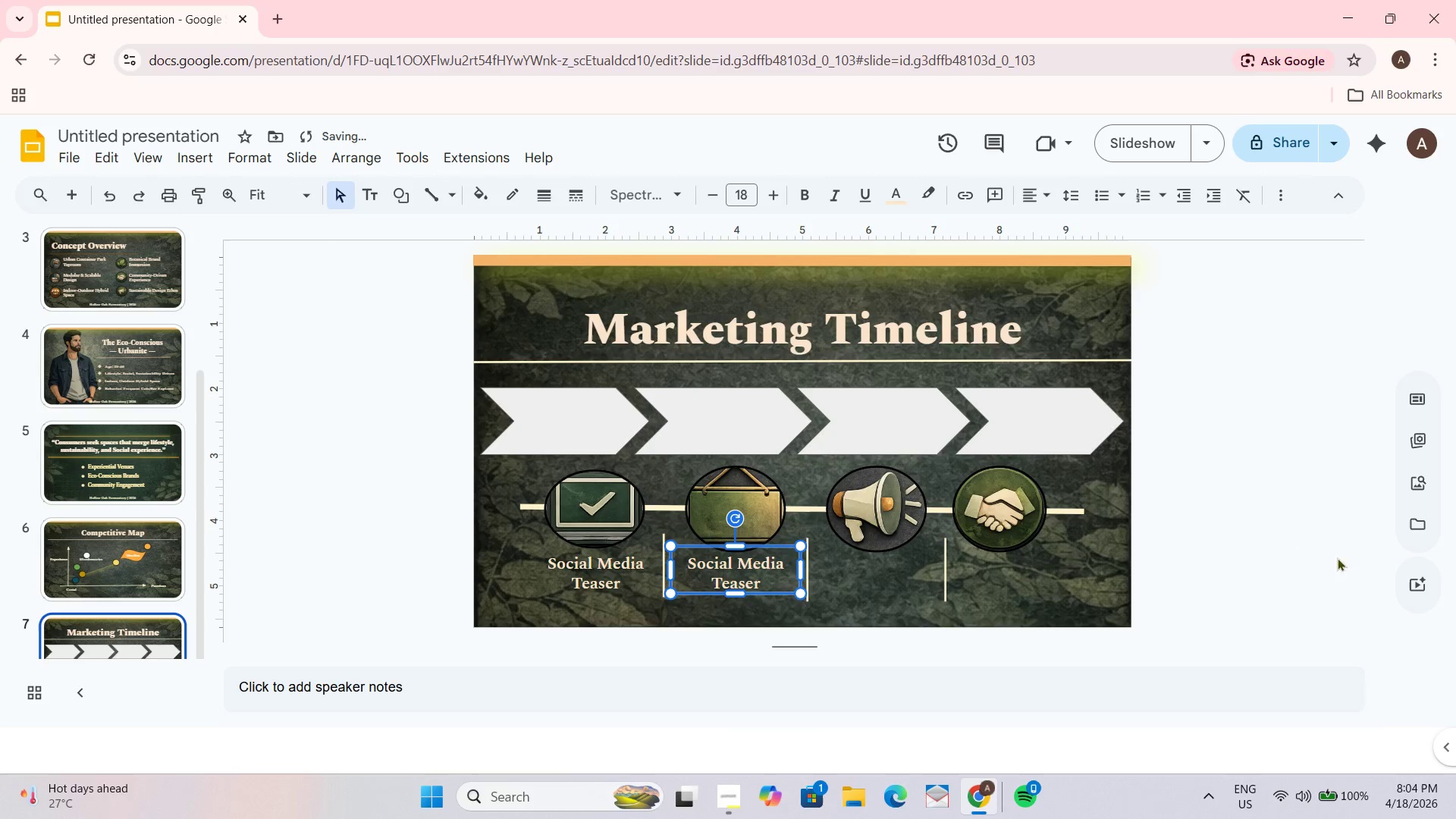 
left_click_drag(start_coordinate=[1320, 554], to_coordinate=[1316, 554])
 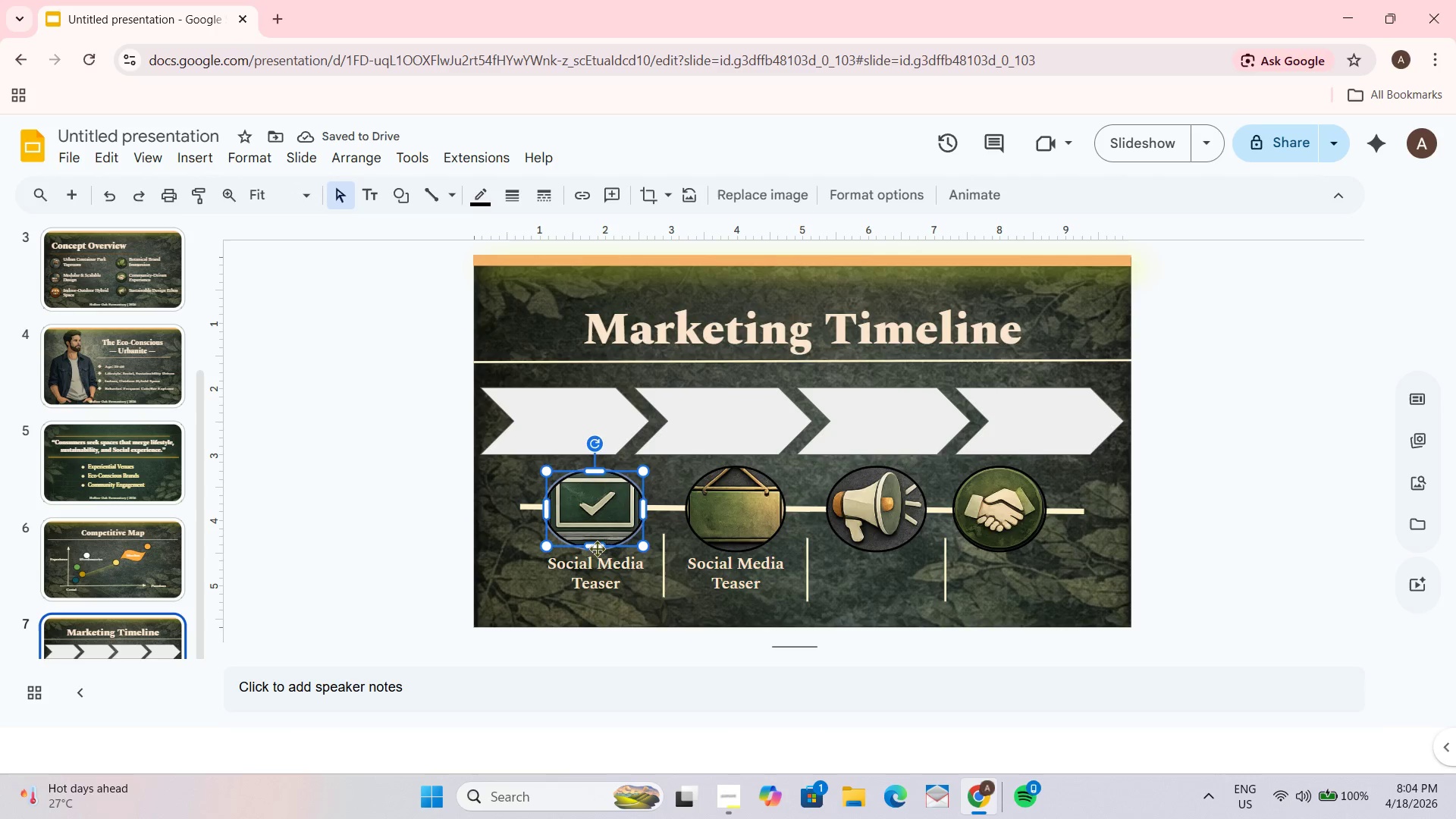 
left_click_drag(start_coordinate=[595, 545], to_coordinate=[594, 549])
 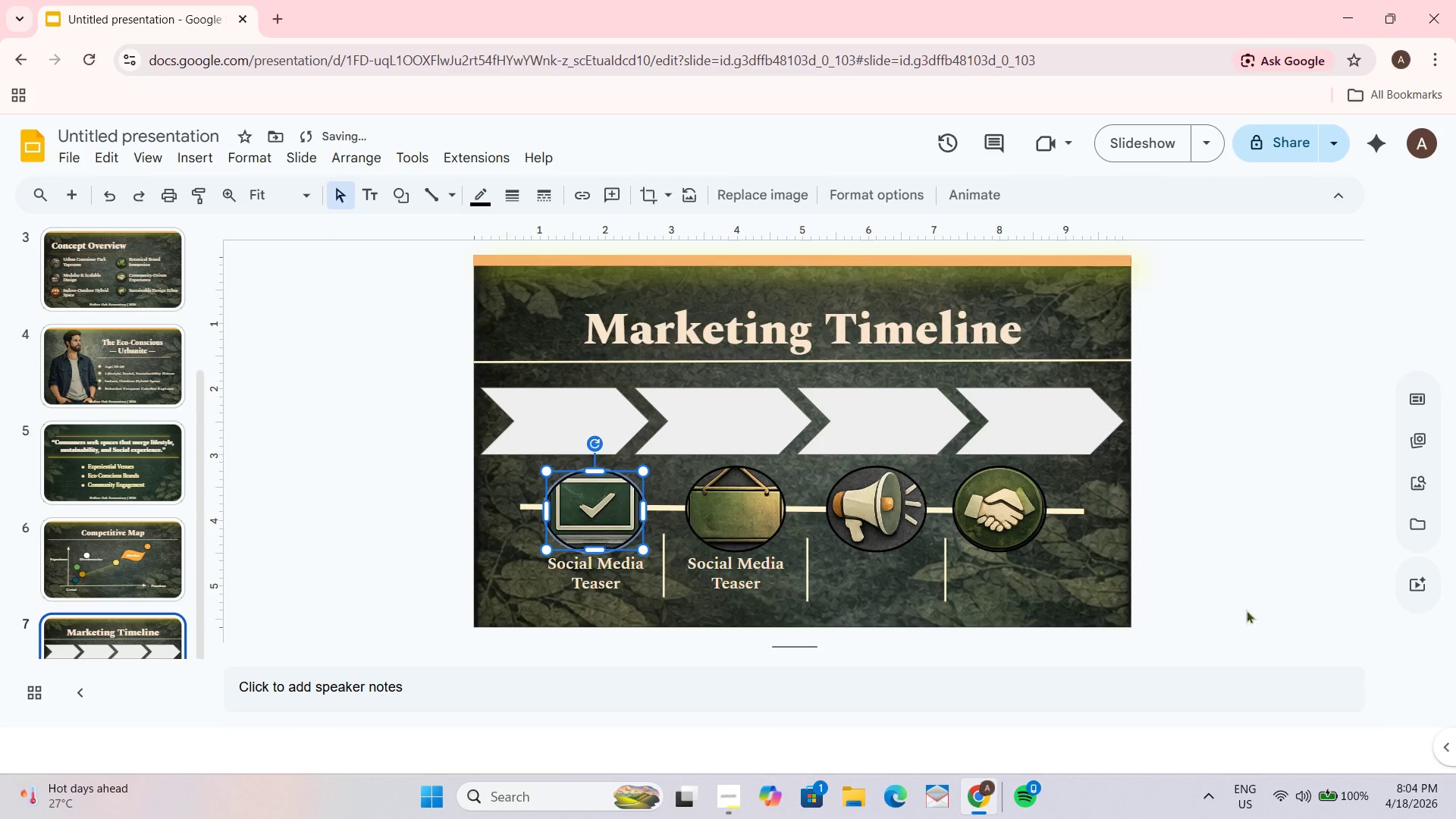 
left_click([1246, 584])
 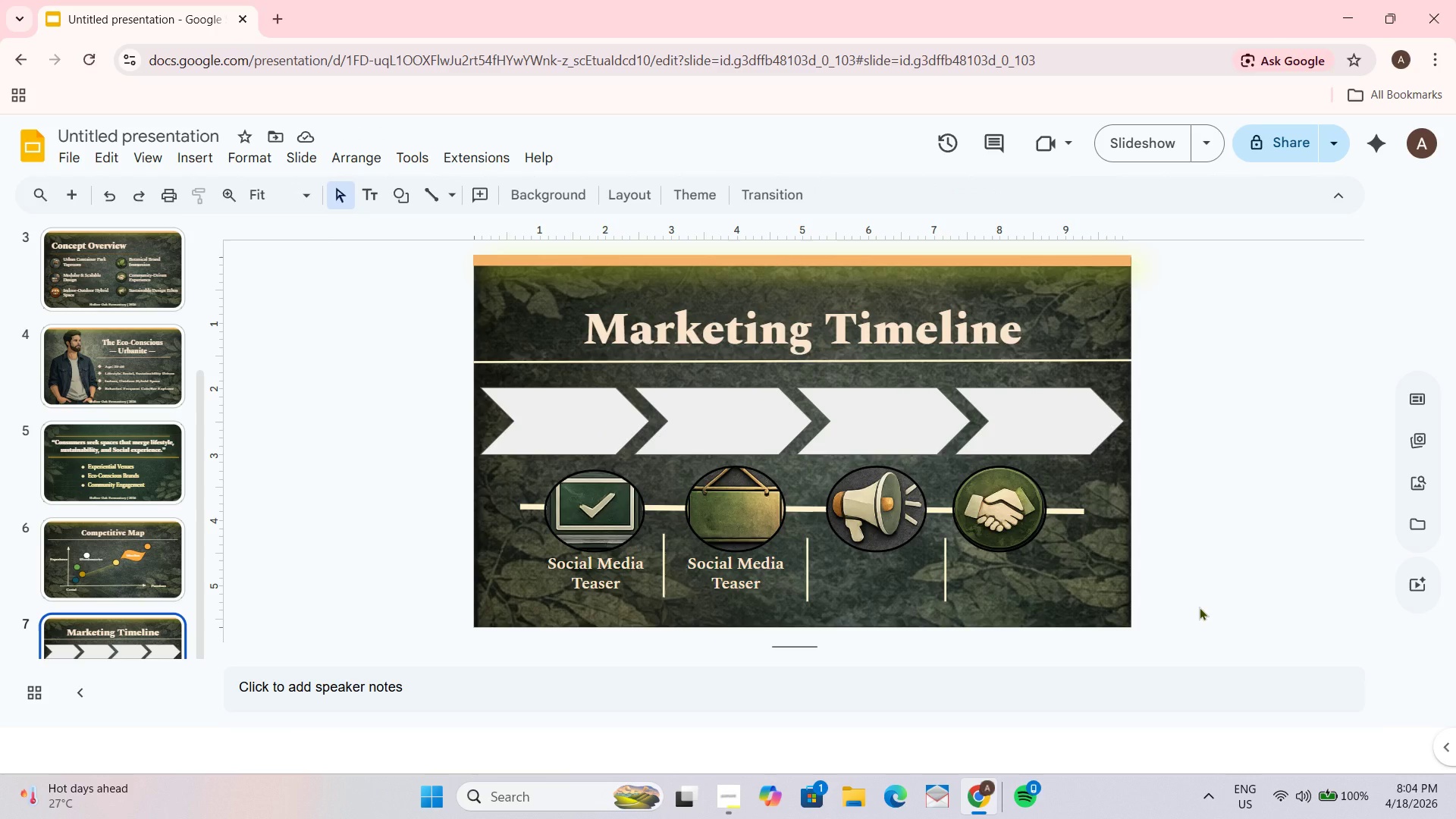 
wait(18.78)
 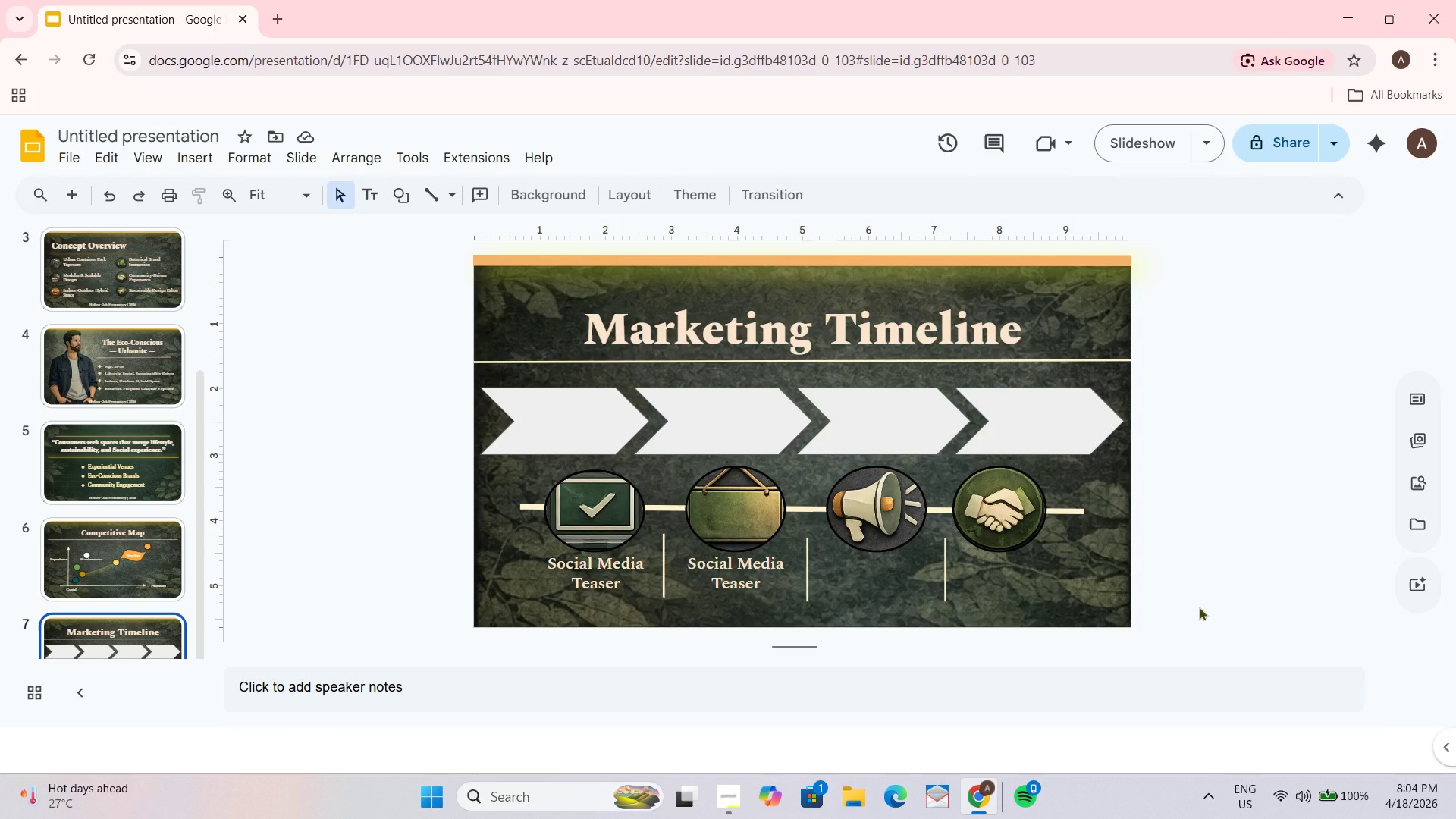 
left_click([795, 553])
 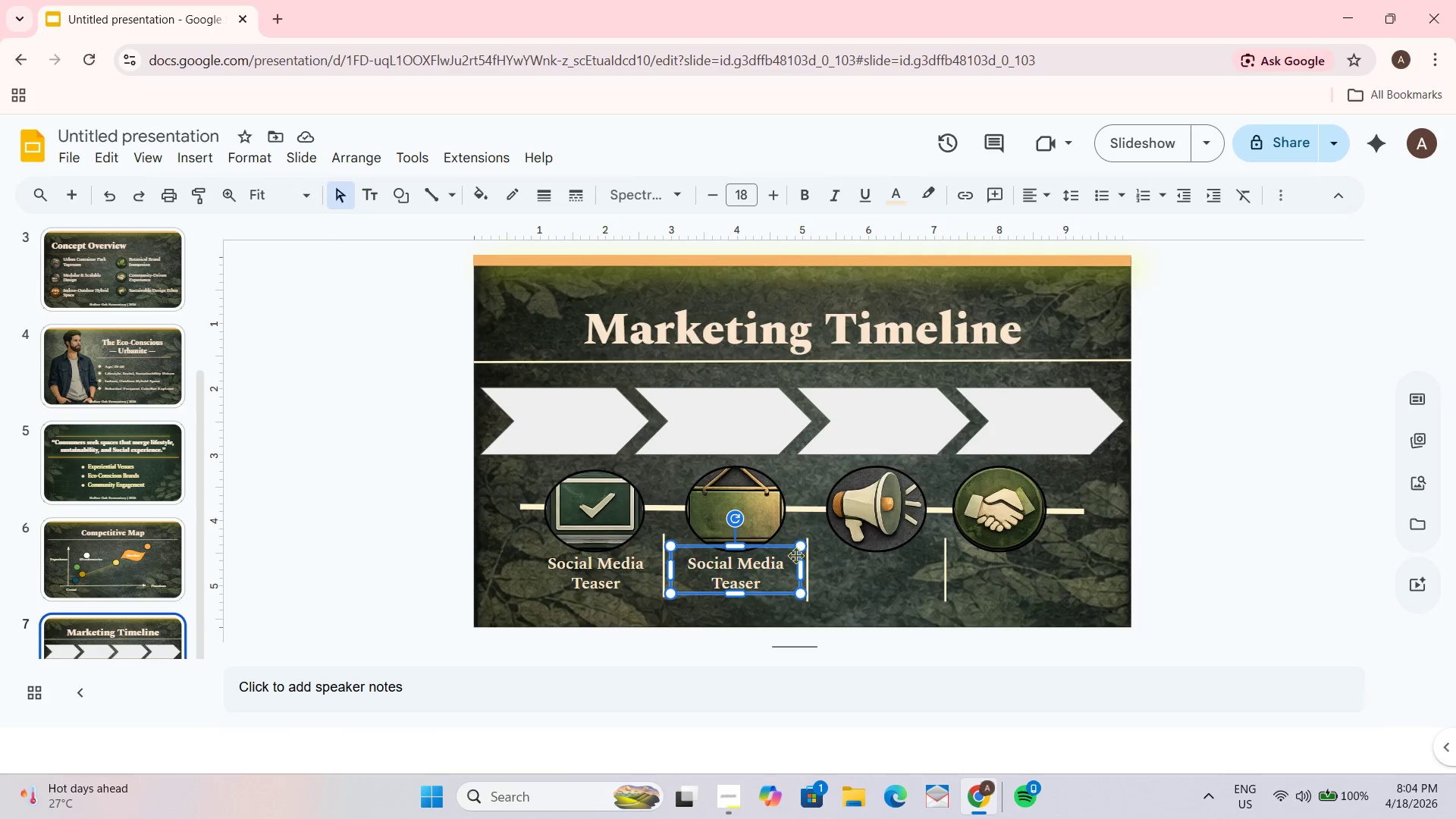 
key(Control+D)
 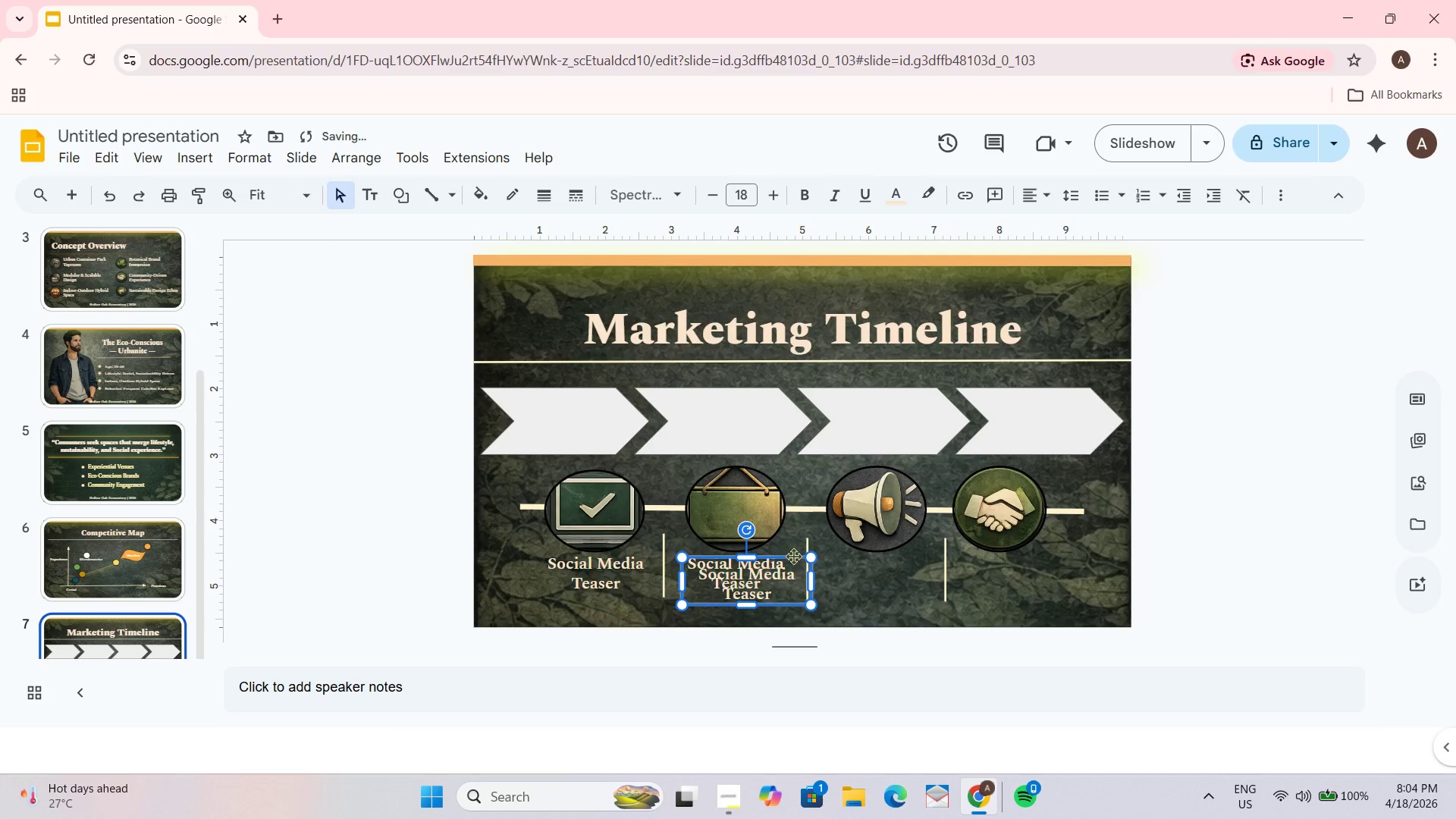 
left_click_drag(start_coordinate=[793, 554], to_coordinate=[925, 551])
 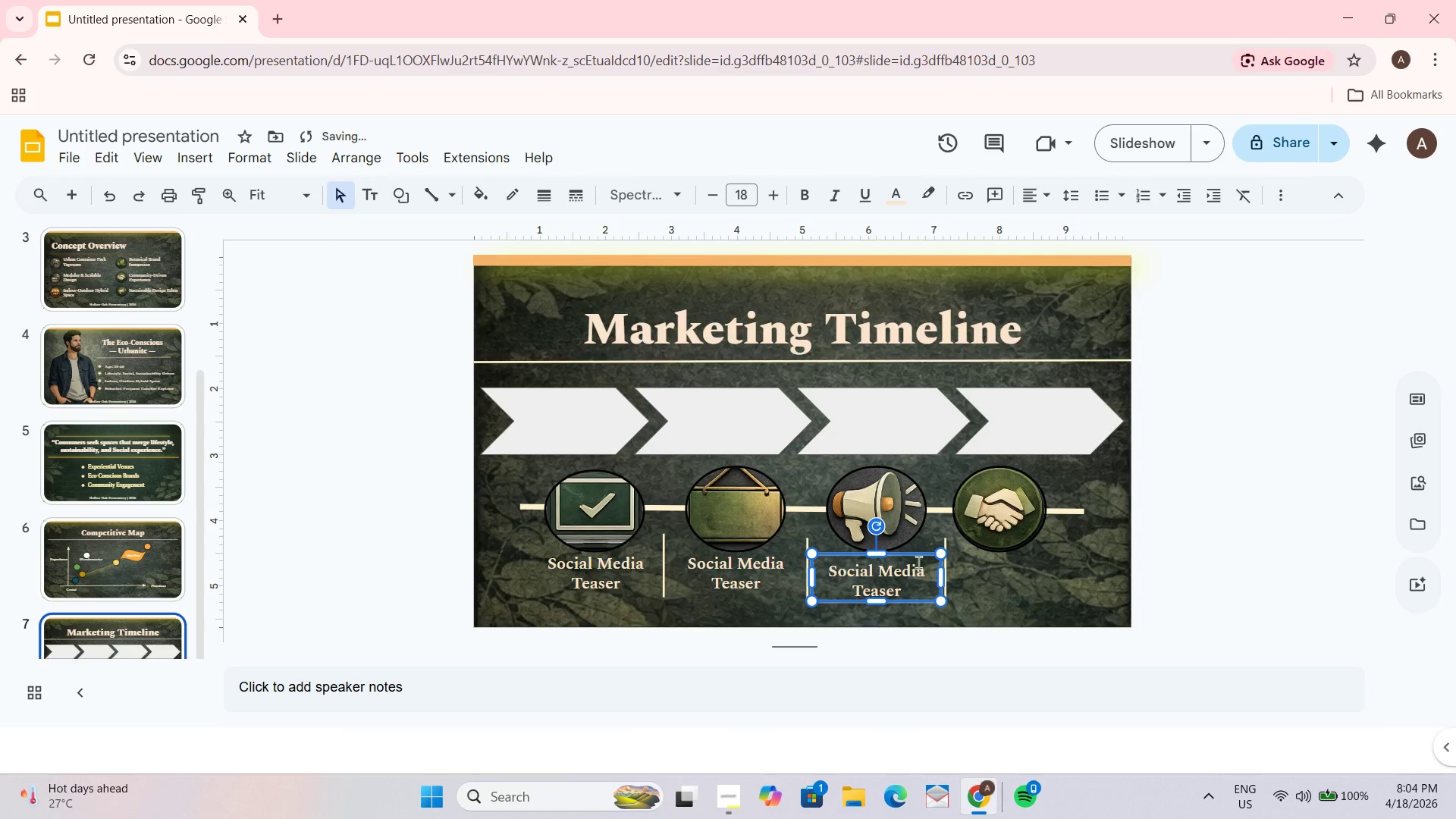 
left_click_drag(start_coordinate=[918, 557], to_coordinate=[918, 553])
 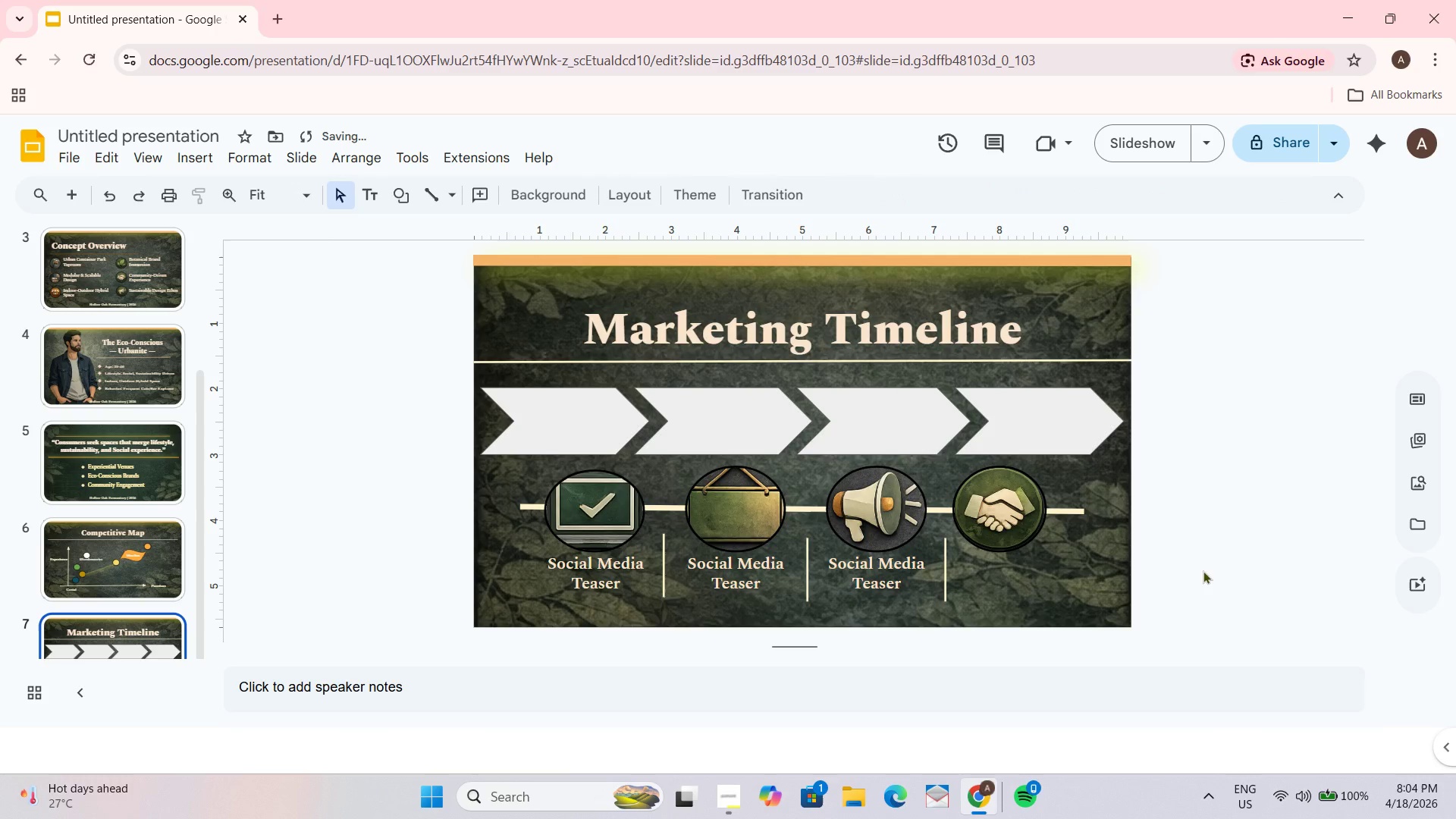 
wait(5.25)
 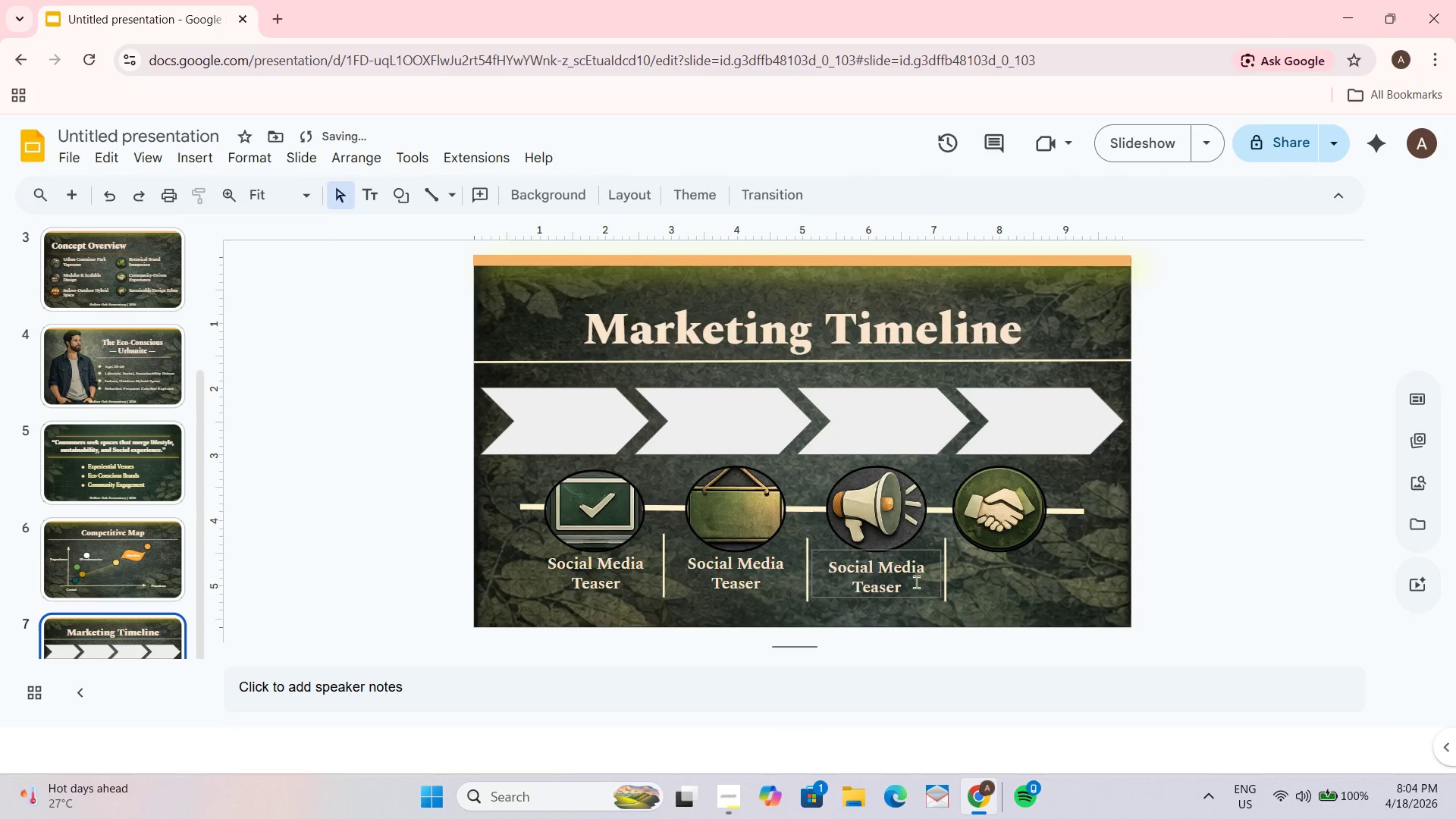 
left_click([905, 571])
 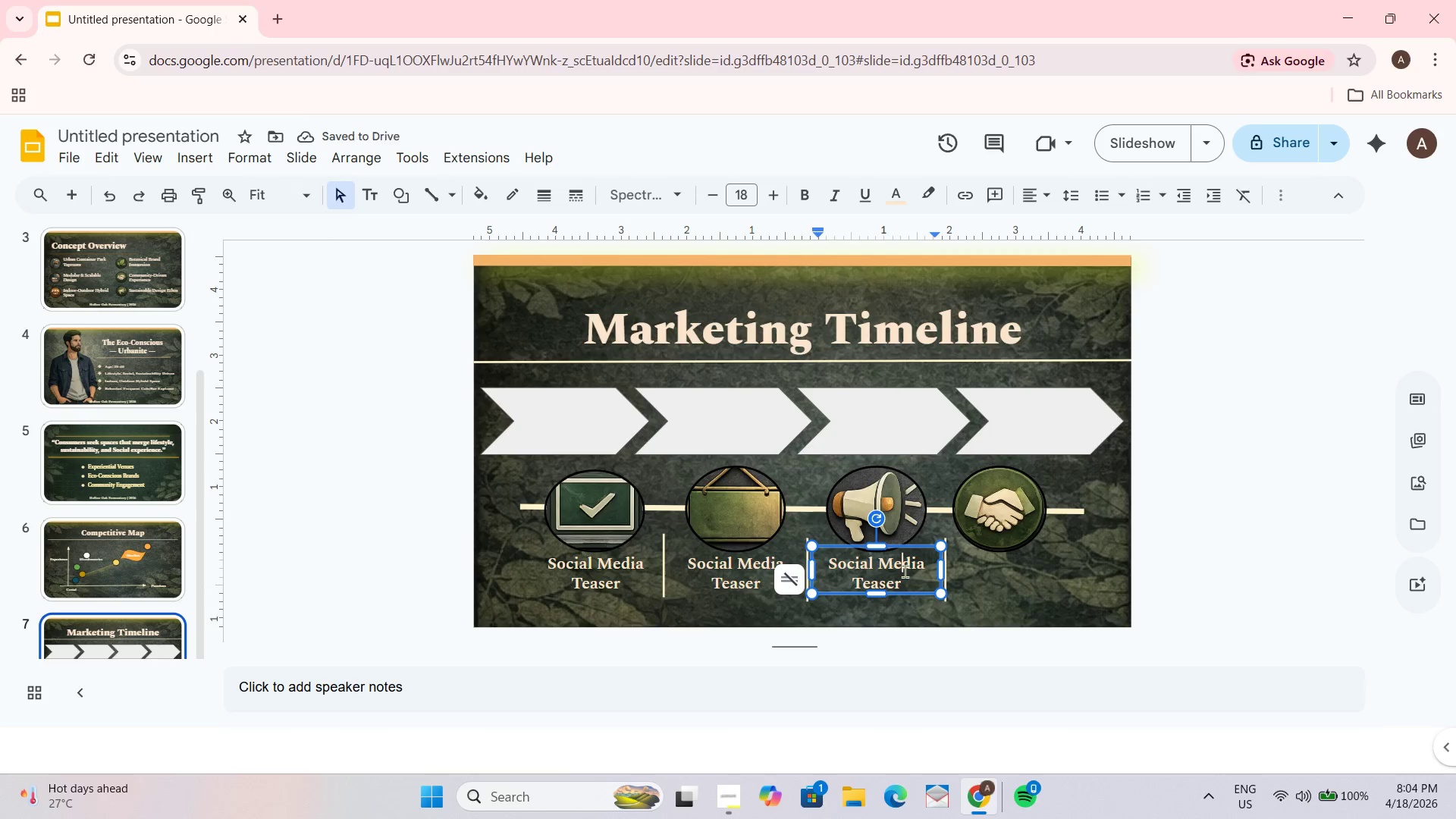 
key(Control+A)
 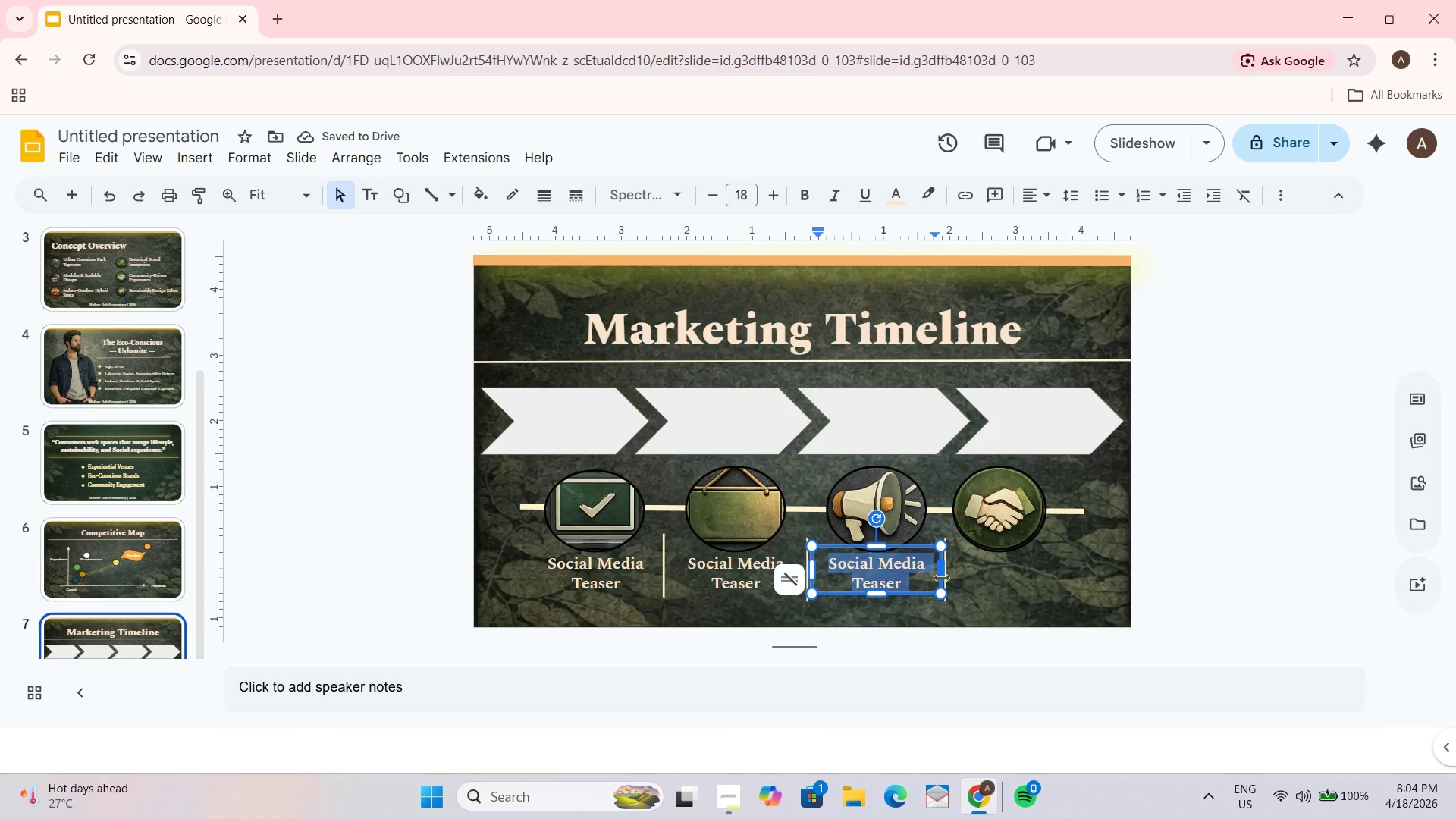 
type(Grand)
 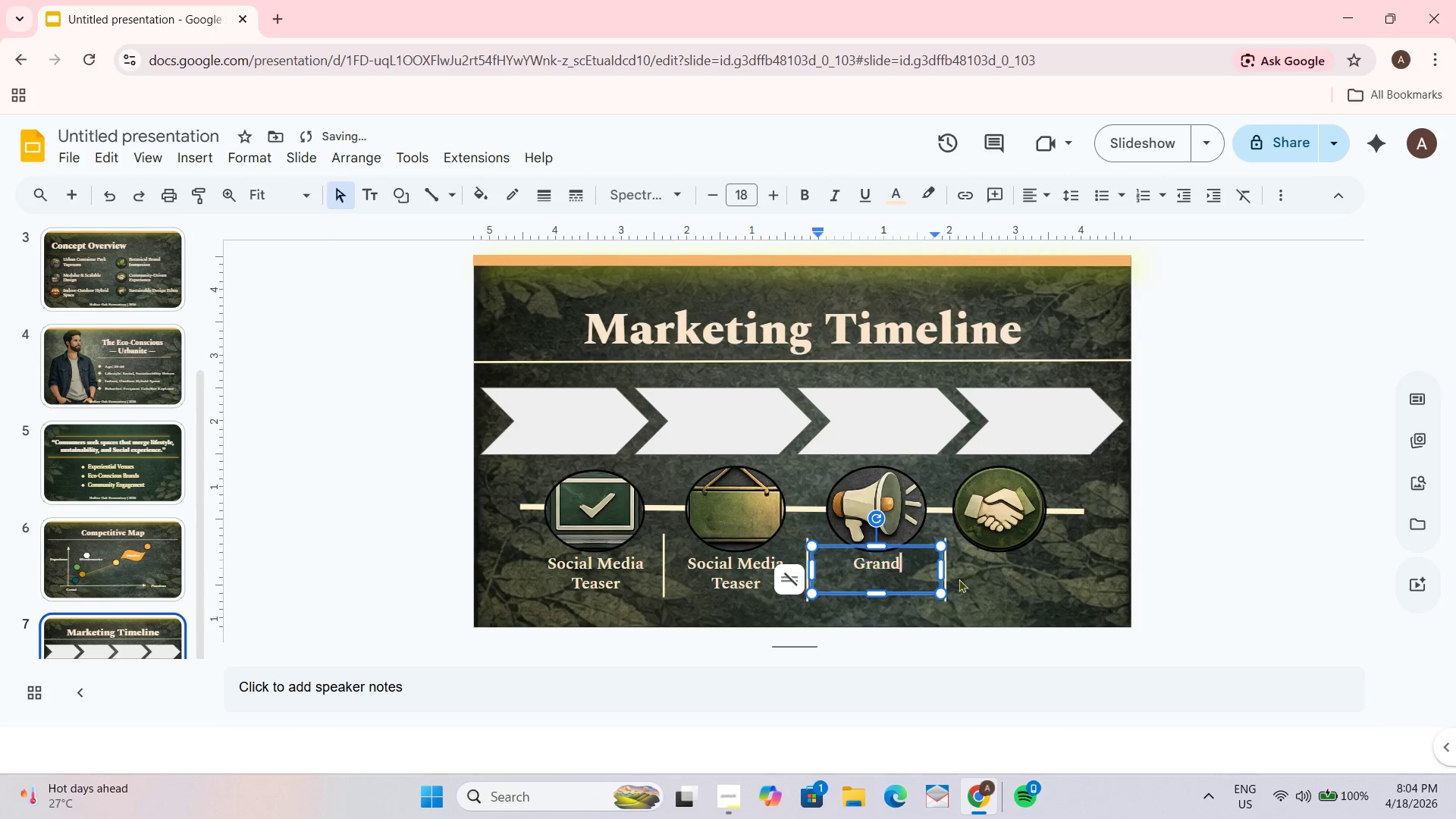 
key(Shift+Enter)
 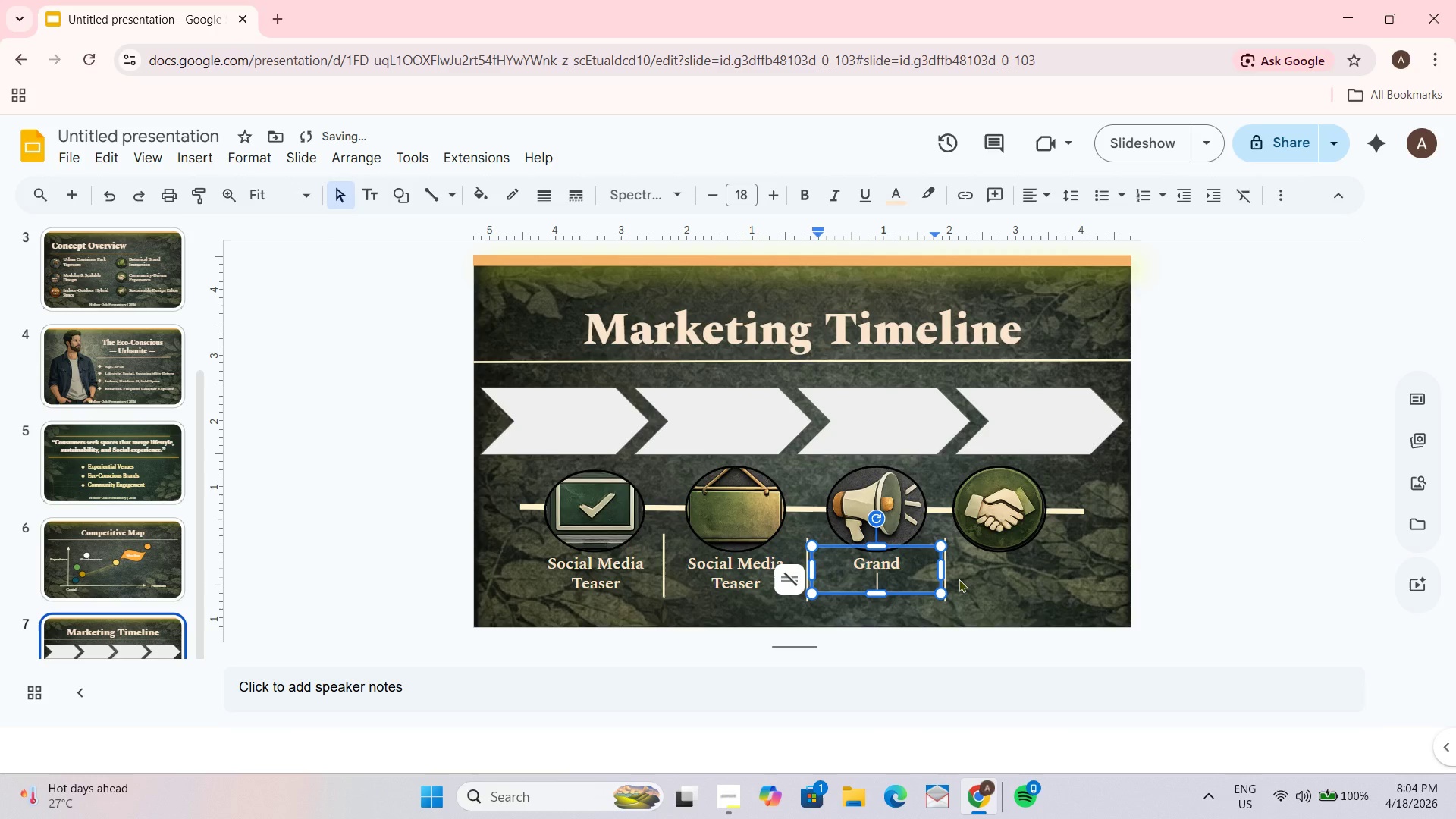 
type(Opening)
 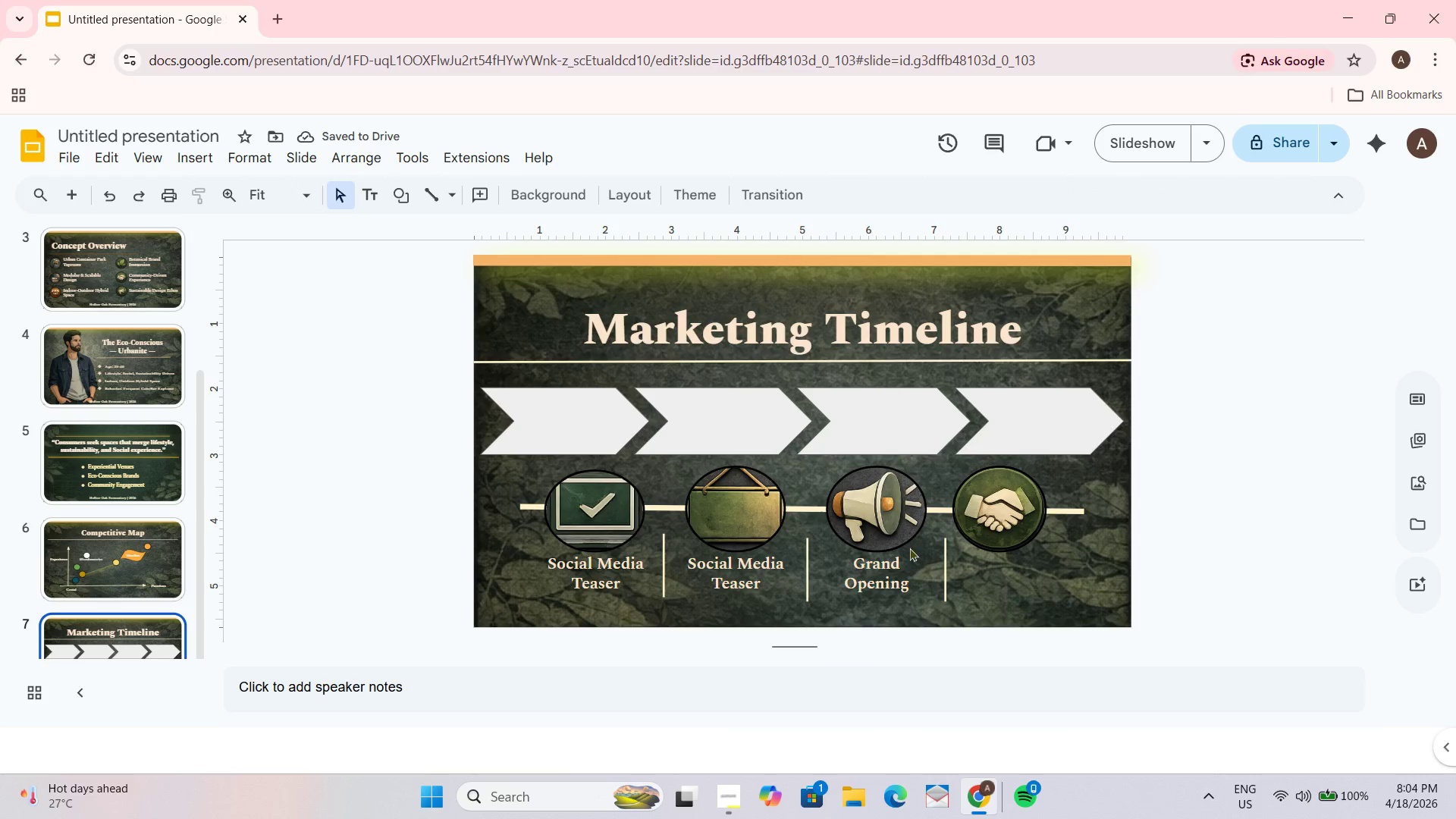 
left_click([931, 548])
 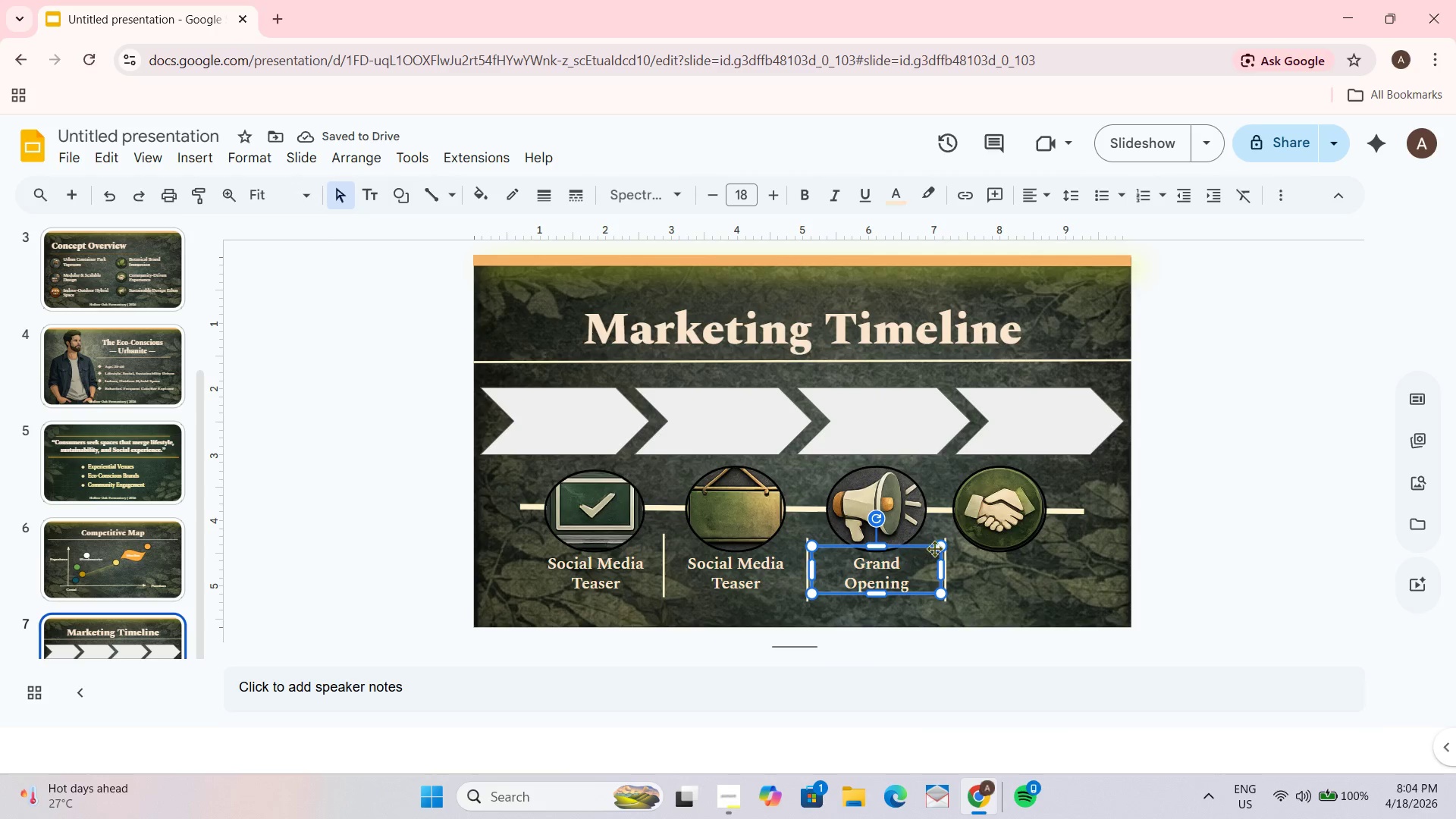 
key(Control+D)
 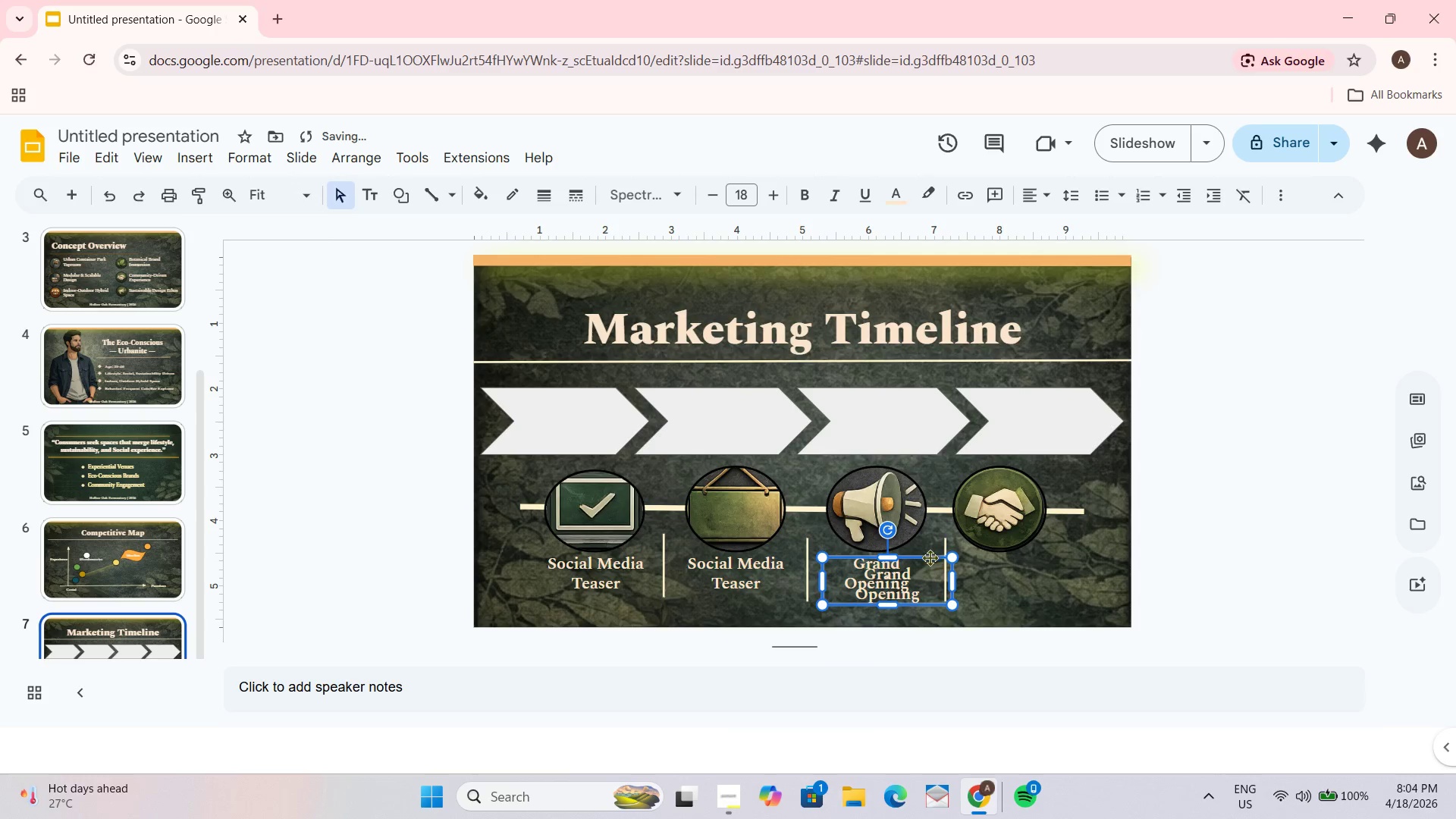 
left_click_drag(start_coordinate=[930, 557], to_coordinate=[1046, 556])
 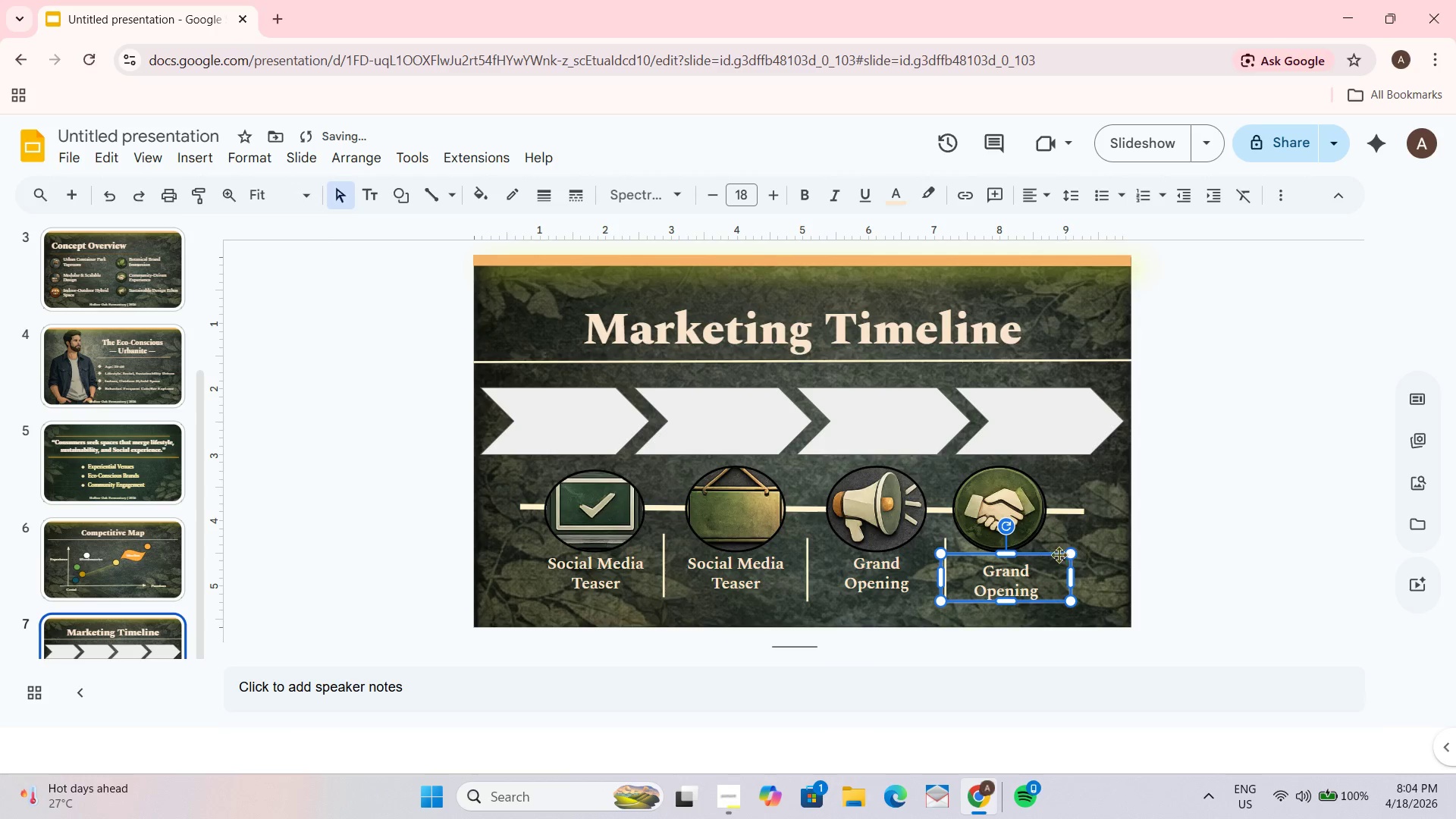 
left_click_drag(start_coordinate=[1047, 554], to_coordinate=[1047, 549])
 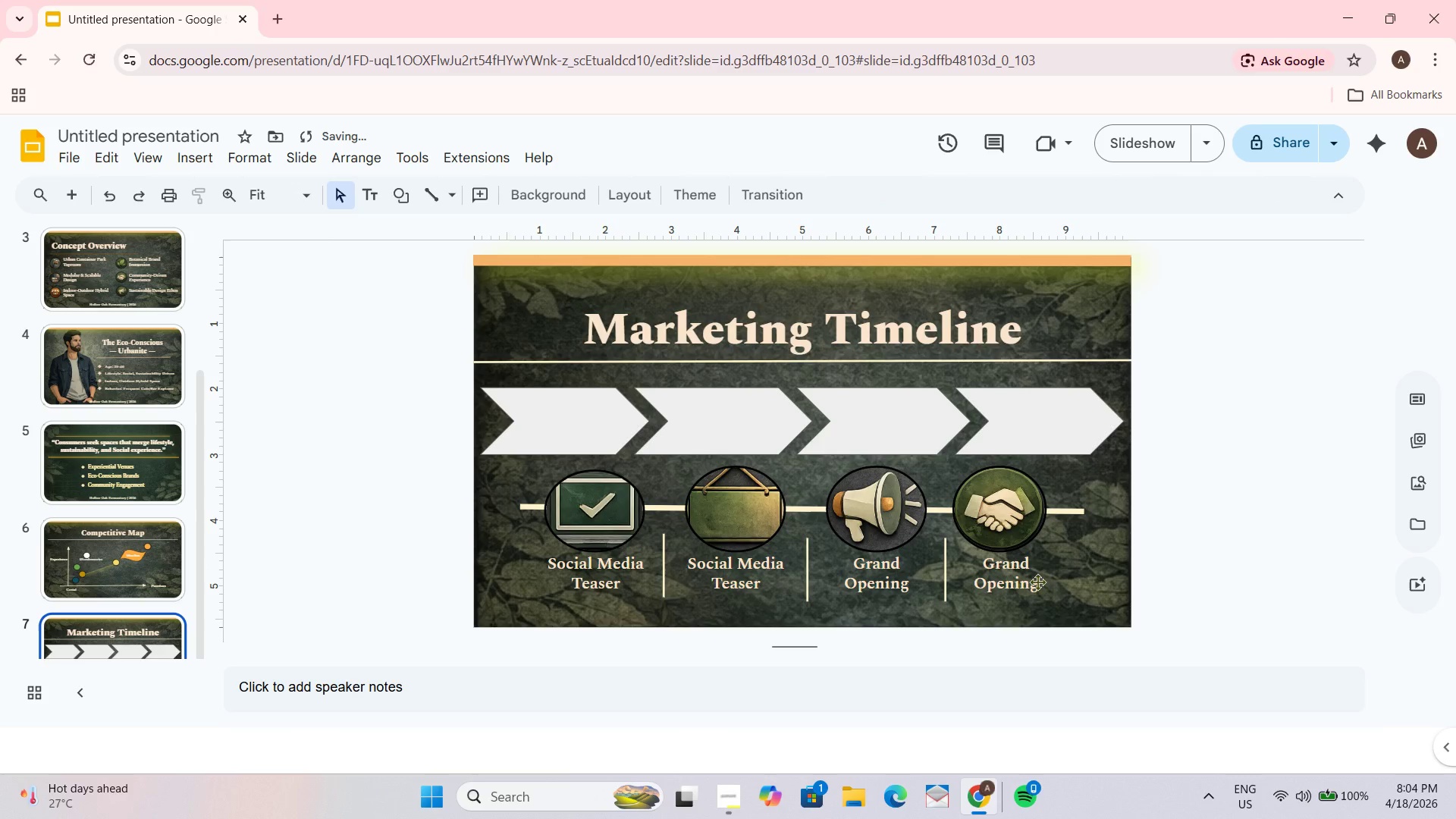 
left_click_drag(start_coordinate=[1013, 572], to_coordinate=[1012, 564])
 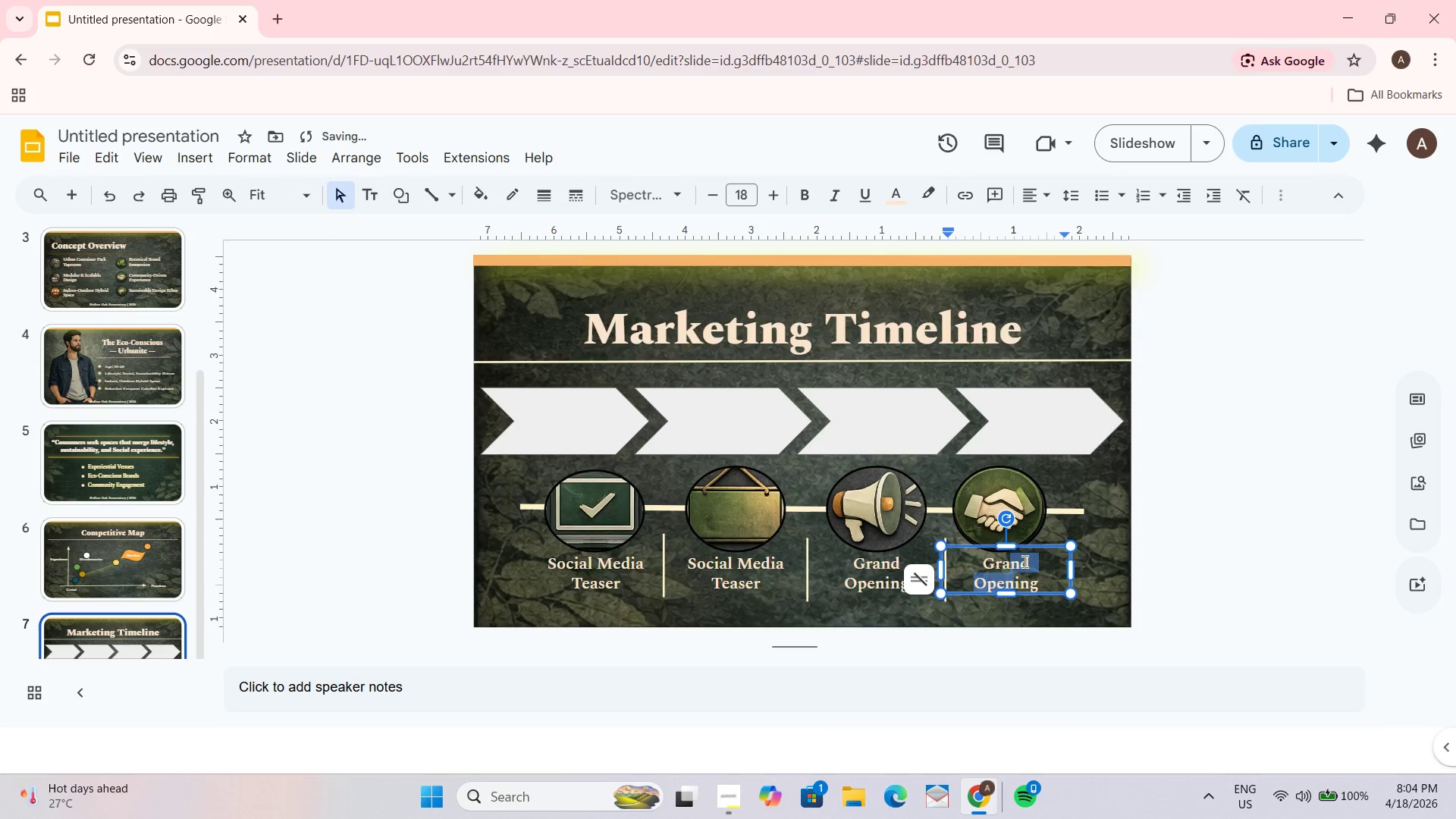 
key(Control+ControlLeft)
 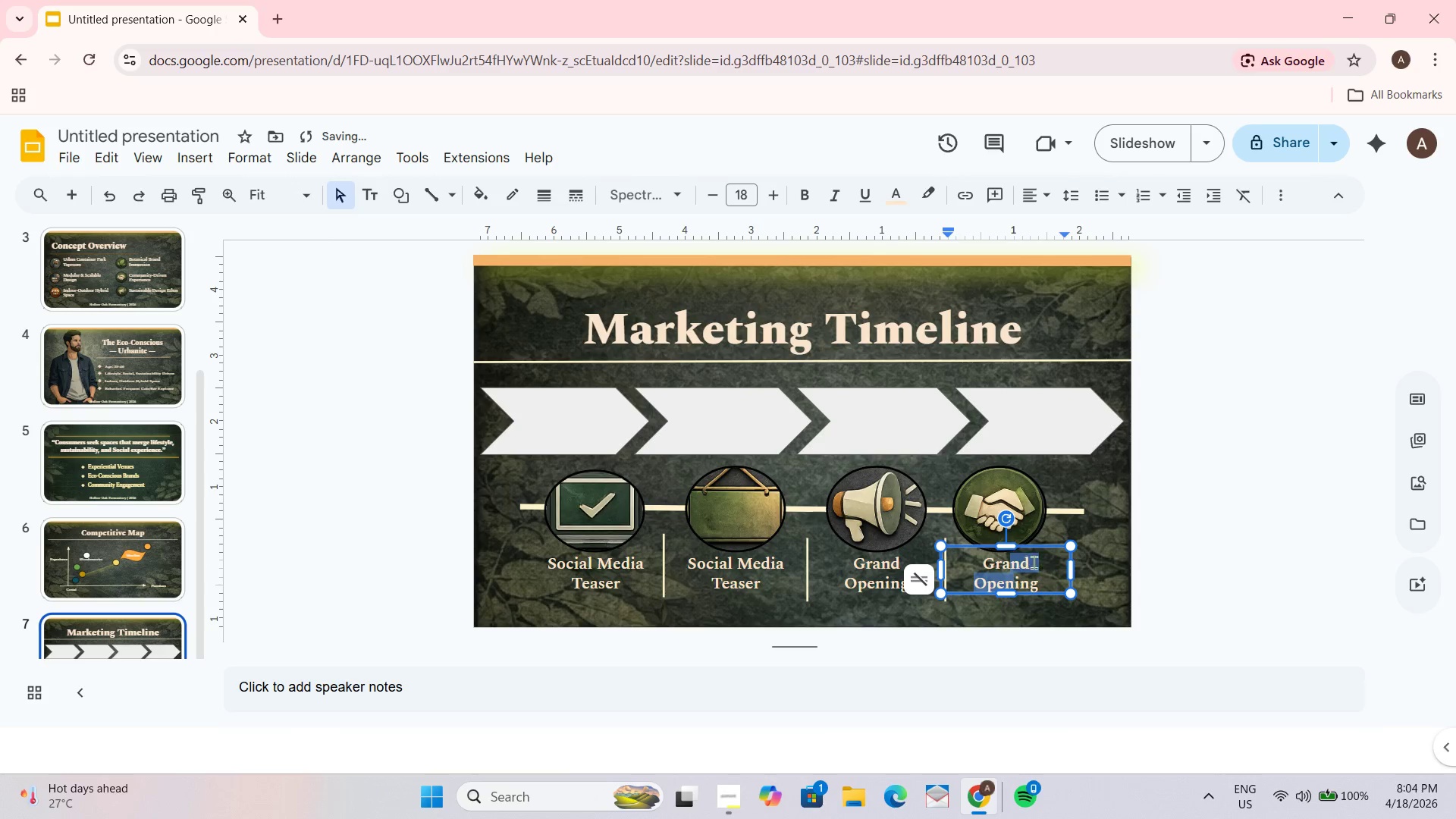 
key(Control+A)
 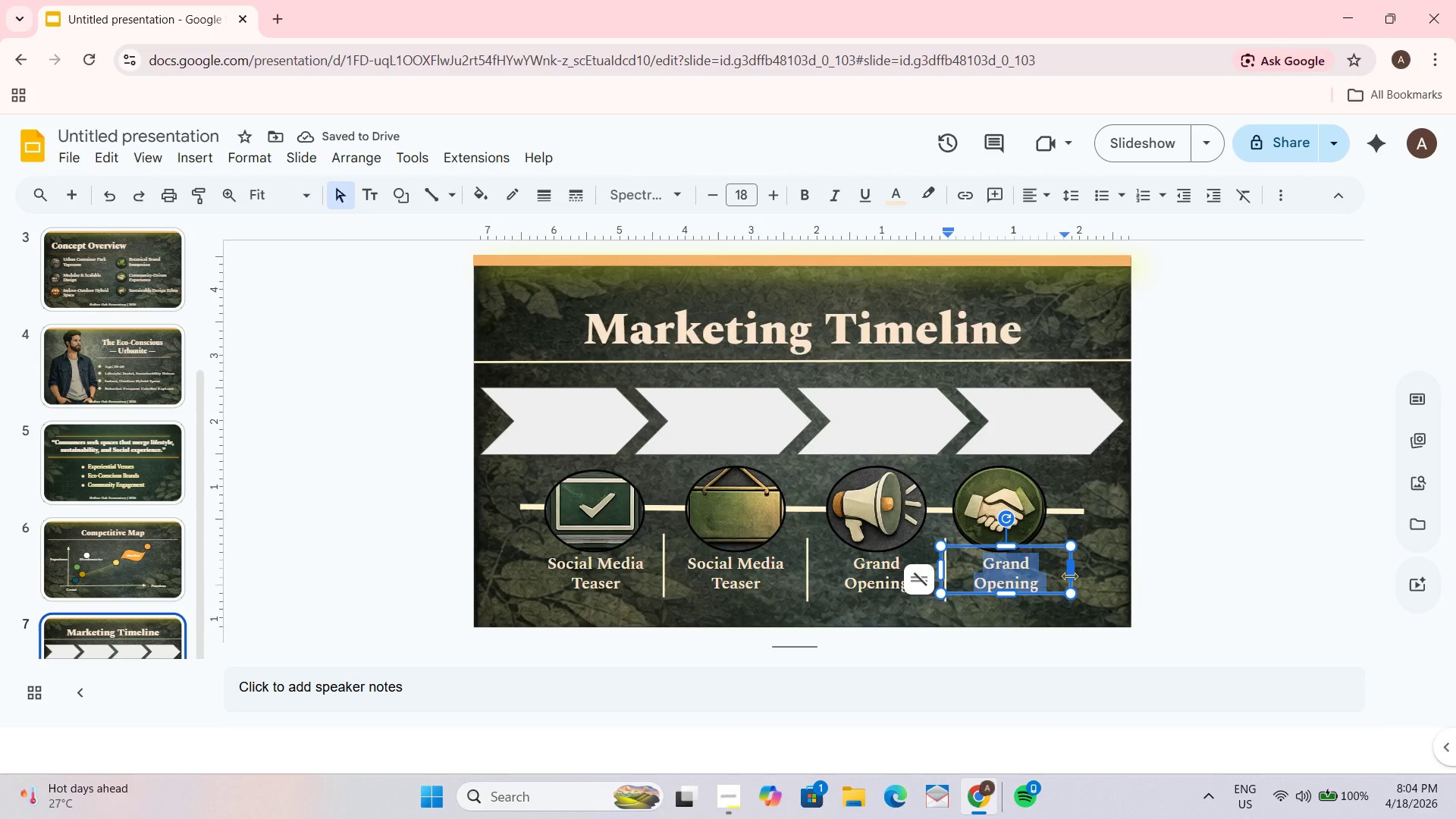 
type(Loyalty)
 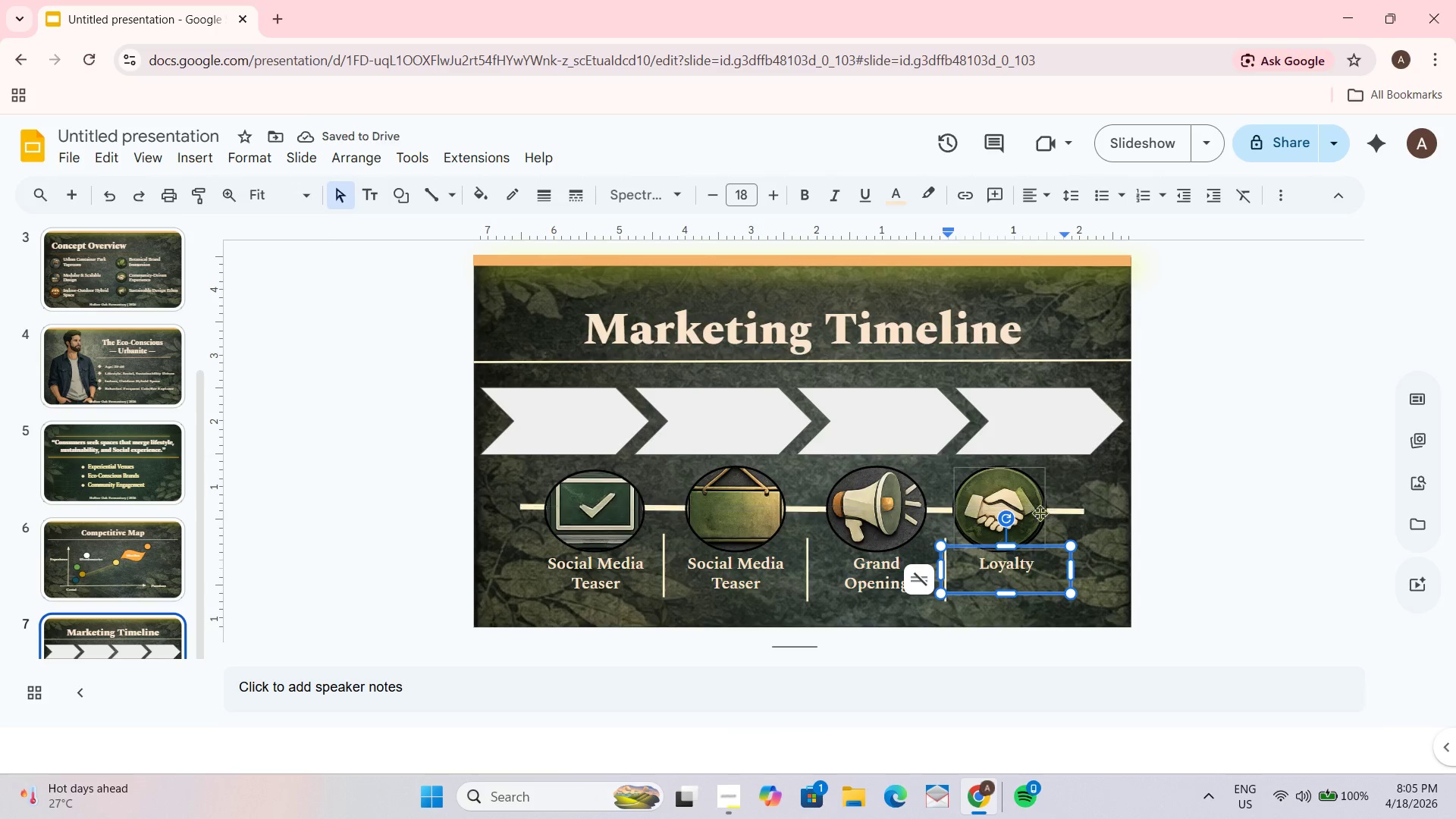 
type( Programs)
 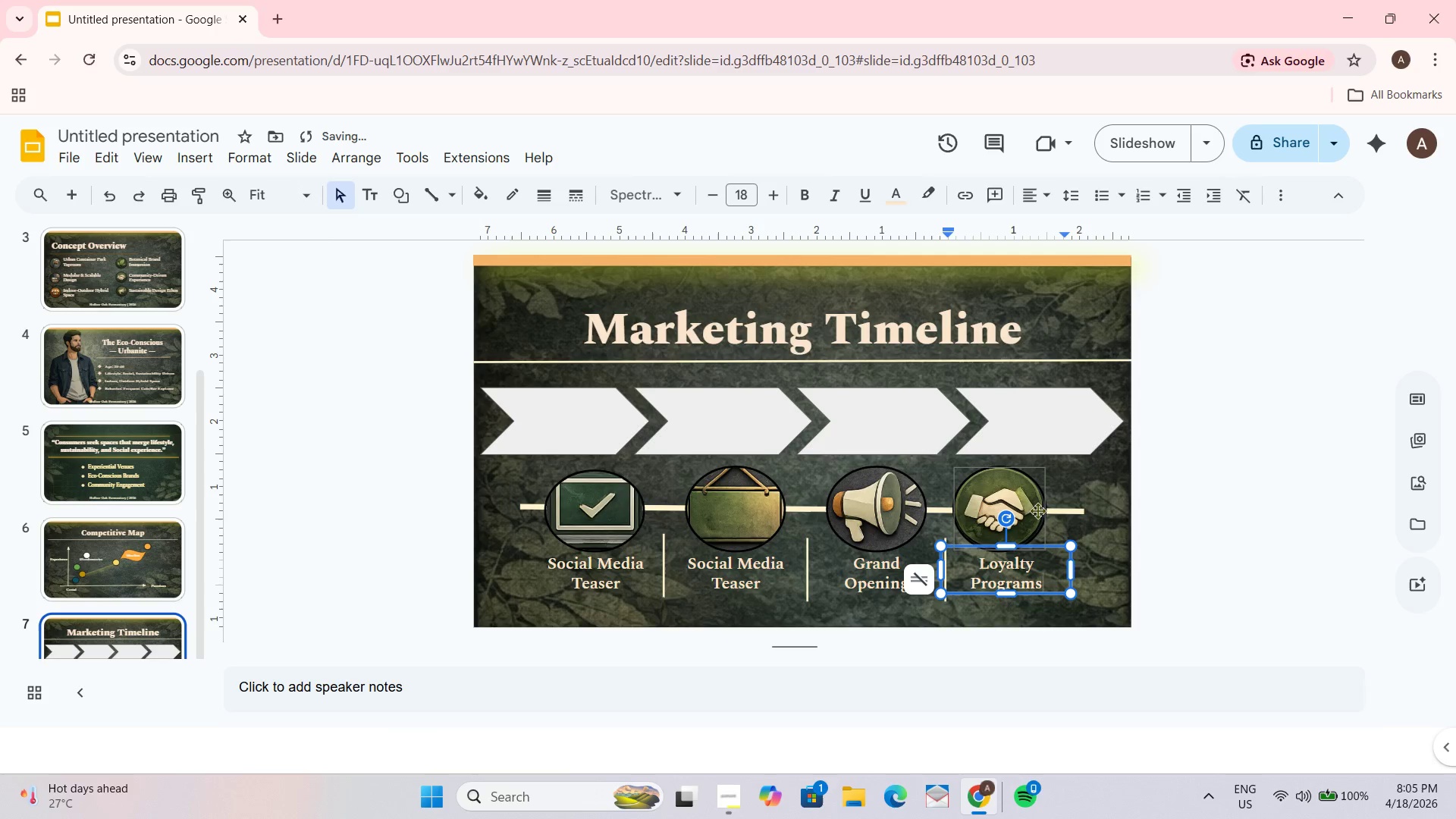 
left_click([1276, 507])
 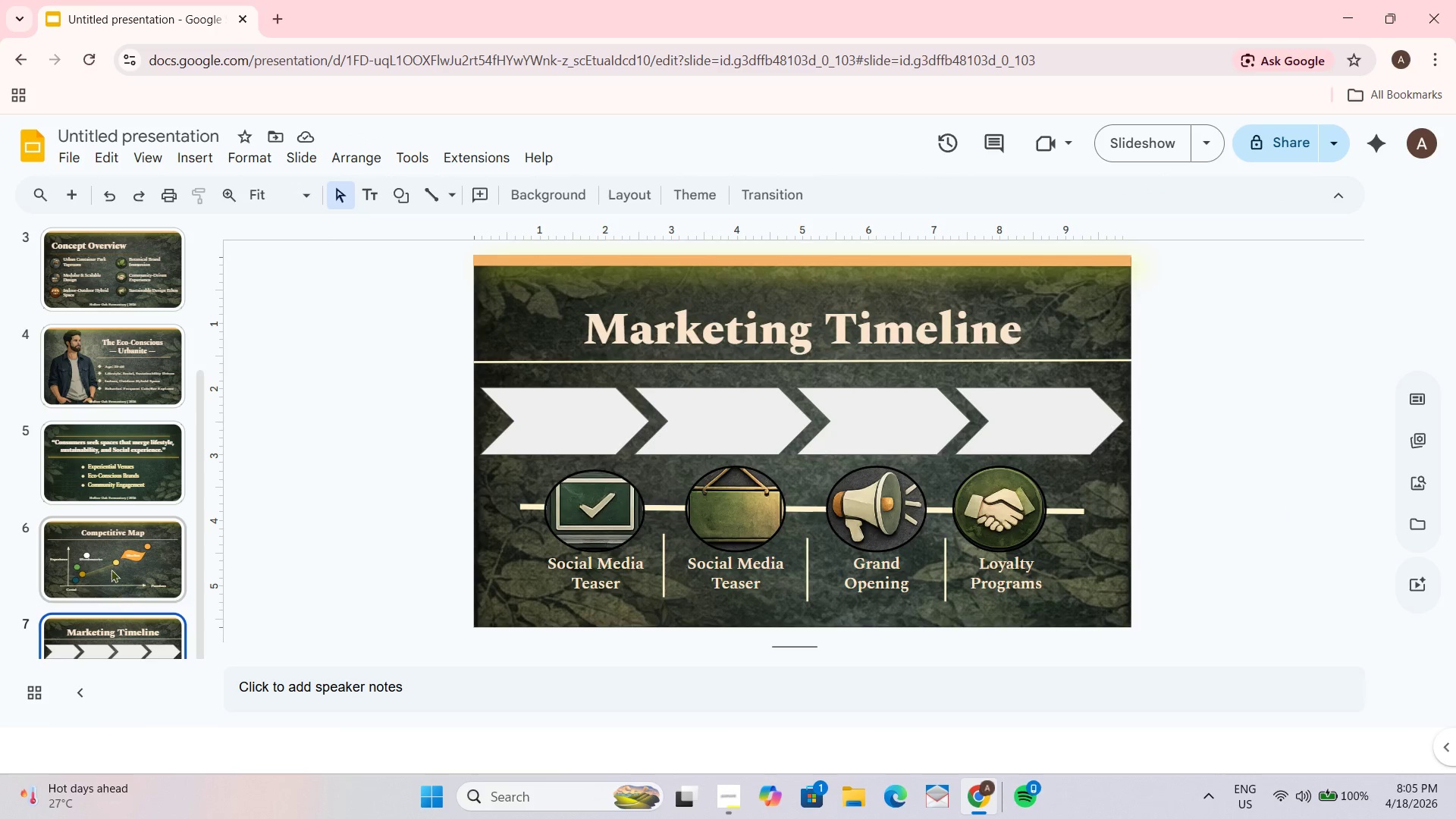 
wait(6.2)
 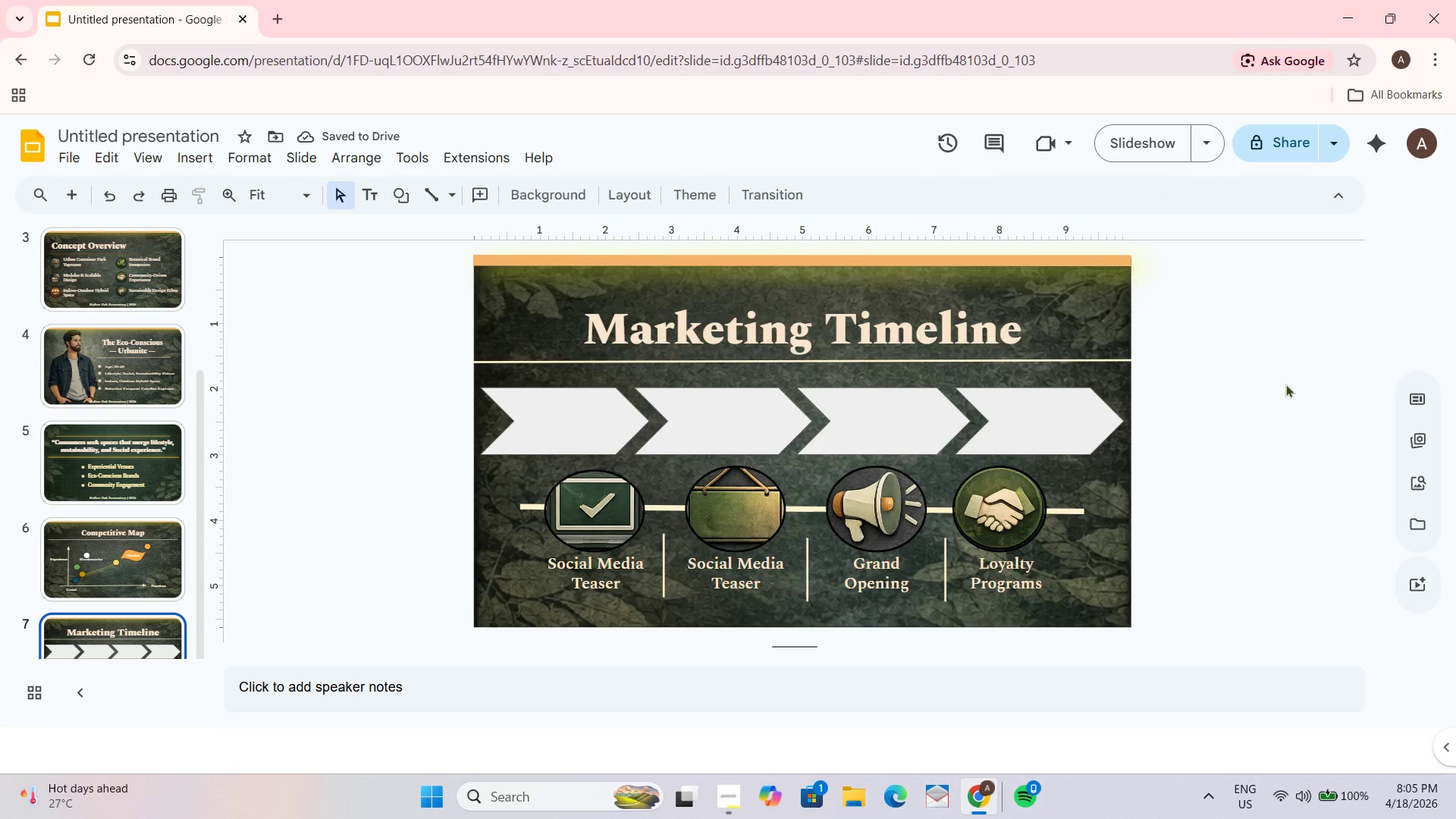 
left_click([656, 605])
 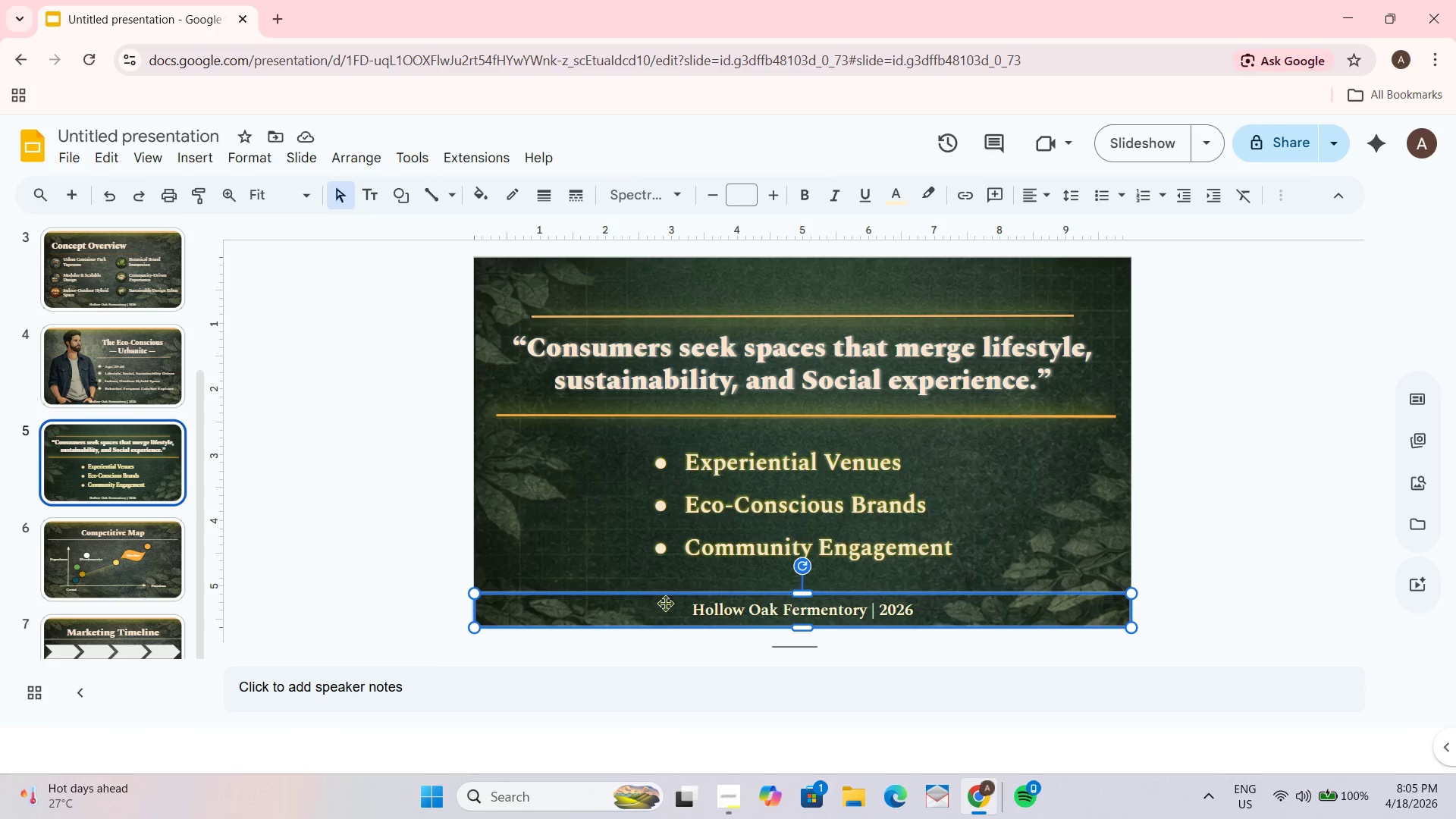 
key(Control+C)
 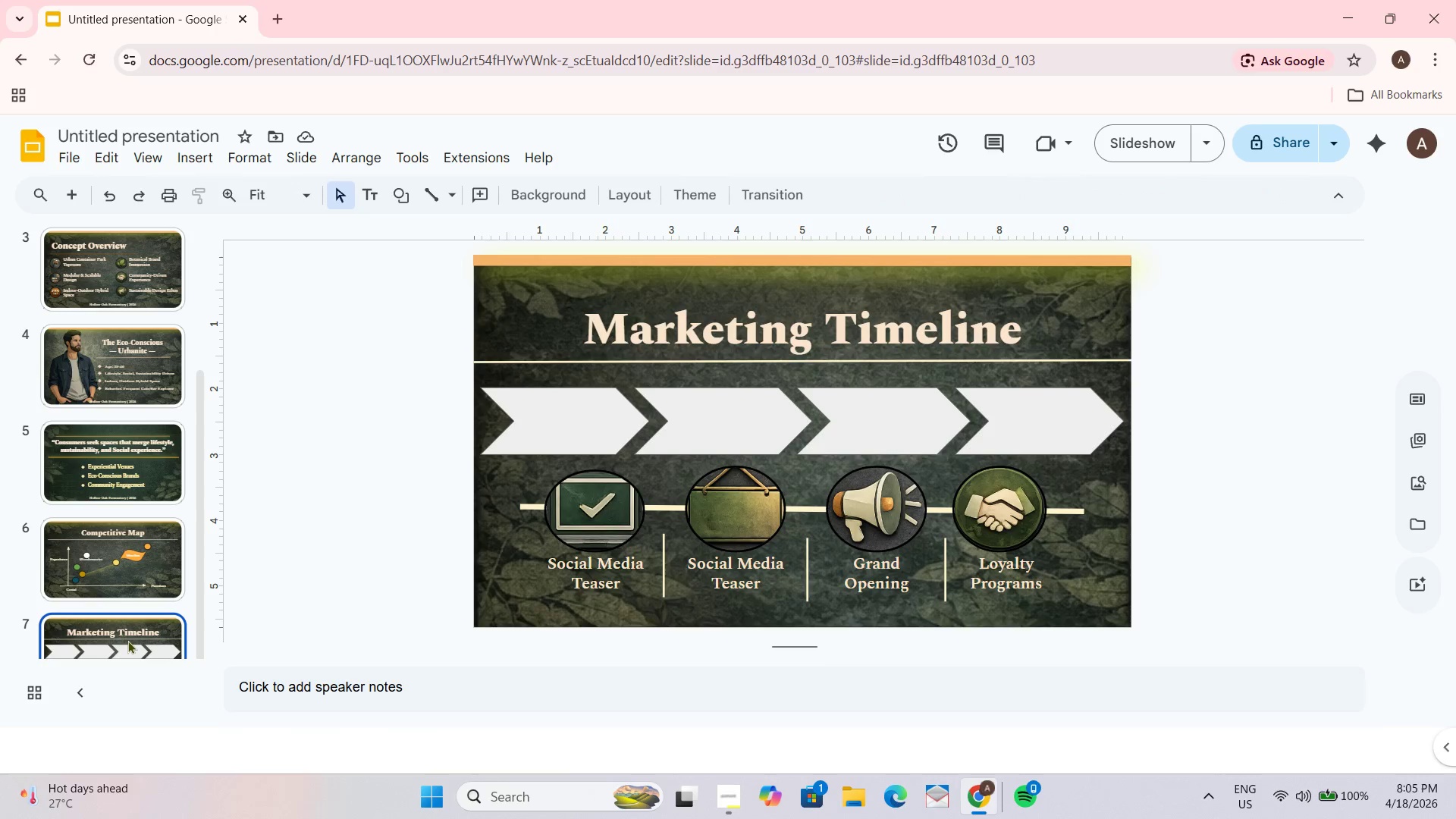 
key(Control+ControlLeft)
 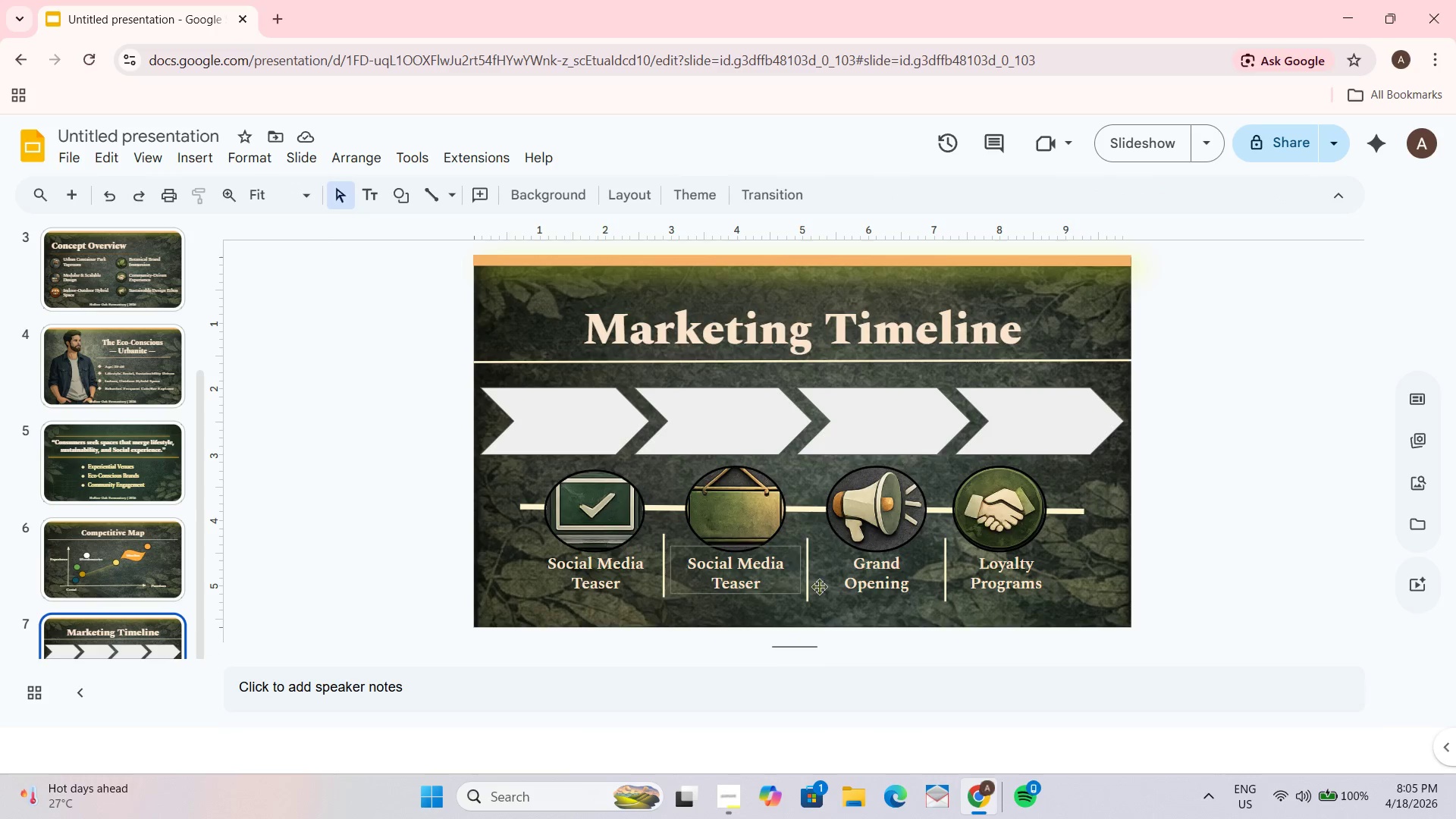 
key(Control+V)
 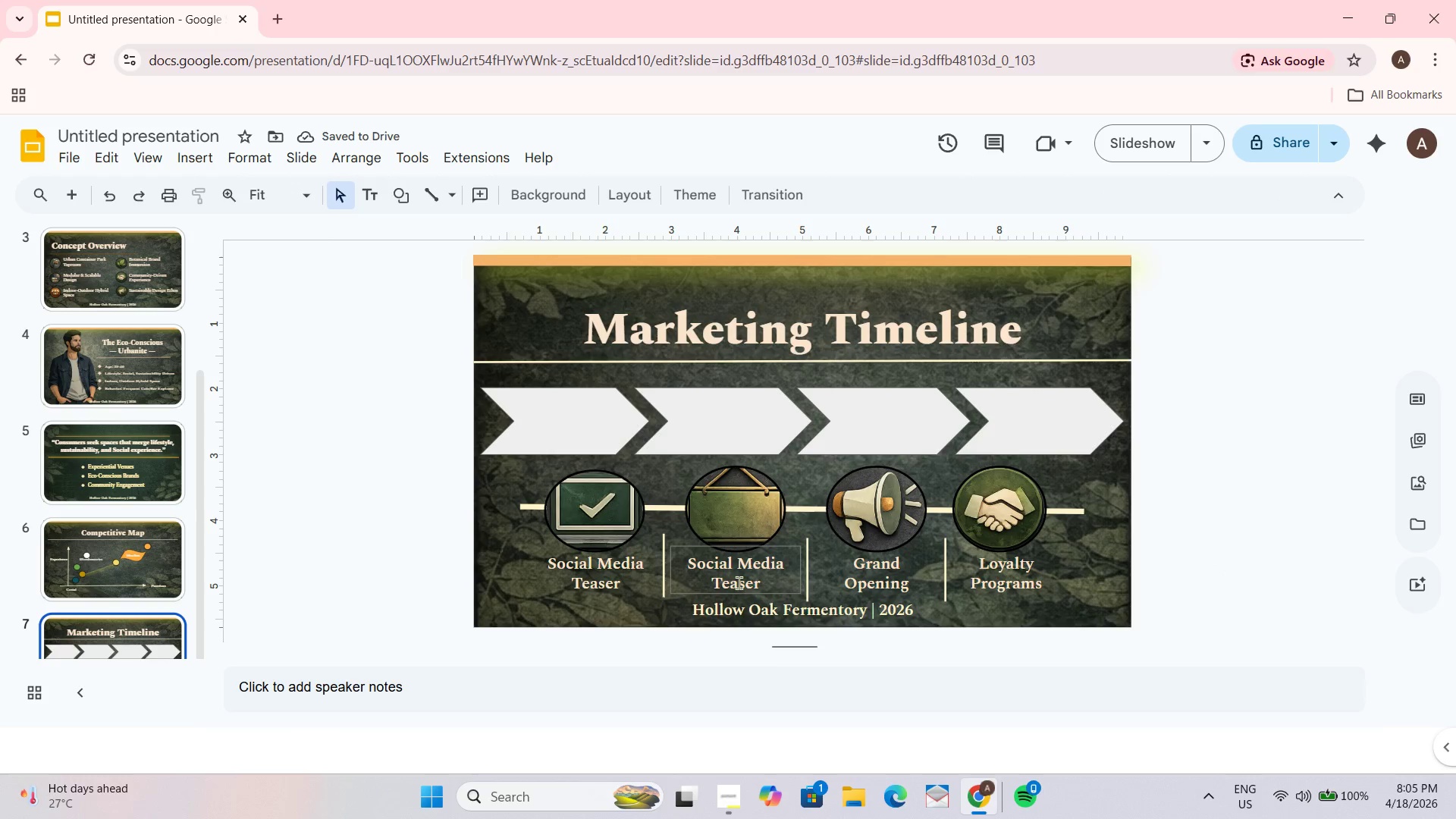 
wait(6.3)
 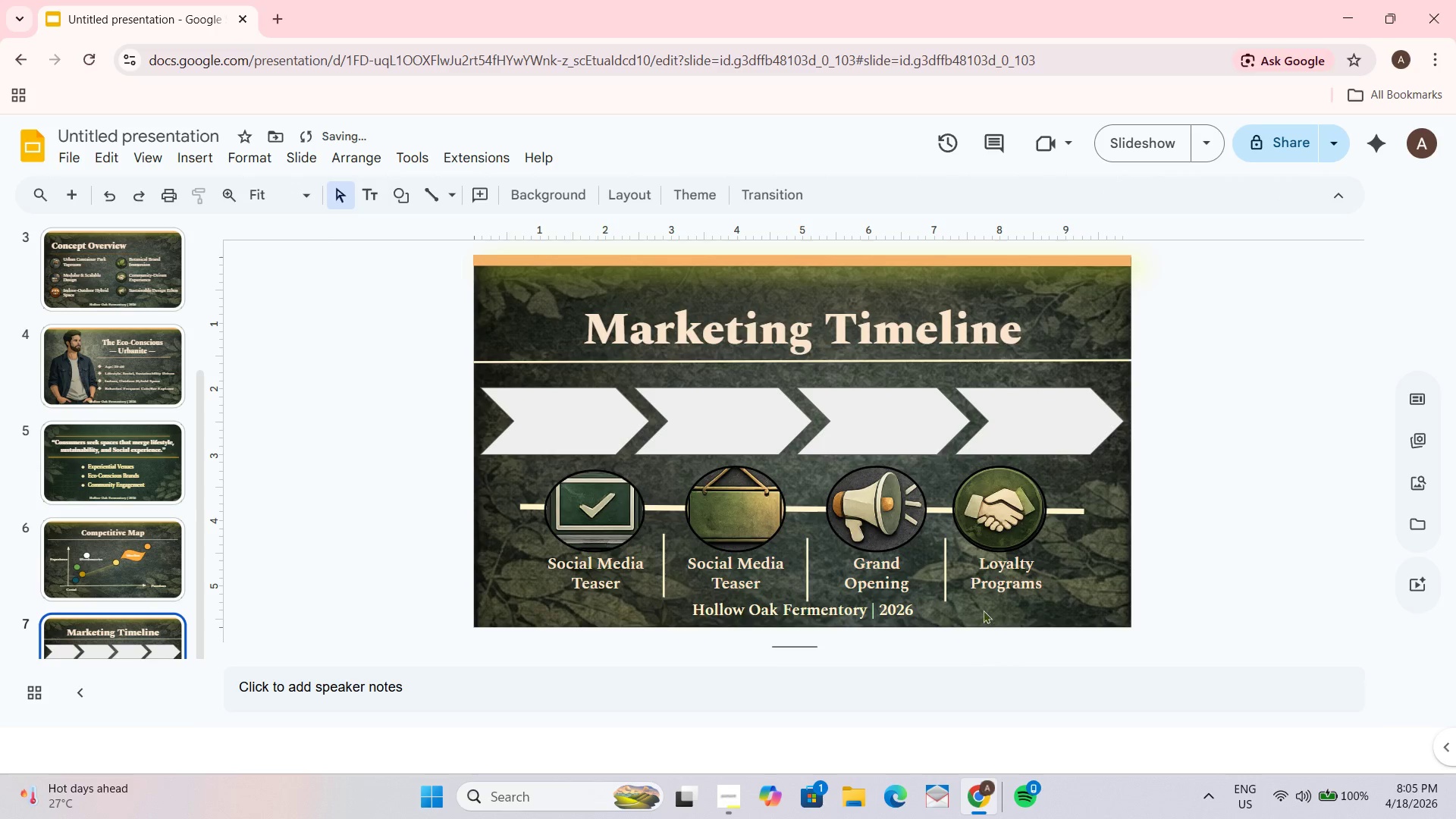 
left_click([662, 579])
 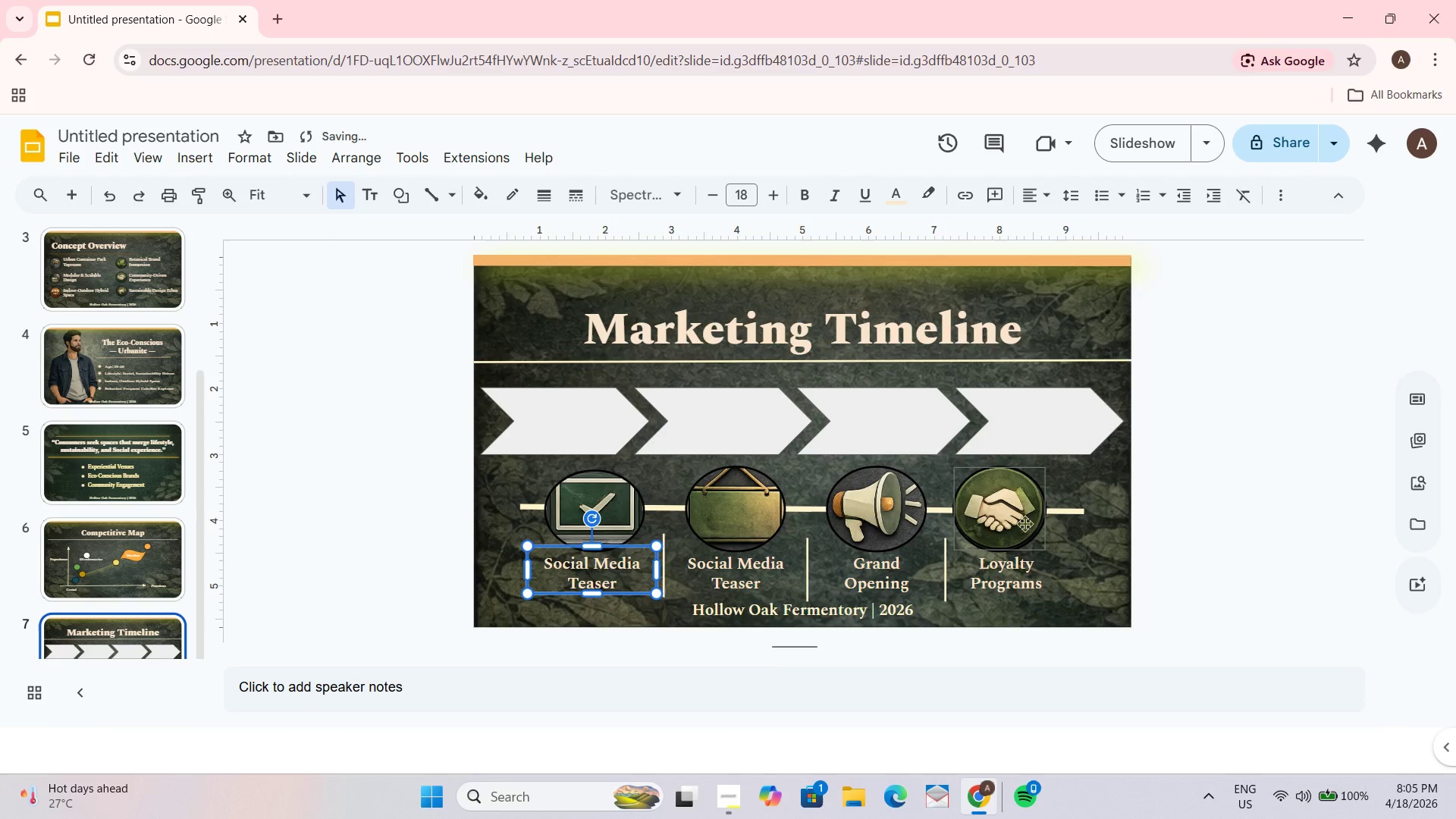 
key(Control+Z)
 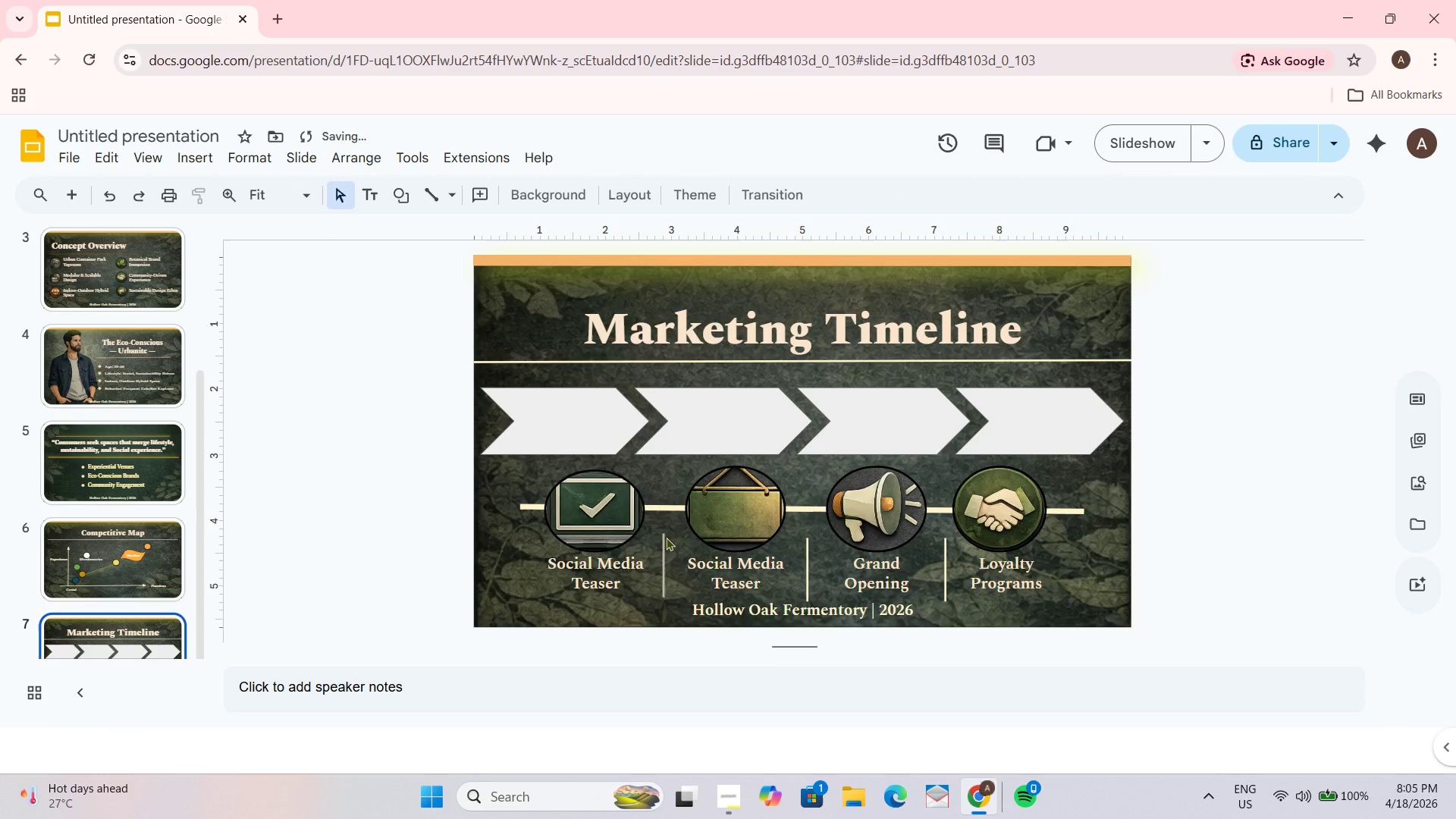 
left_click_drag(start_coordinate=[661, 537], to_coordinate=[661, 542])
 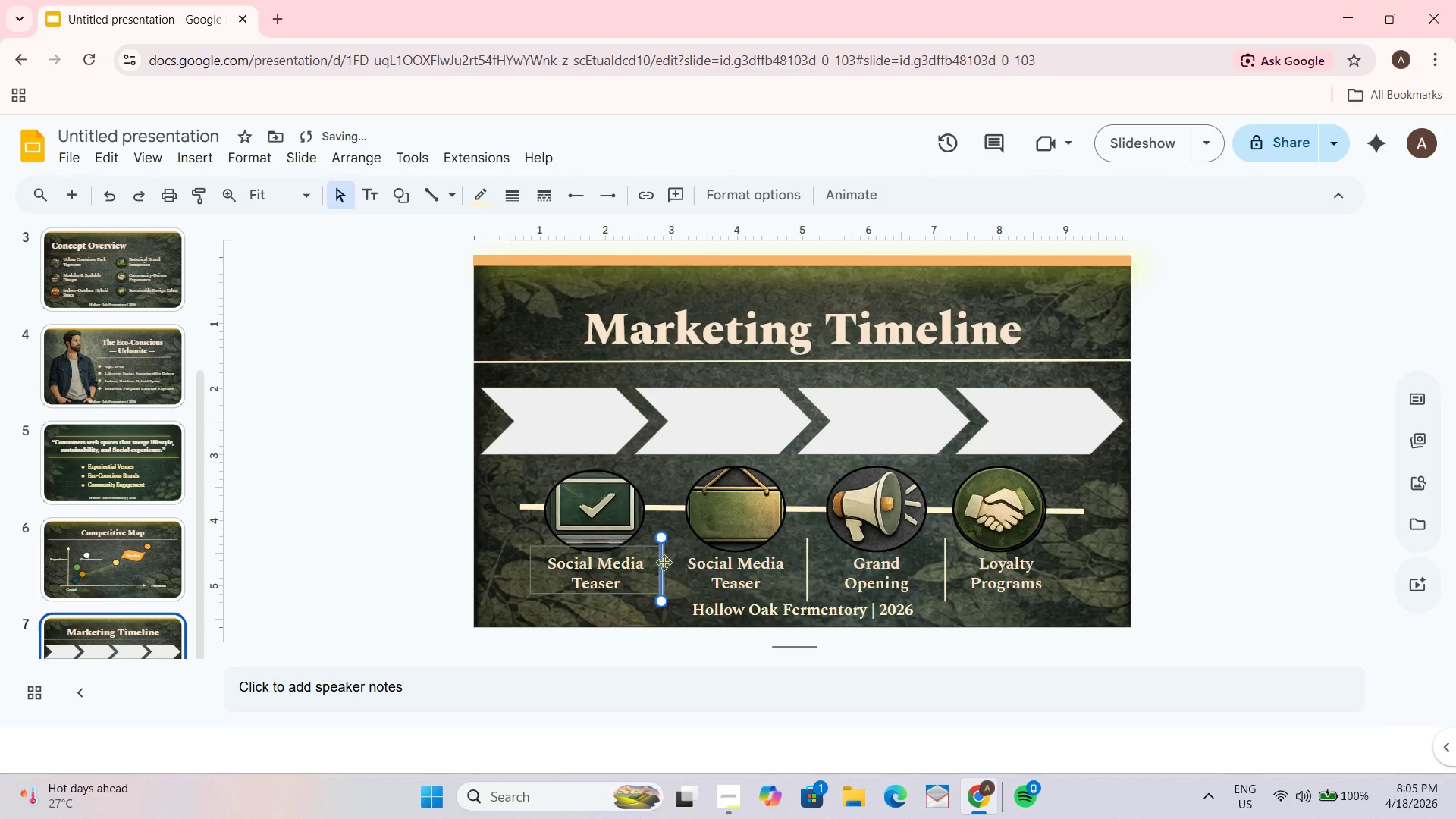 
left_click_drag(start_coordinate=[1272, 491], to_coordinate=[1269, 491])
 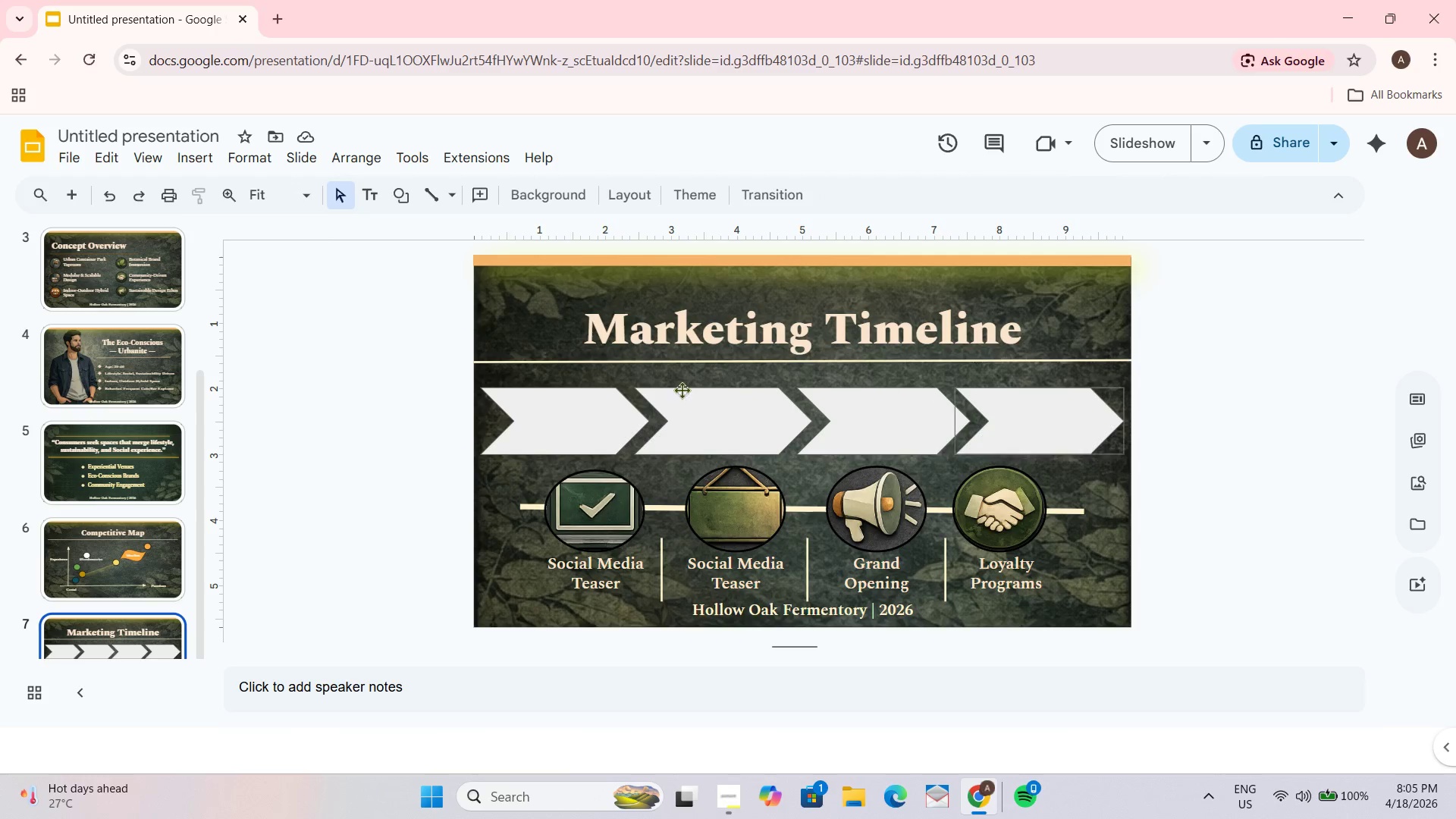 
wait(7.36)
 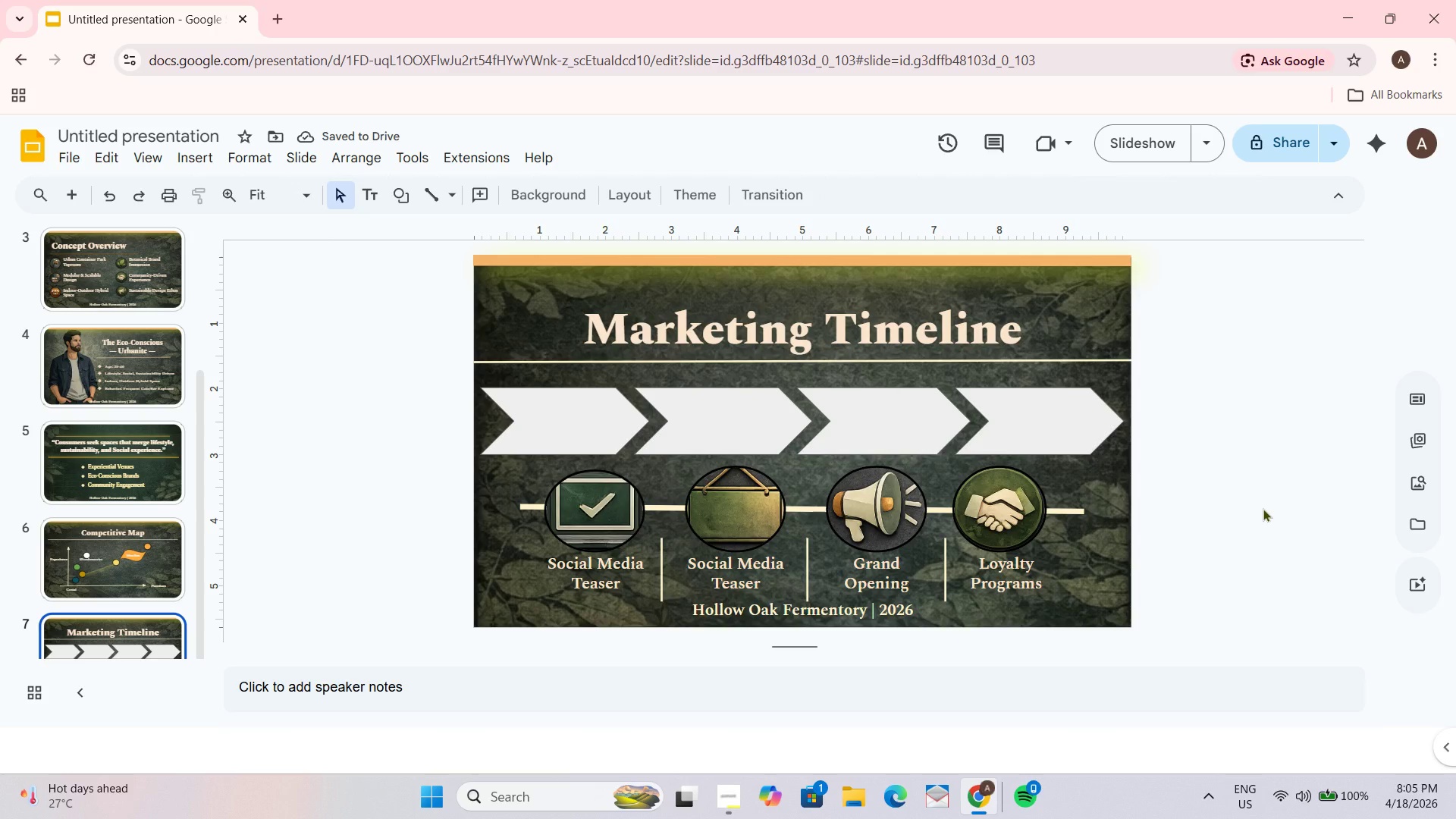 
left_click([481, 191])
 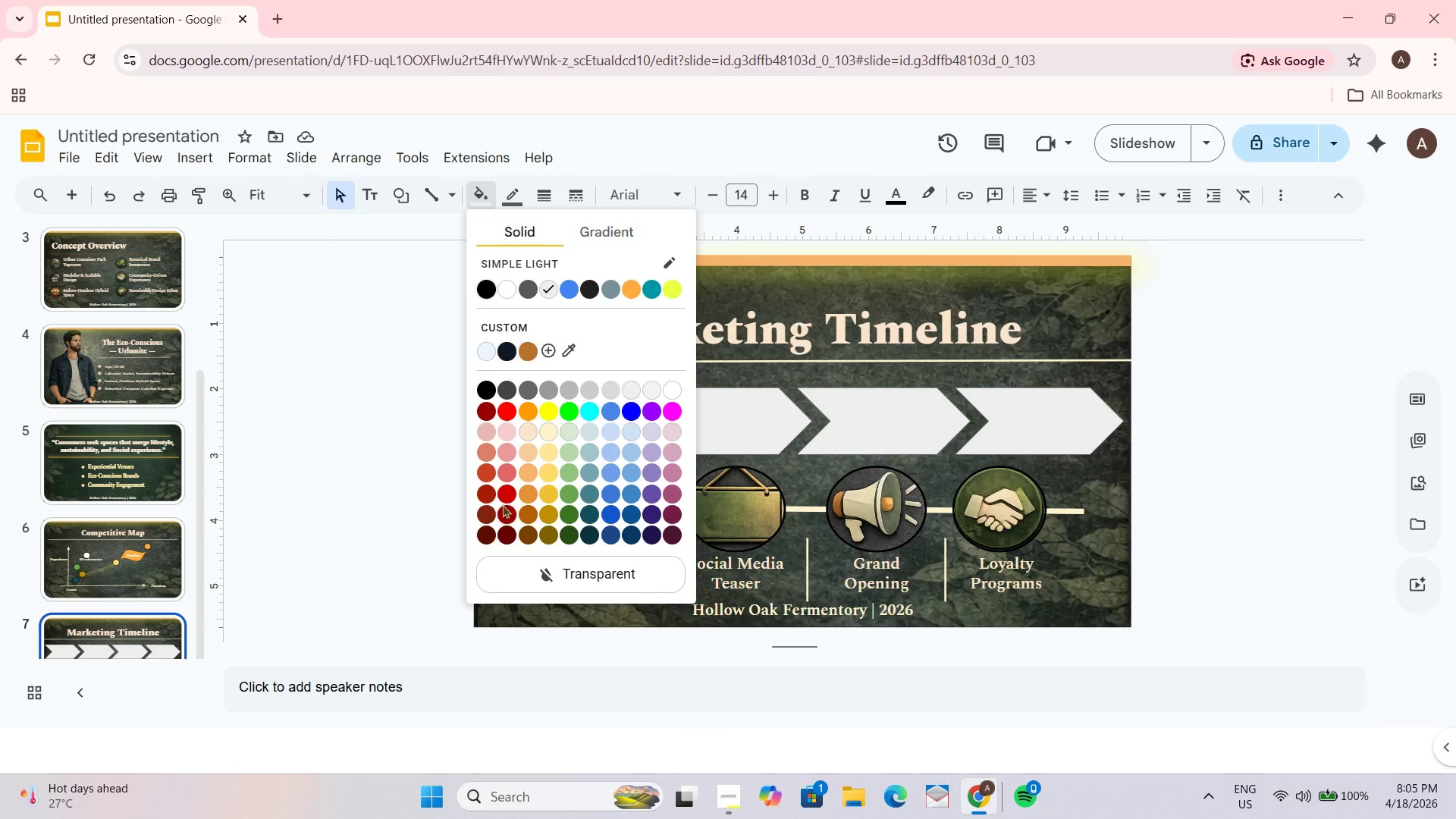 
left_click([500, 497])
 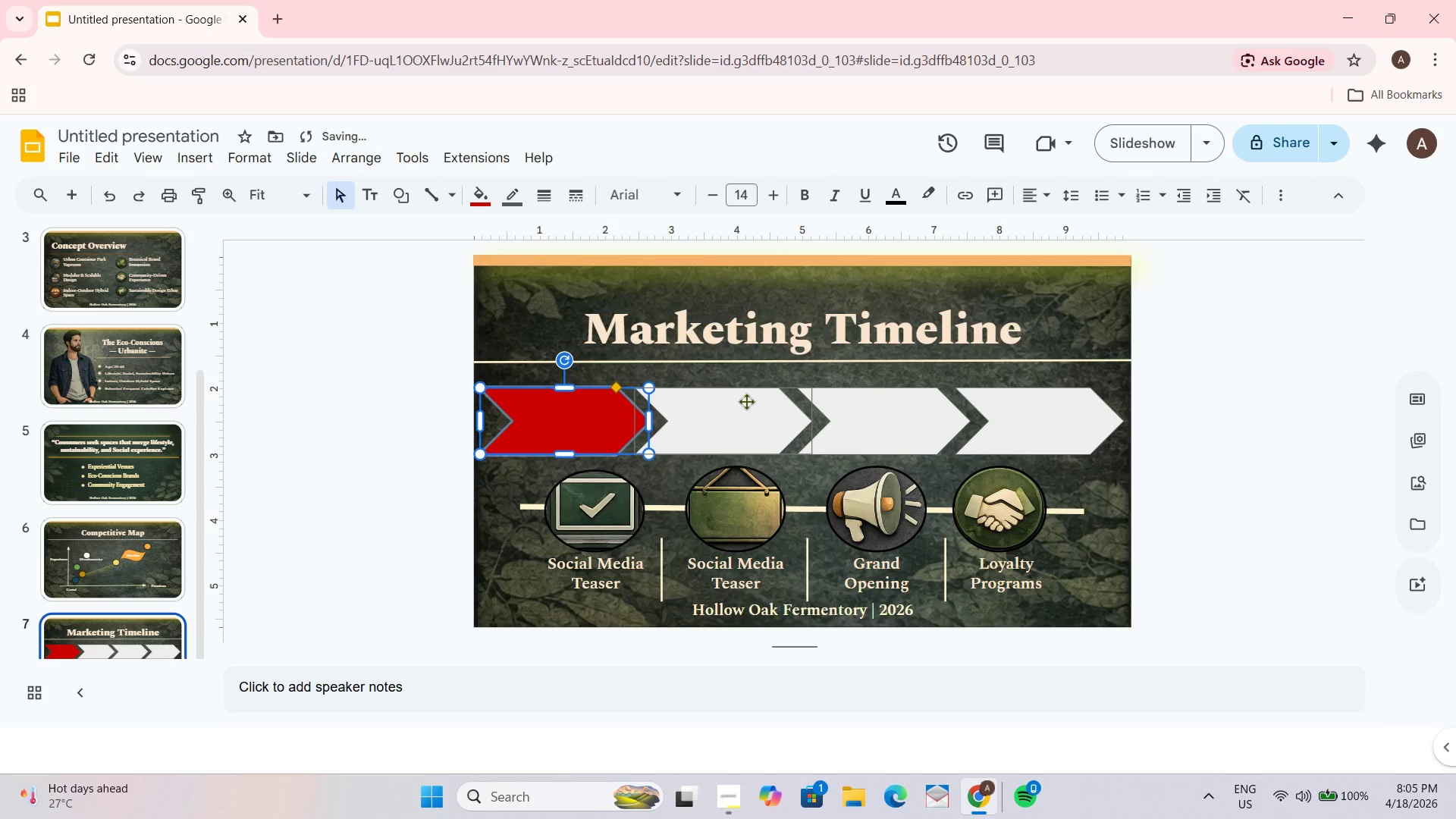 
left_click([743, 407])
 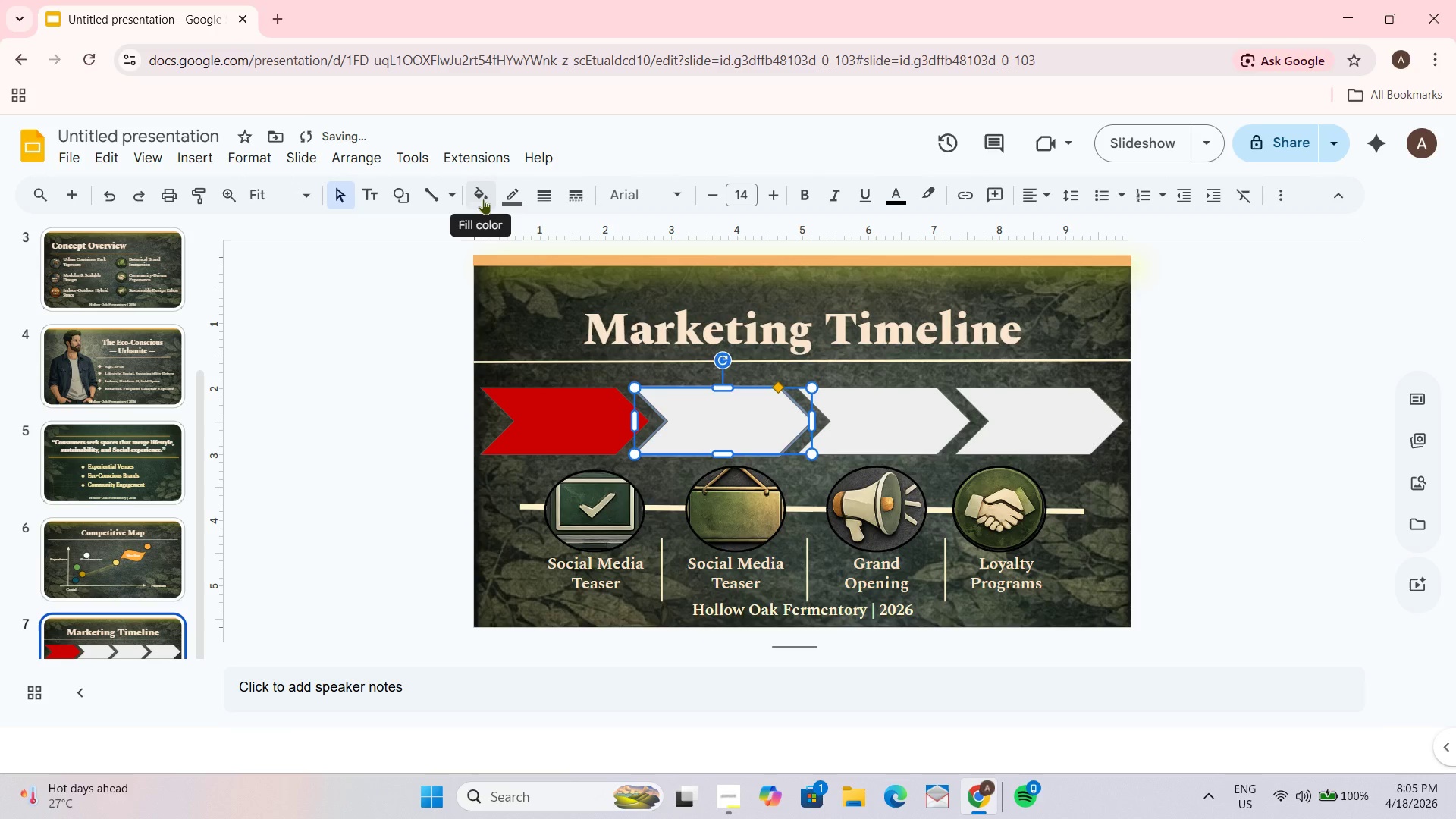 
left_click([481, 198])
 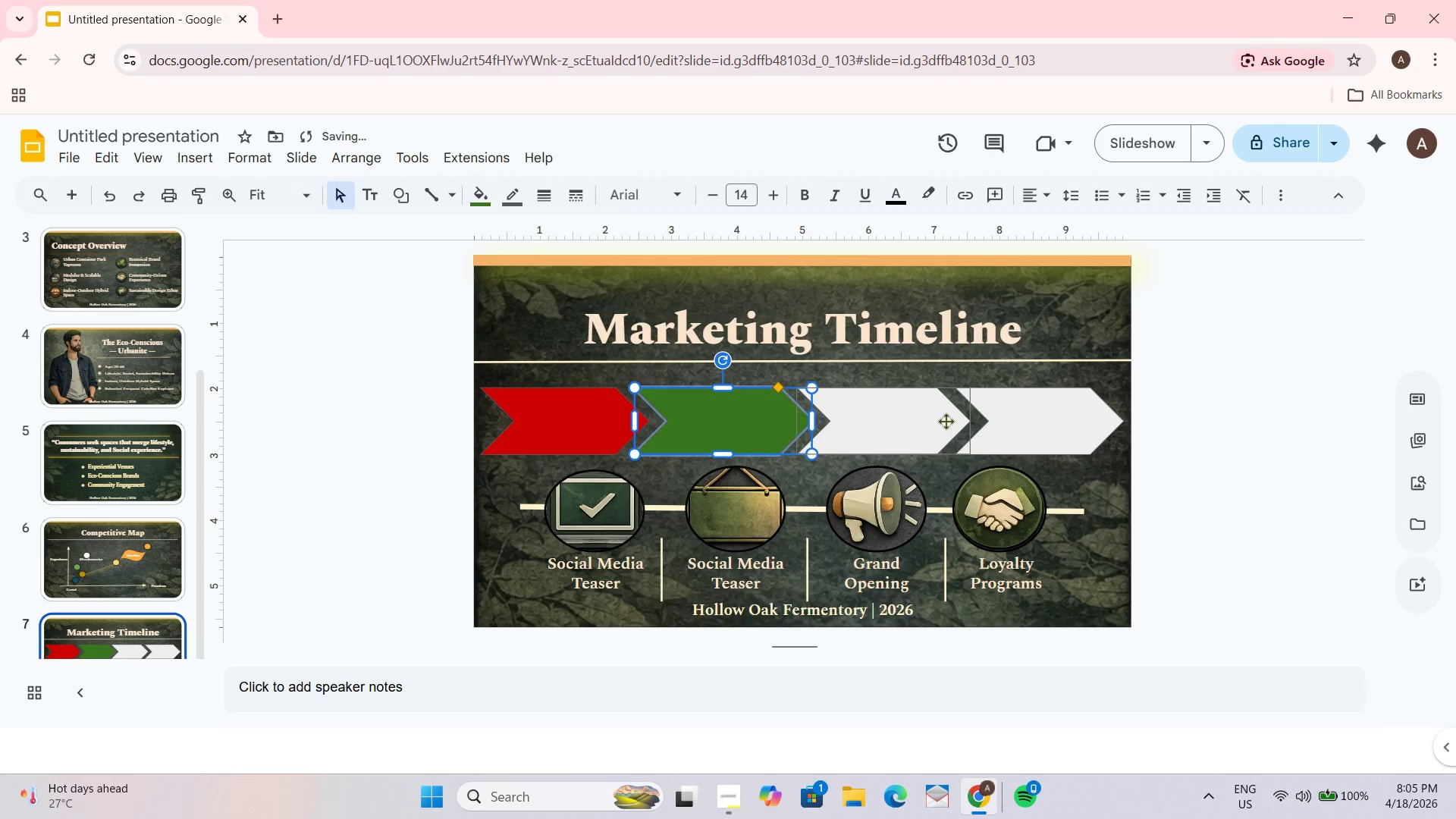 
left_click([936, 417])
 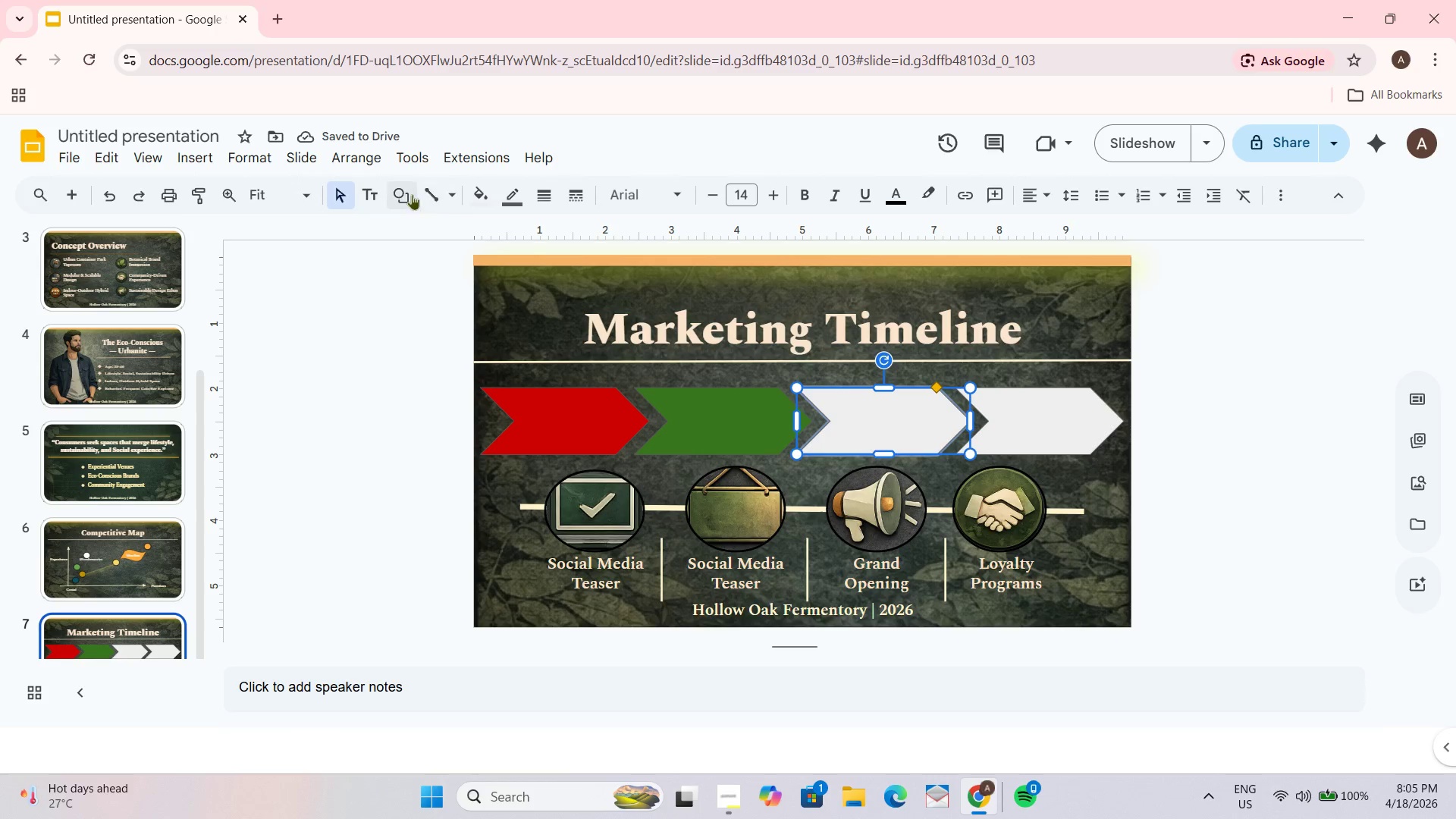 
left_click([480, 193])
 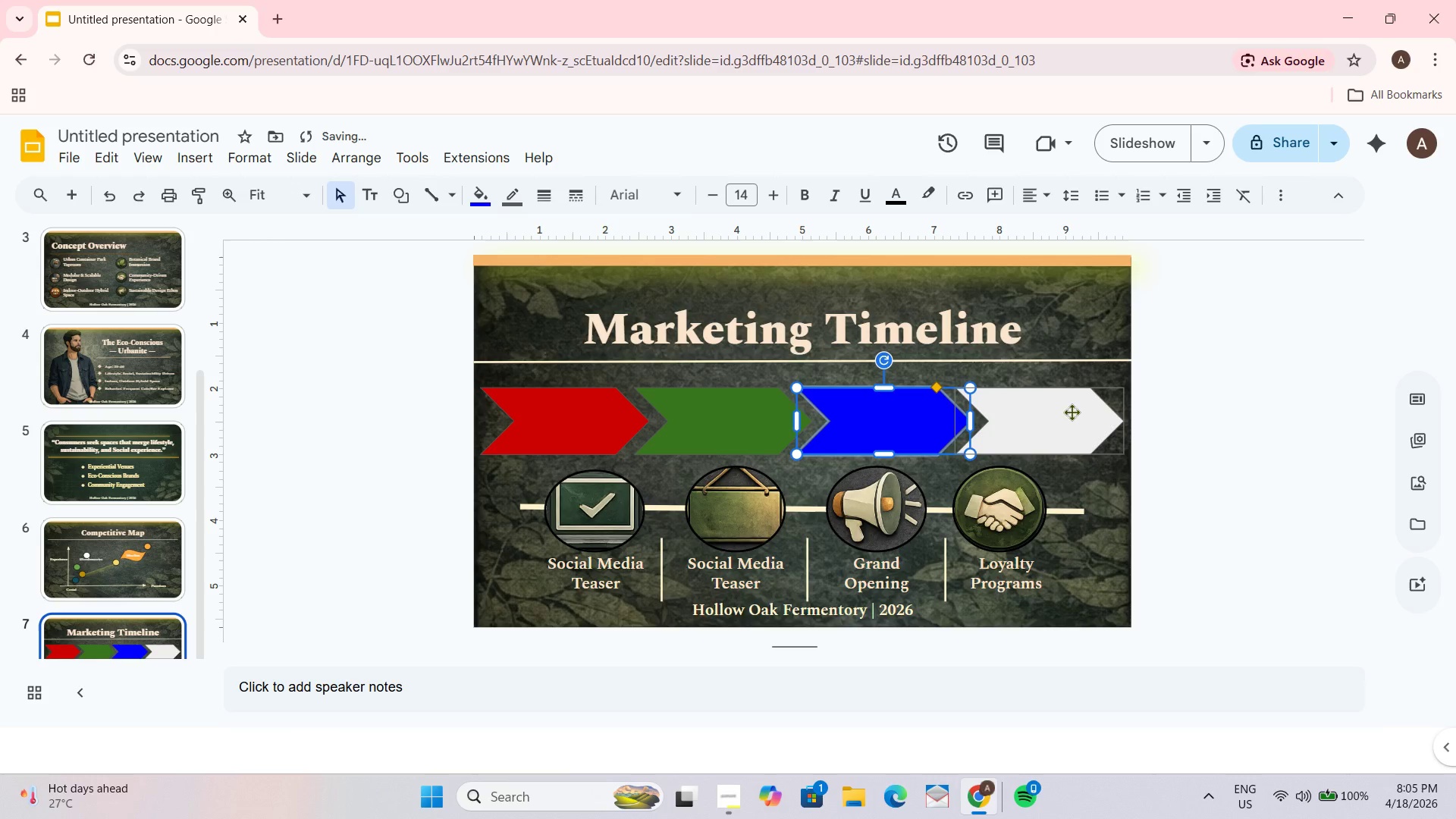 
left_click([480, 197])
 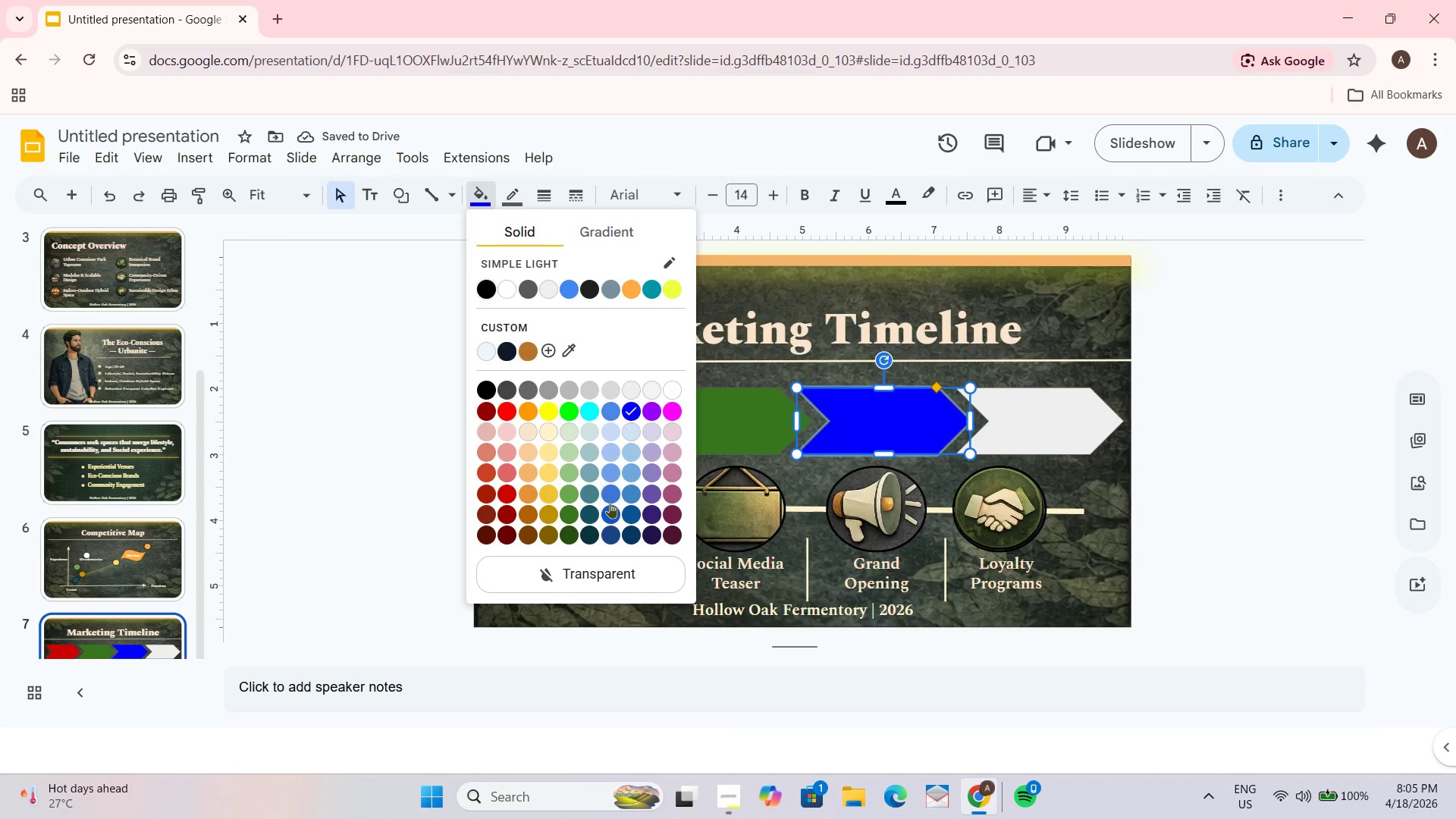 
left_click([613, 510])
 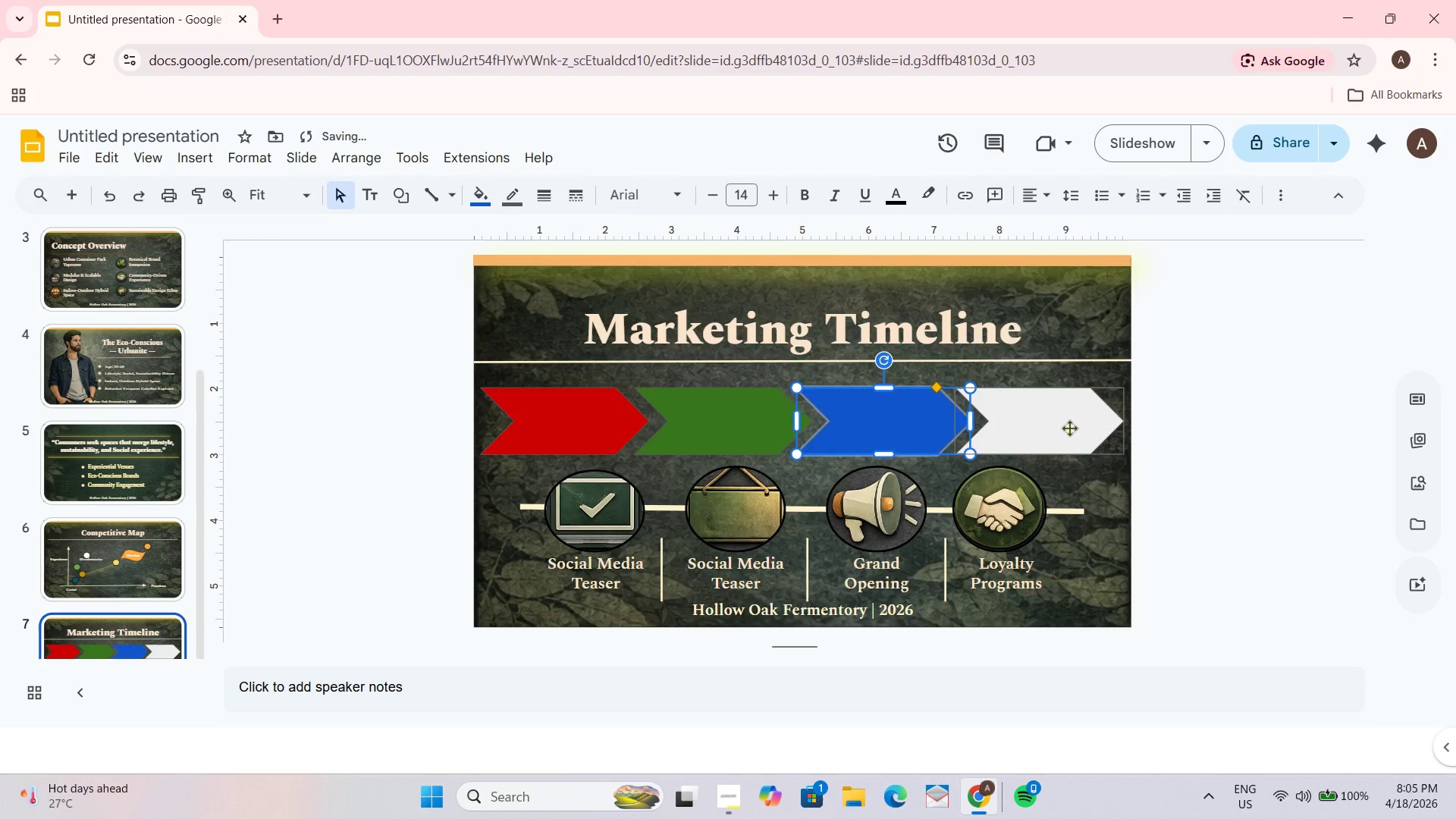 
left_click([1066, 428])
 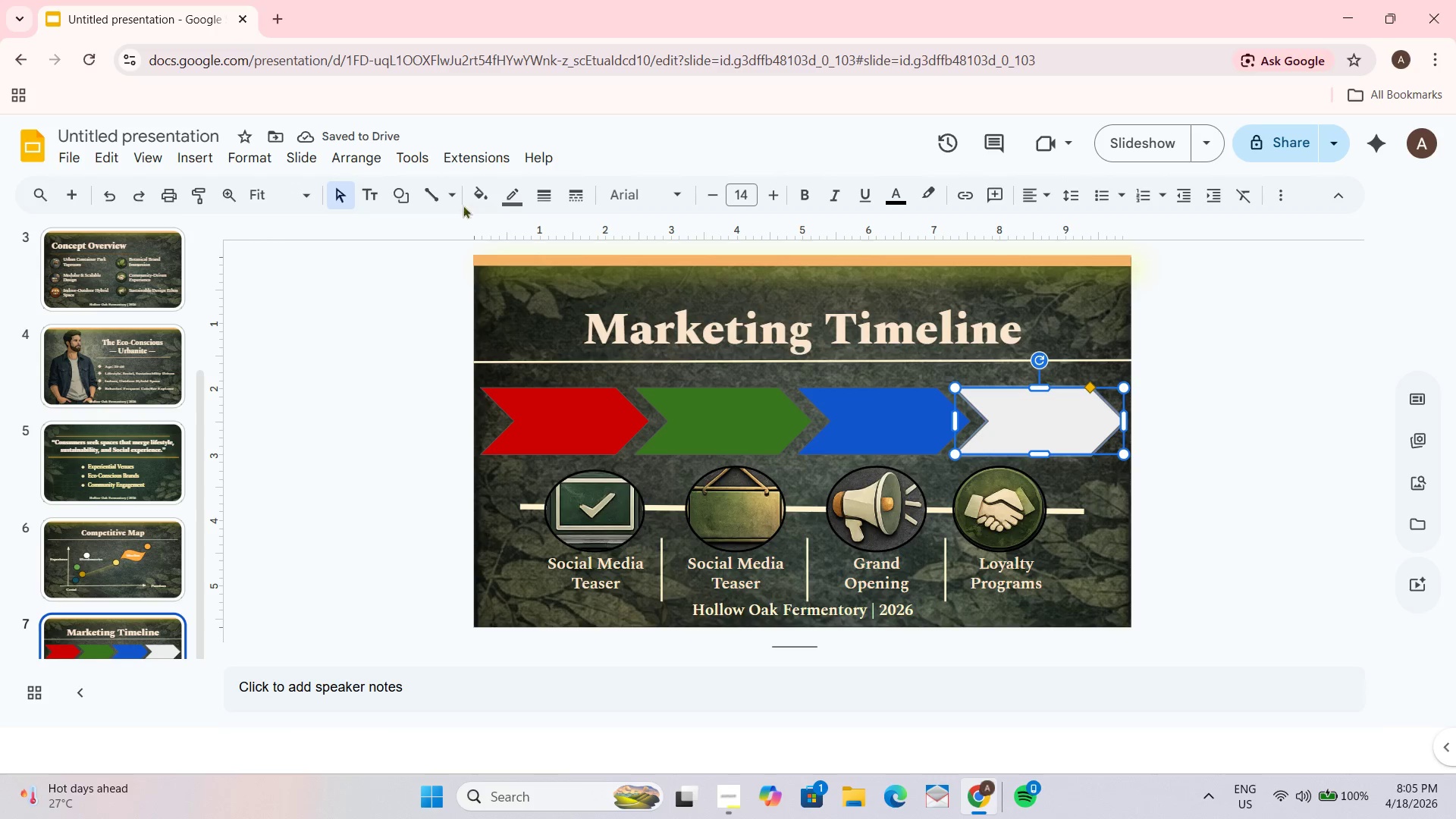 
left_click([482, 194])
 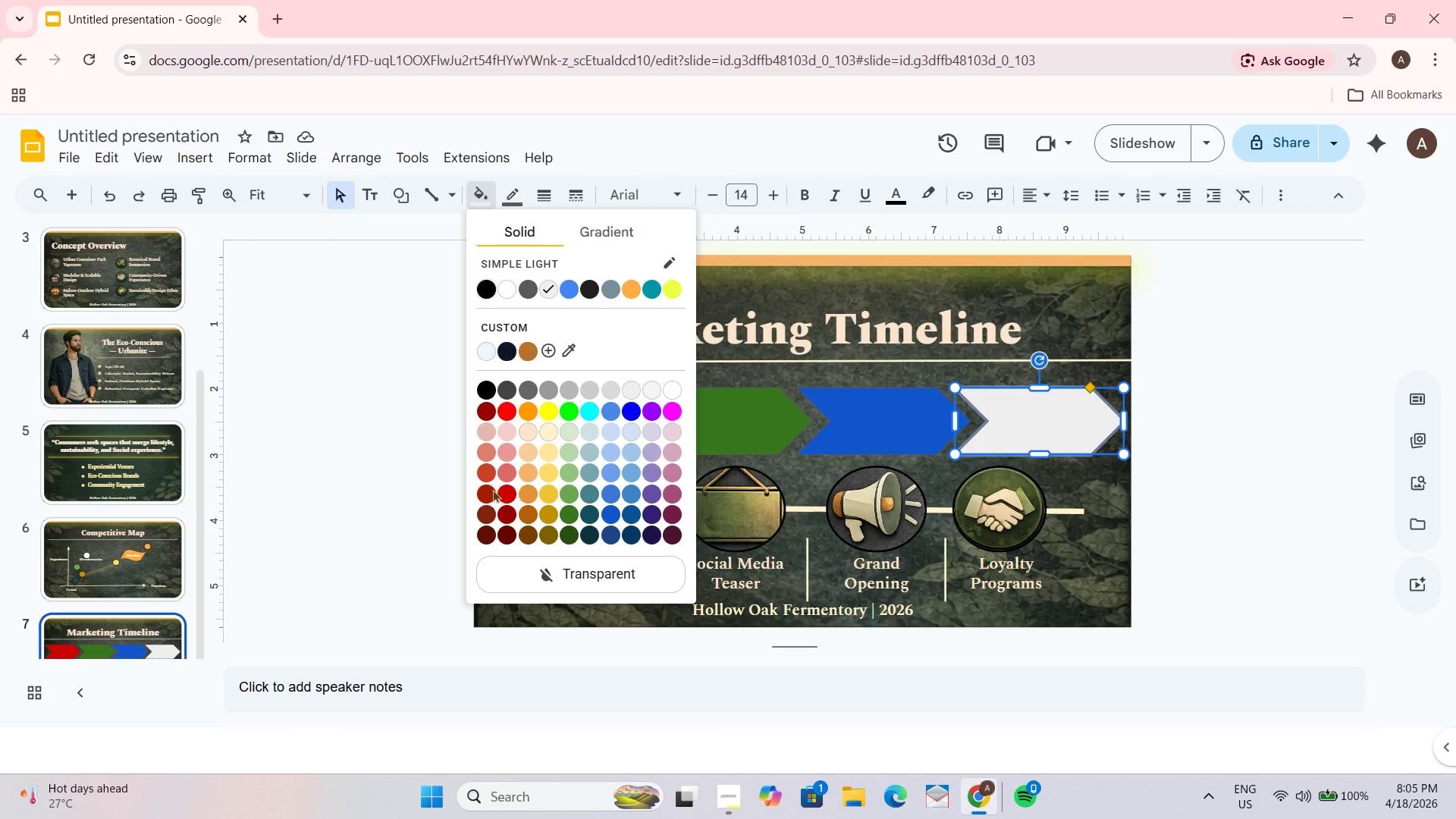 
left_click([503, 491])
 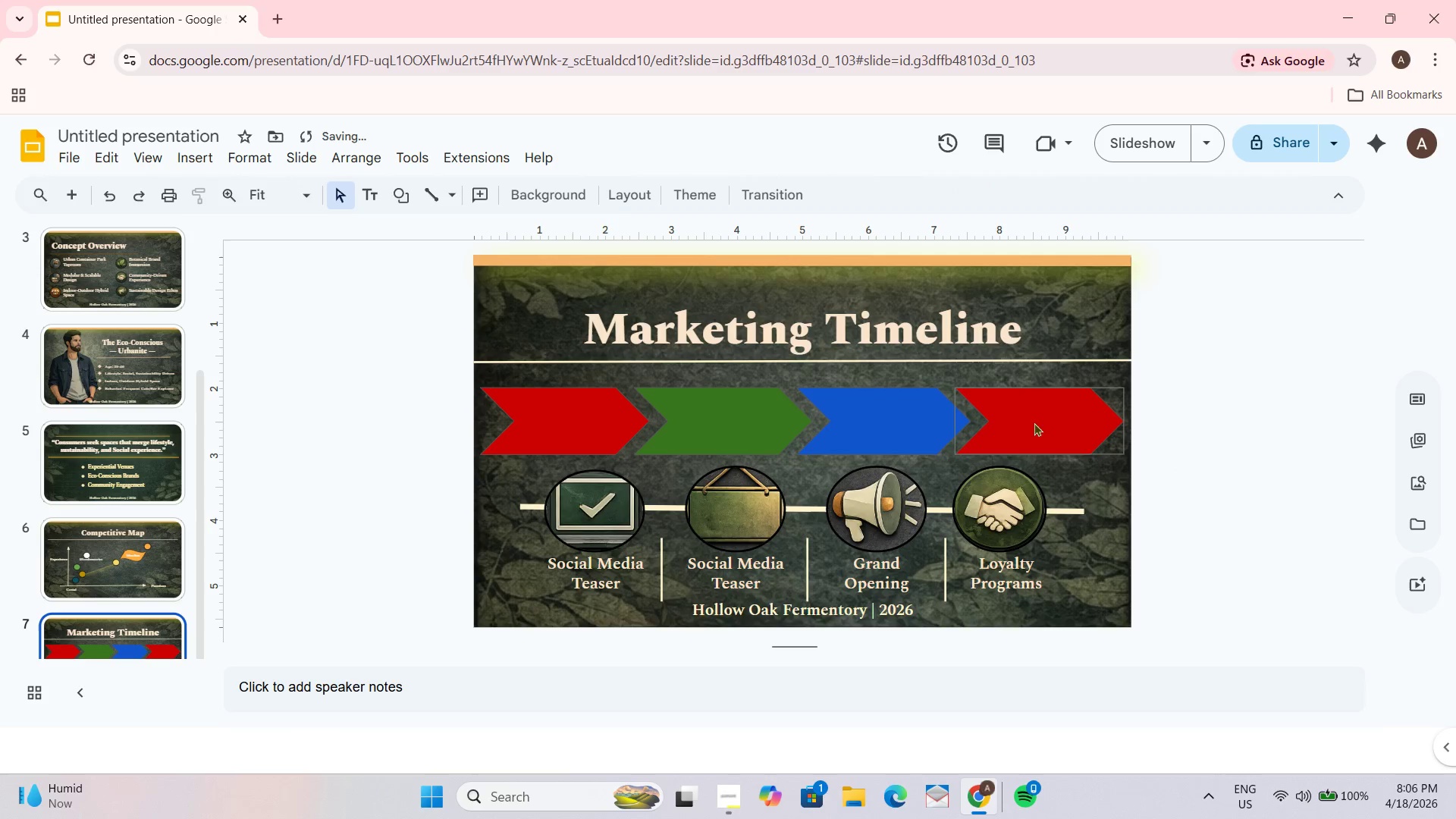 
left_click([1025, 425])
 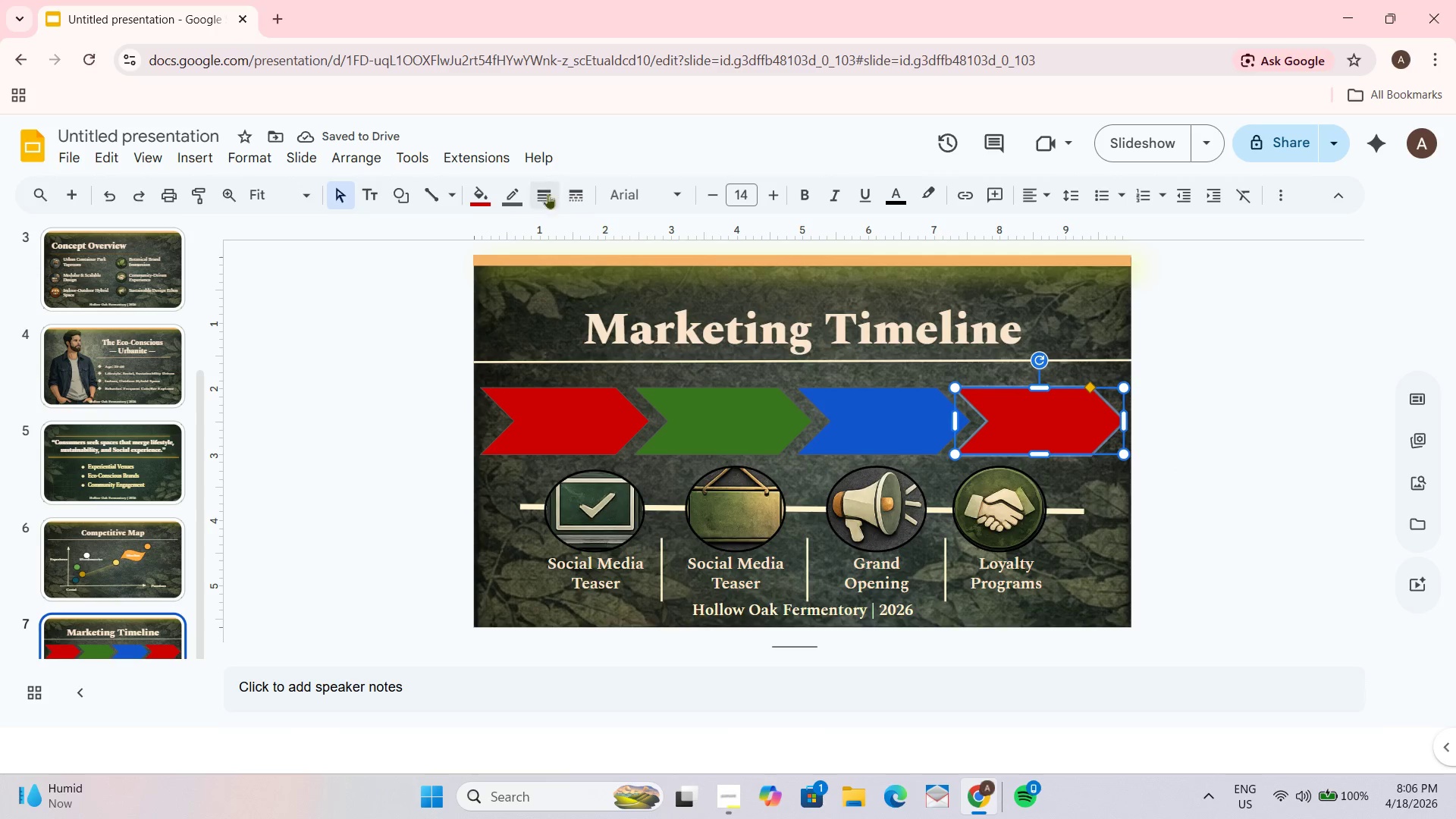 
left_click([481, 196])
 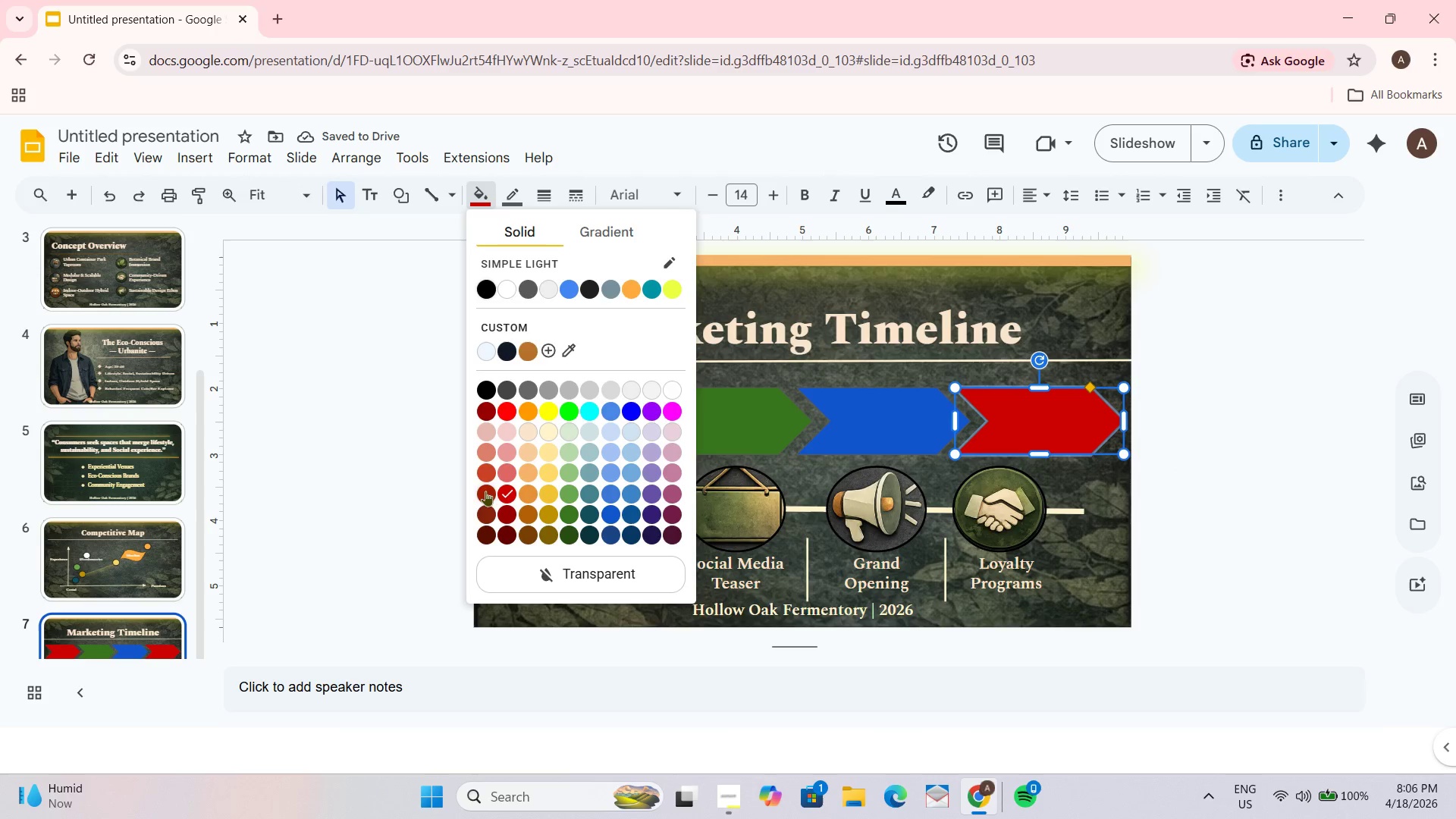 
left_click([484, 473])
 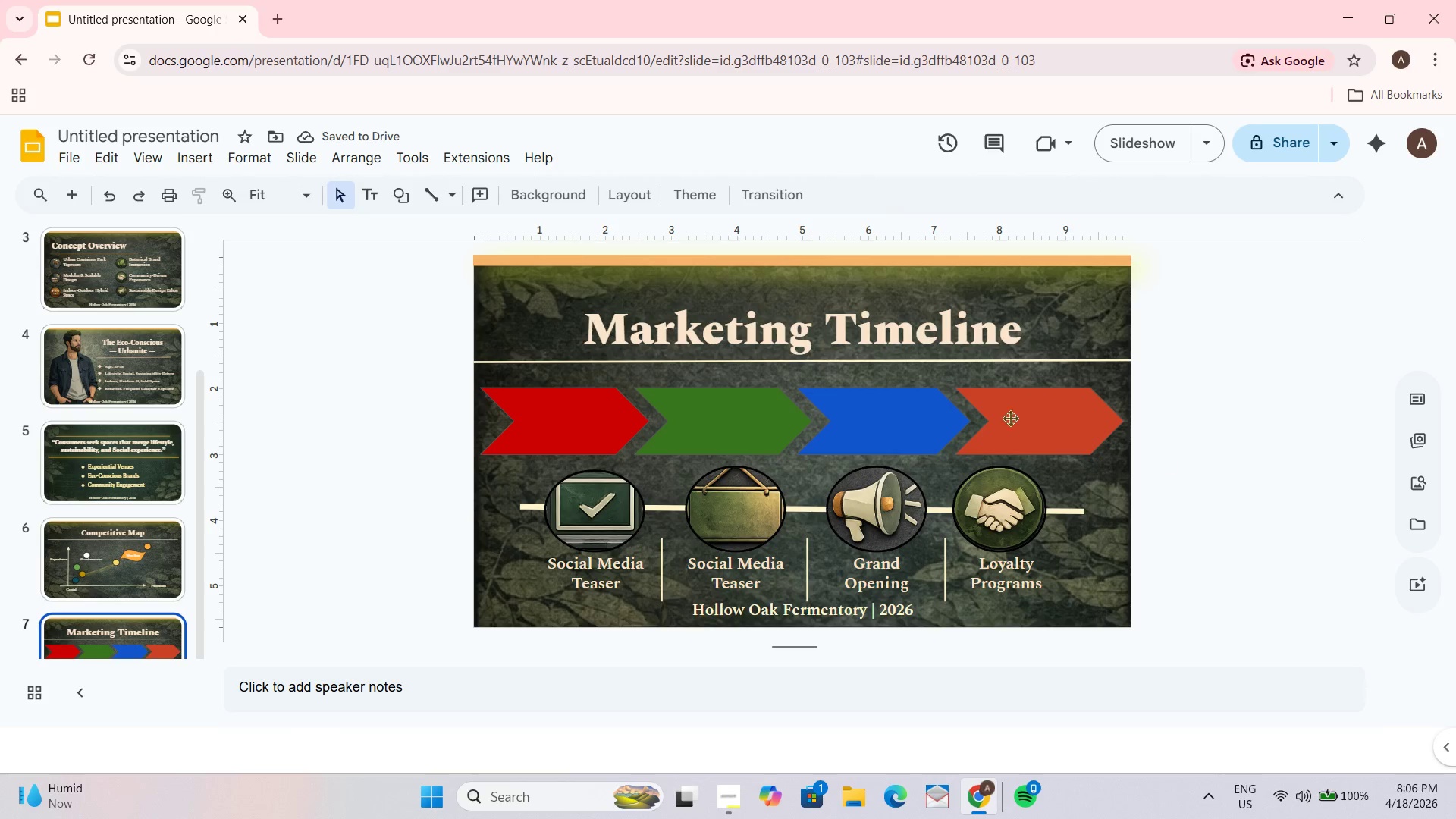 
double_click([557, 416])
 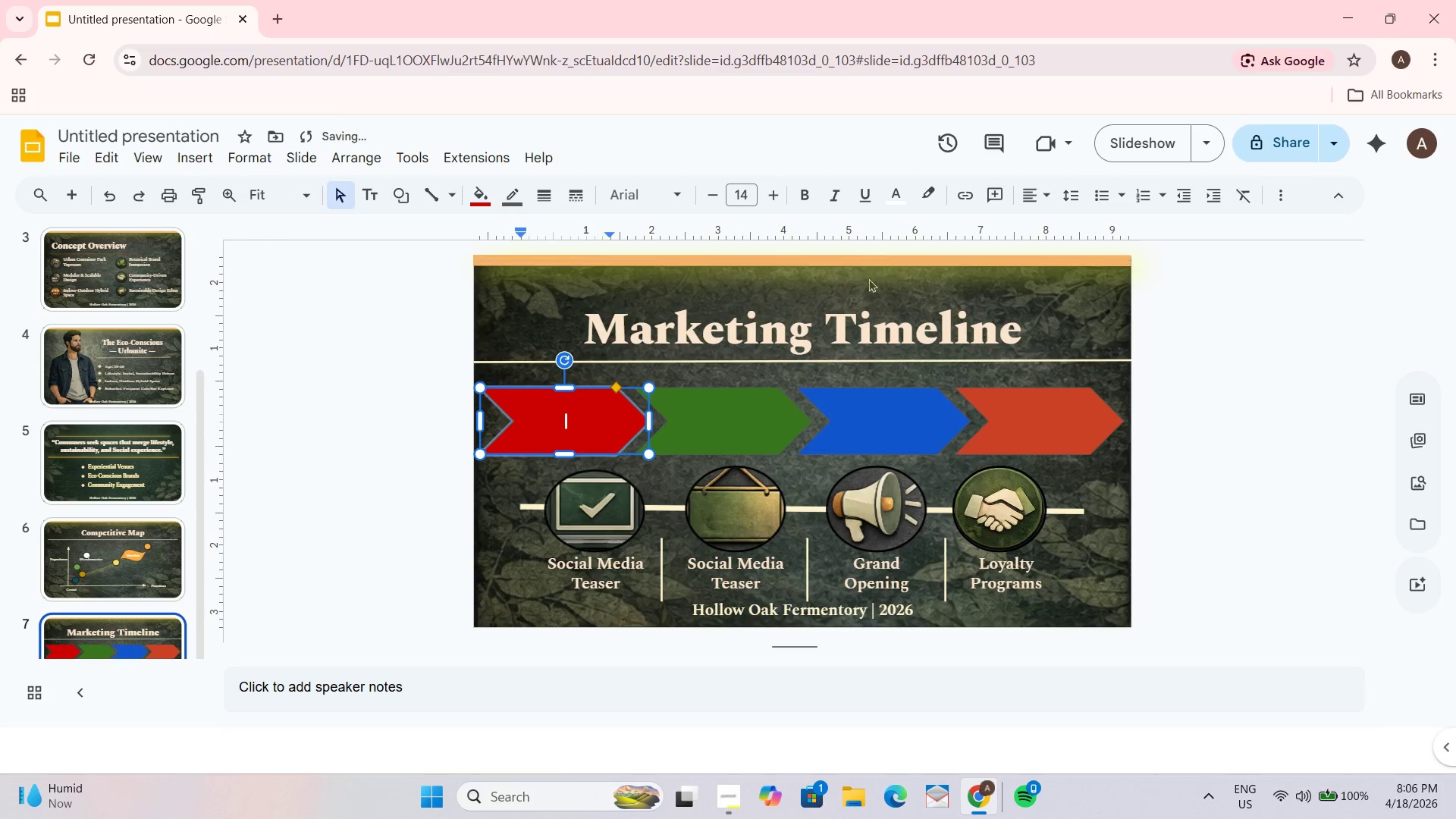 
left_click([661, 191])
 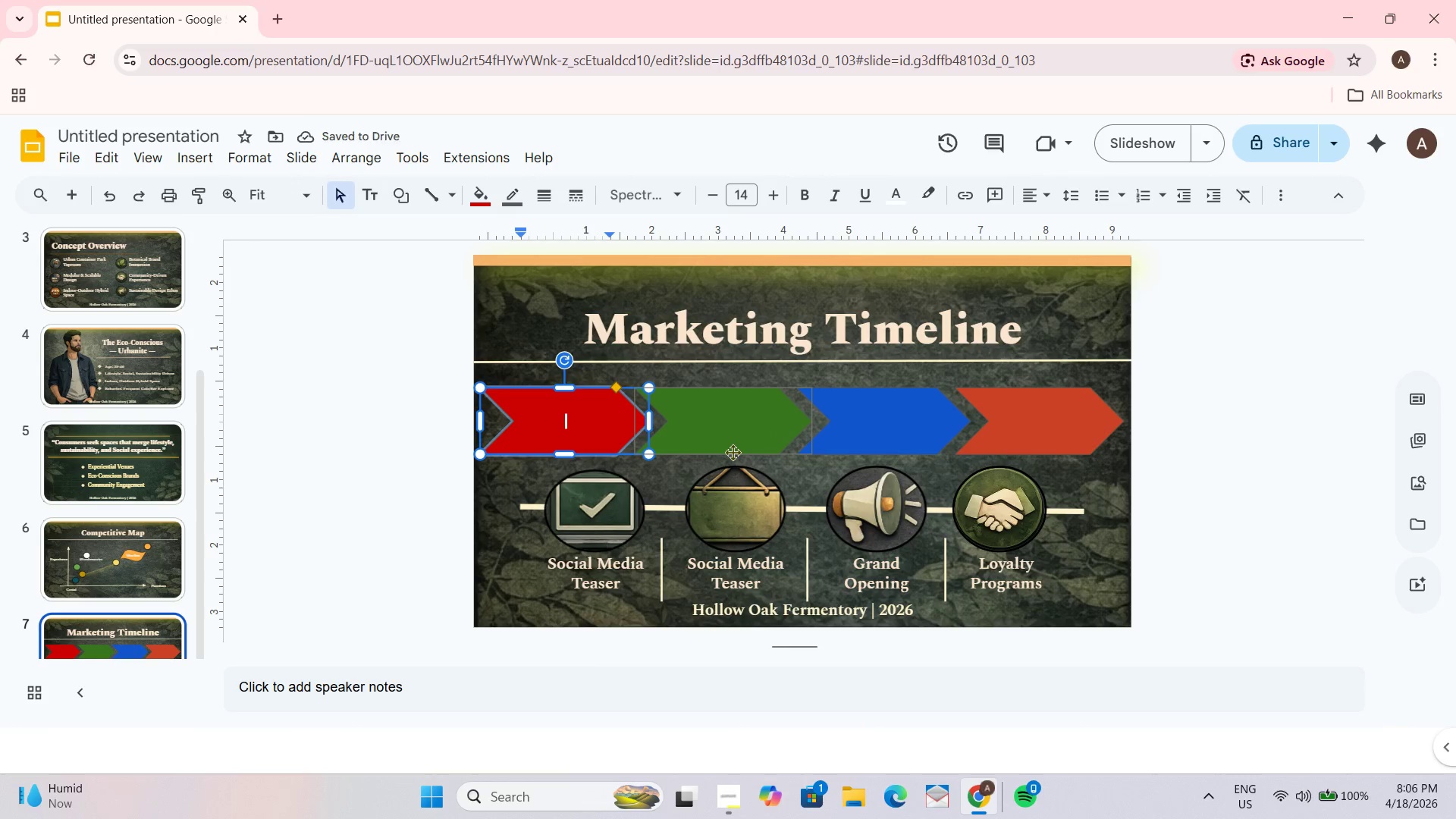 
wait(7.55)
 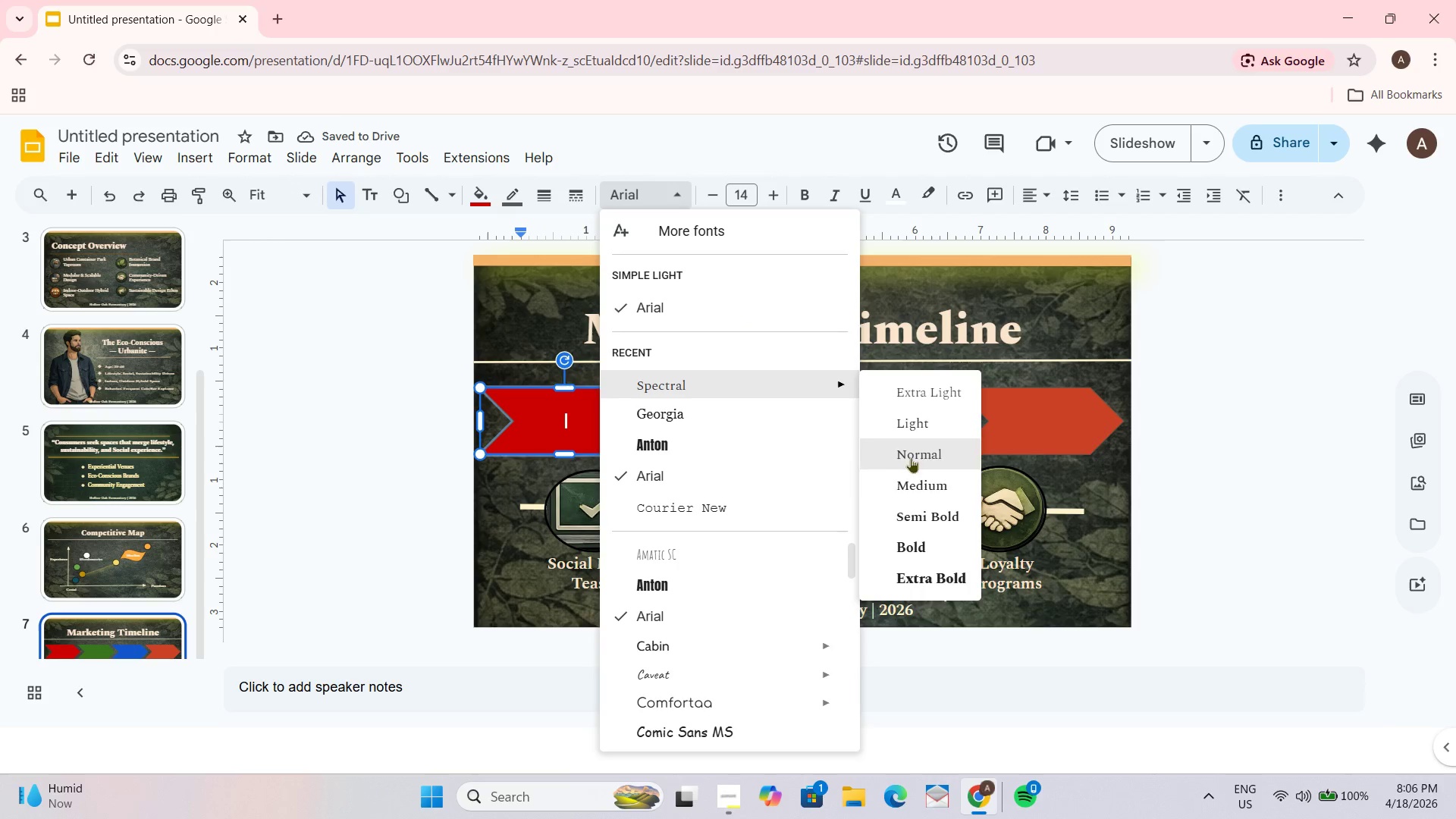 
left_click([548, 406])
 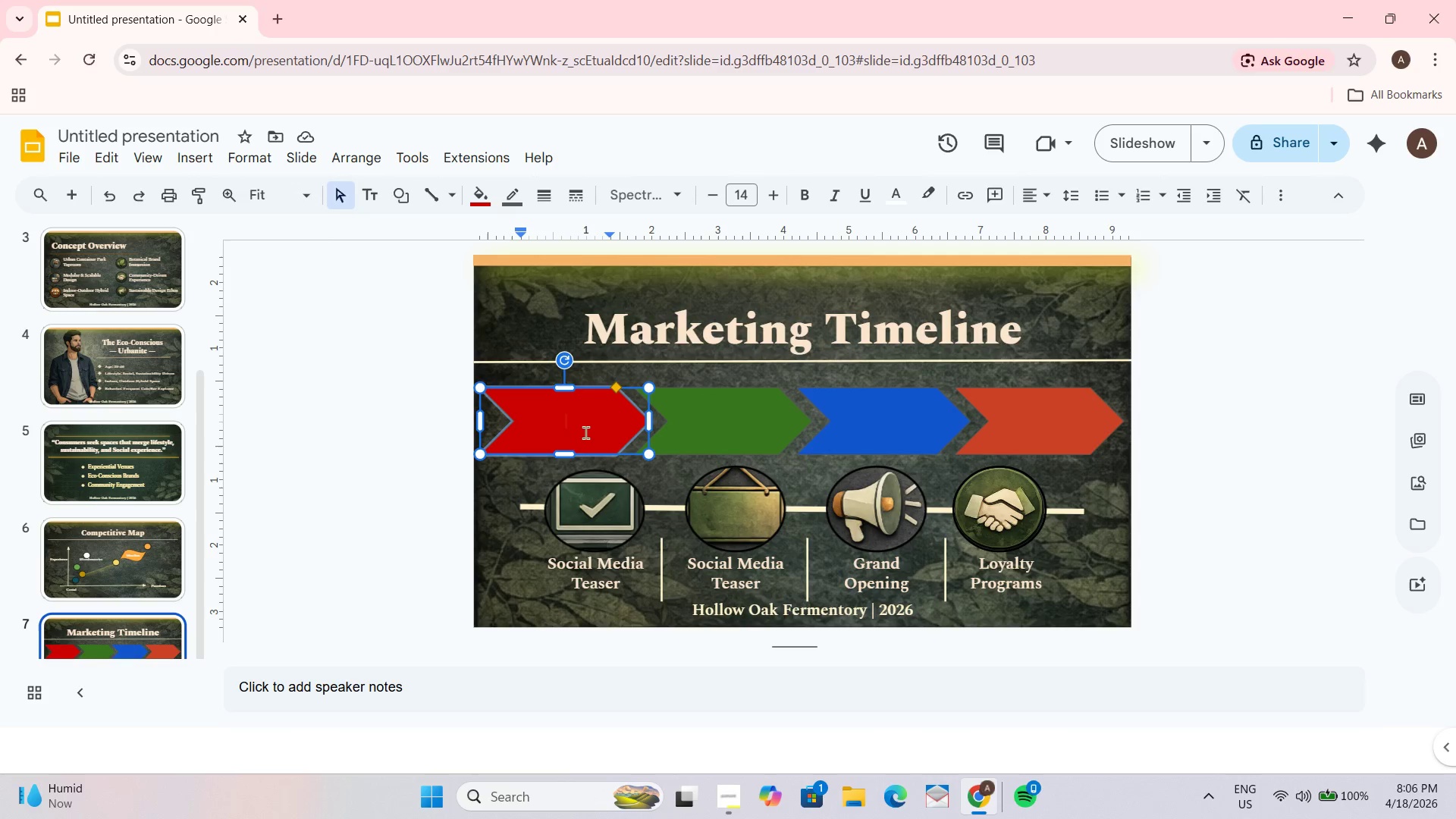 
key(Shift+A)
 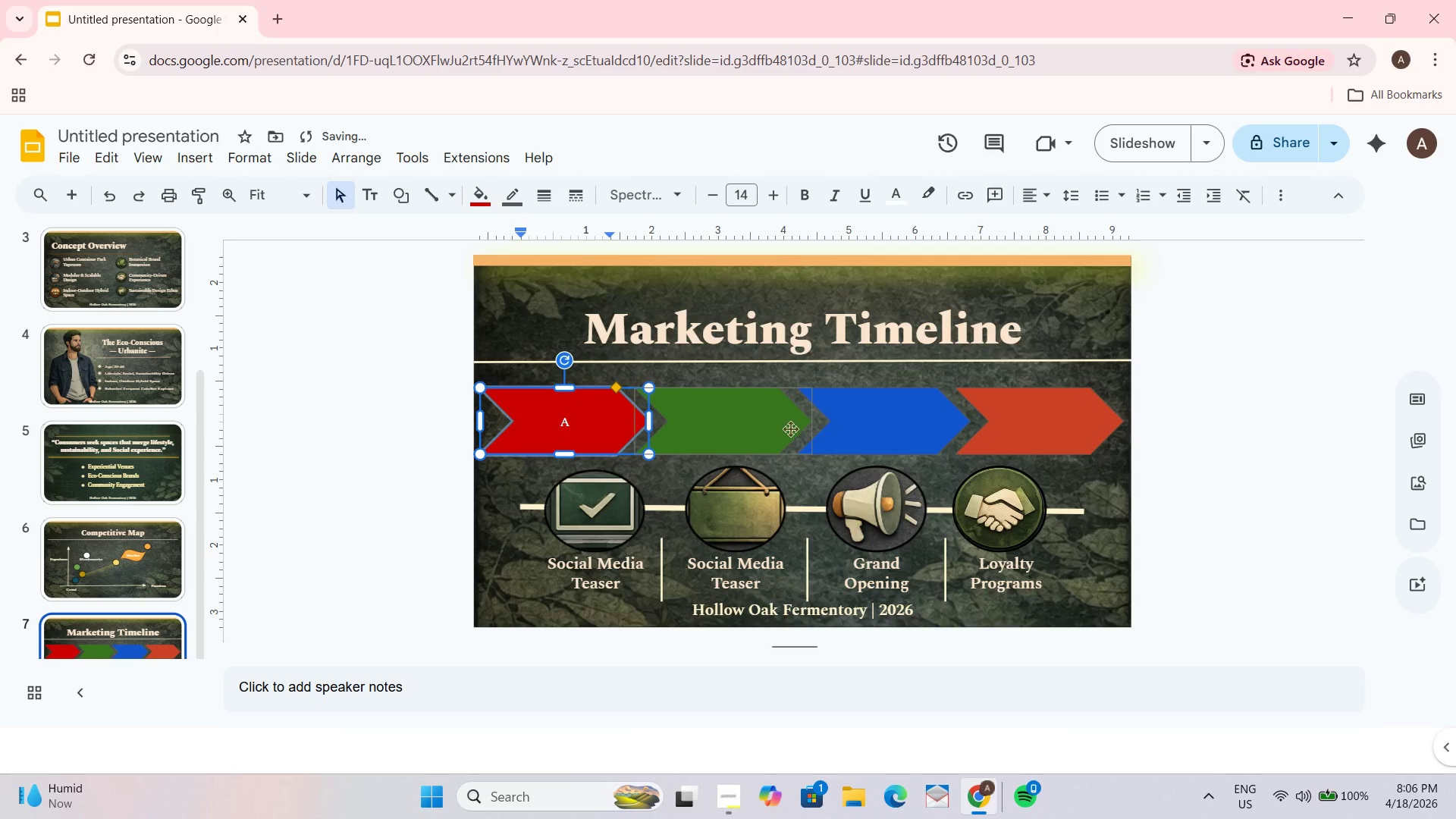 
type(wareness)
 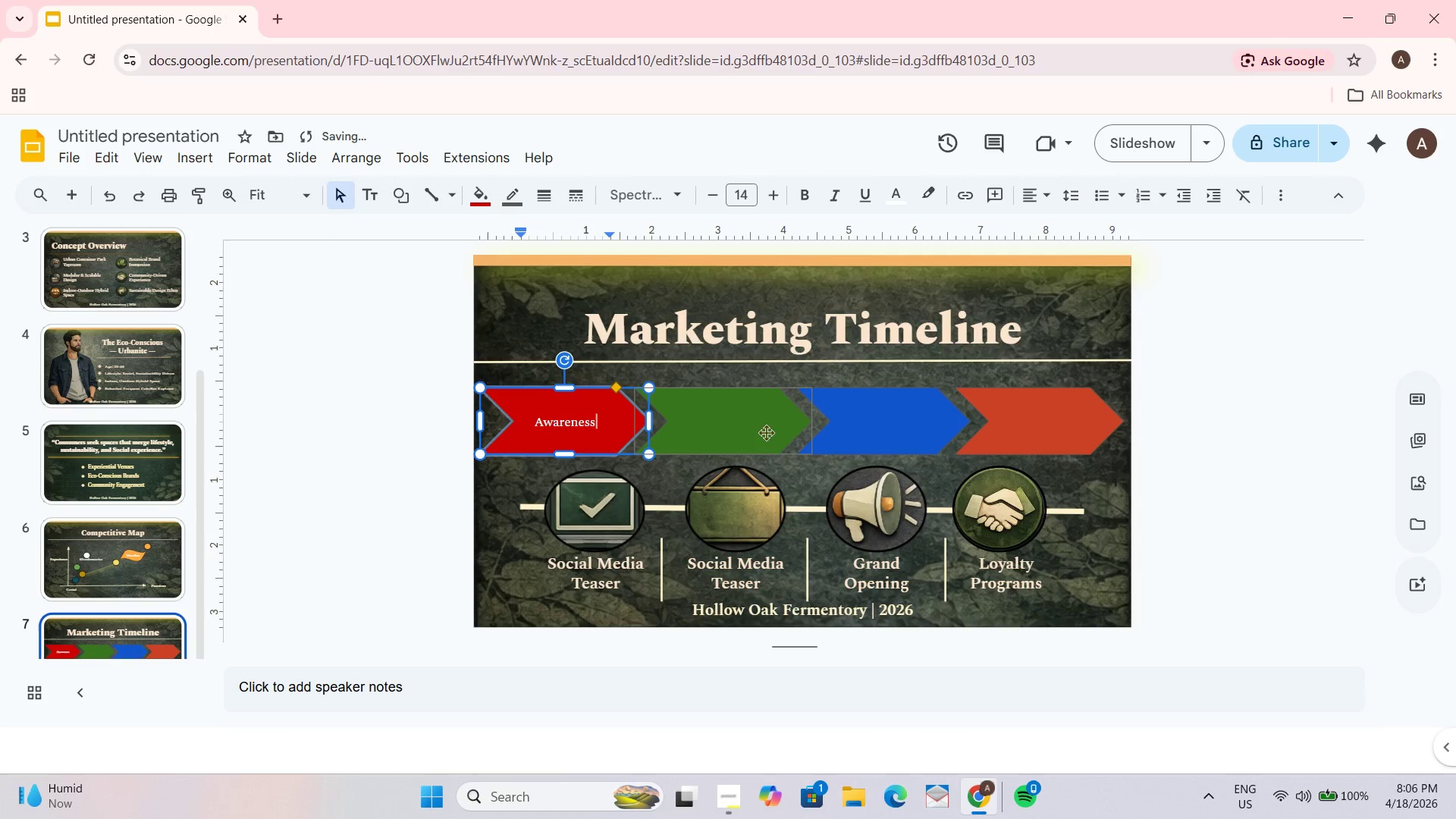 
key(Shift+Enter)
 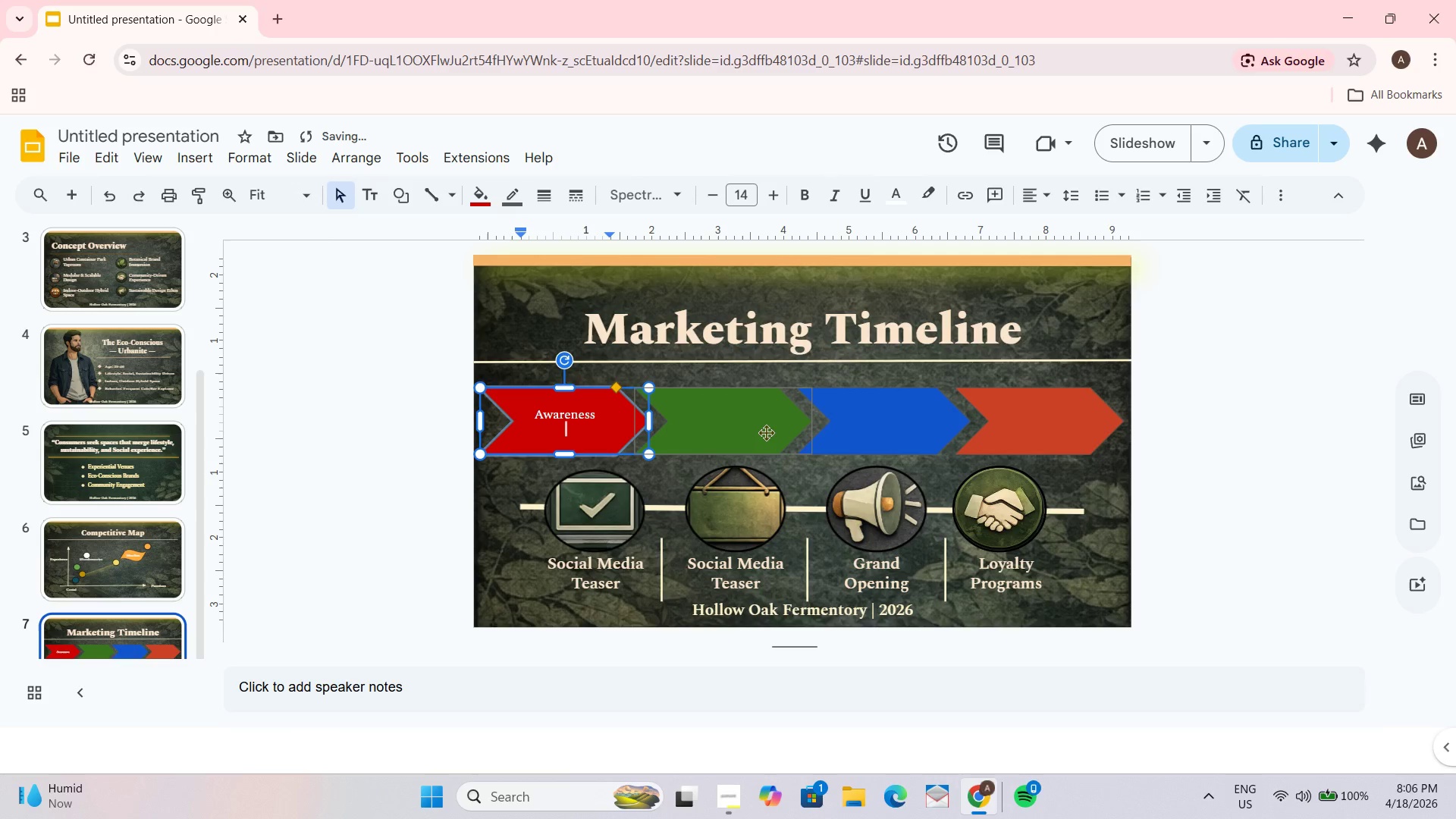 
type(Month 1)
 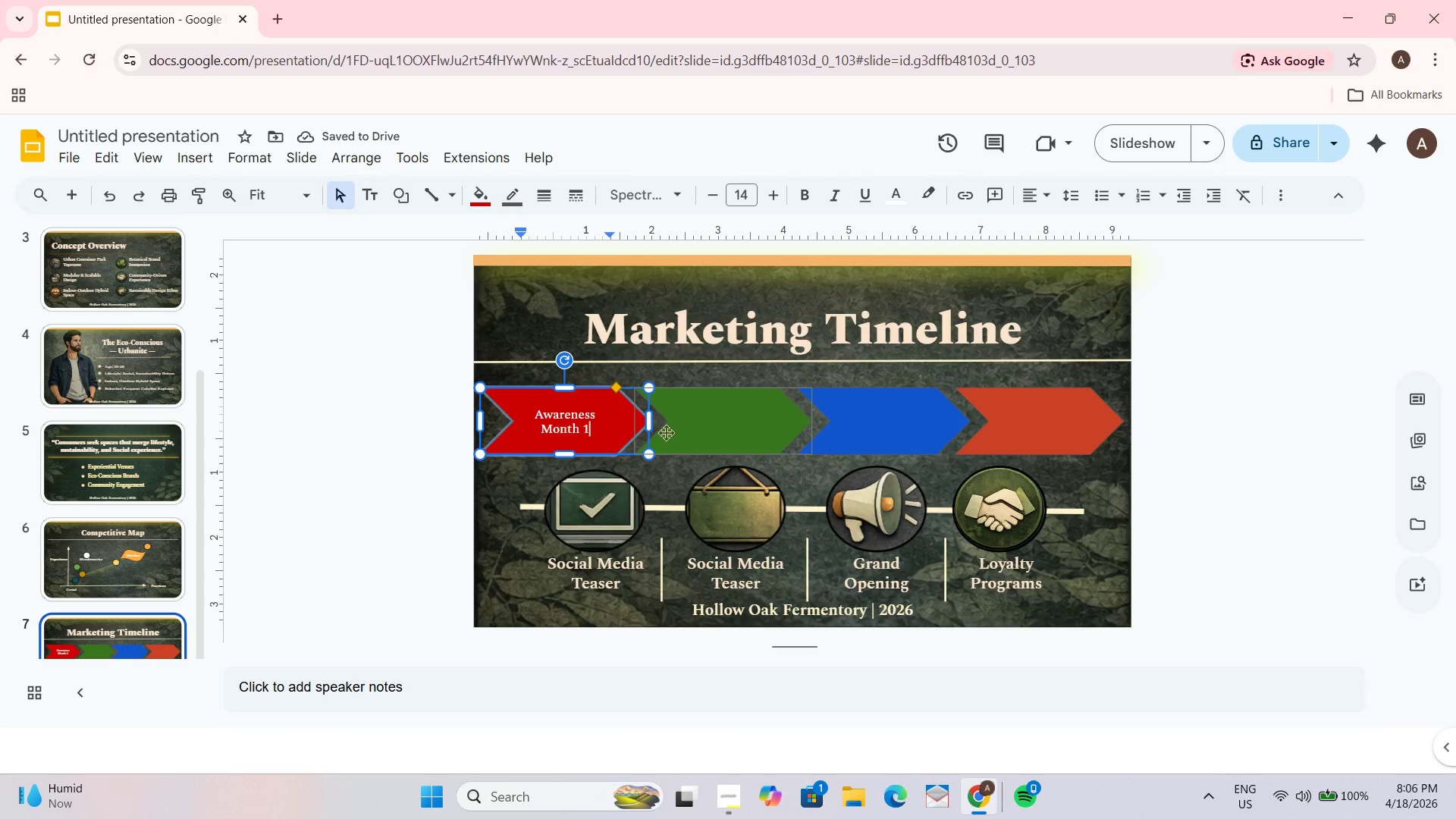 
left_click_drag(start_coordinate=[598, 414], to_coordinate=[535, 413])
 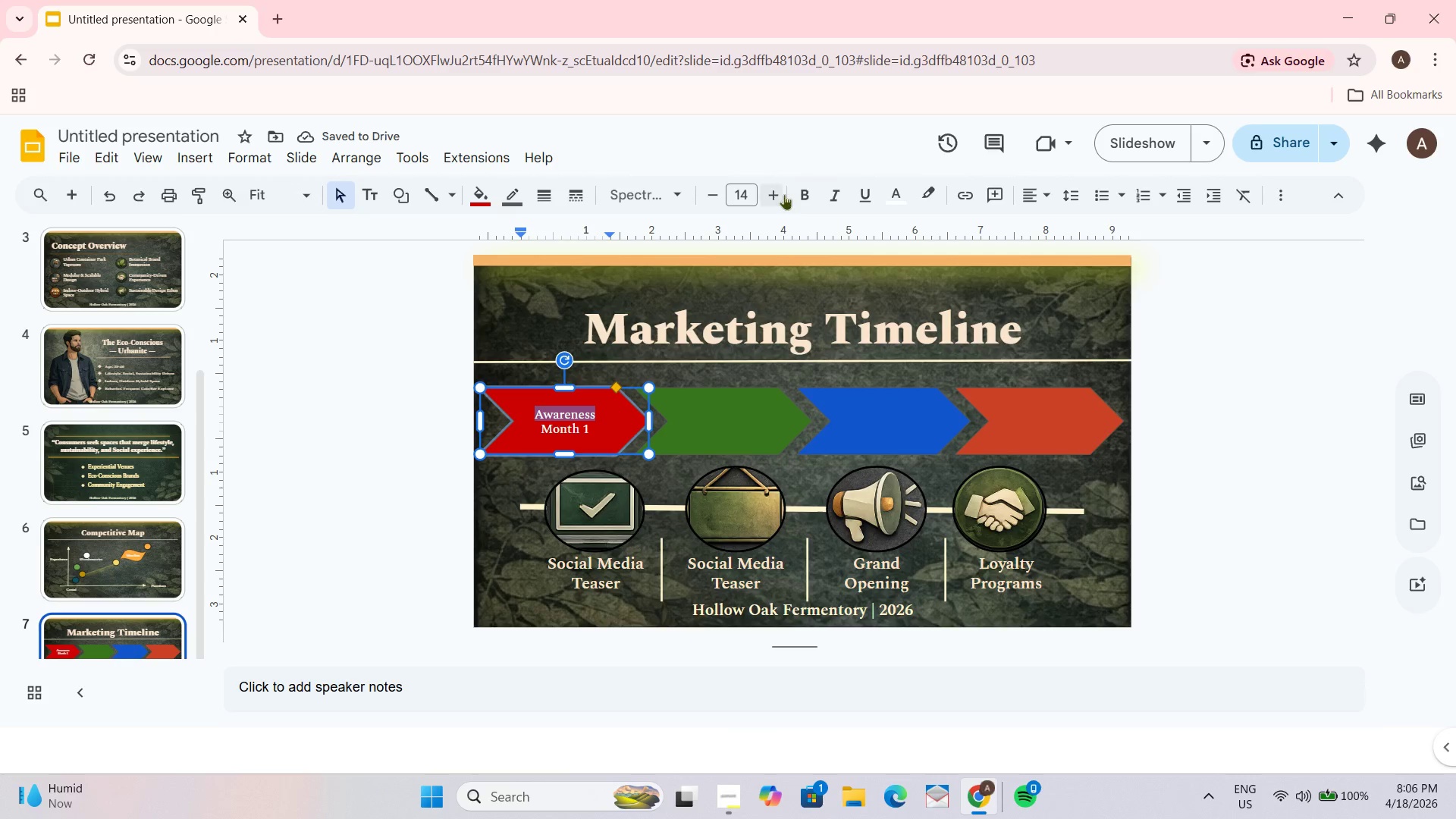 
double_click([779, 191])
 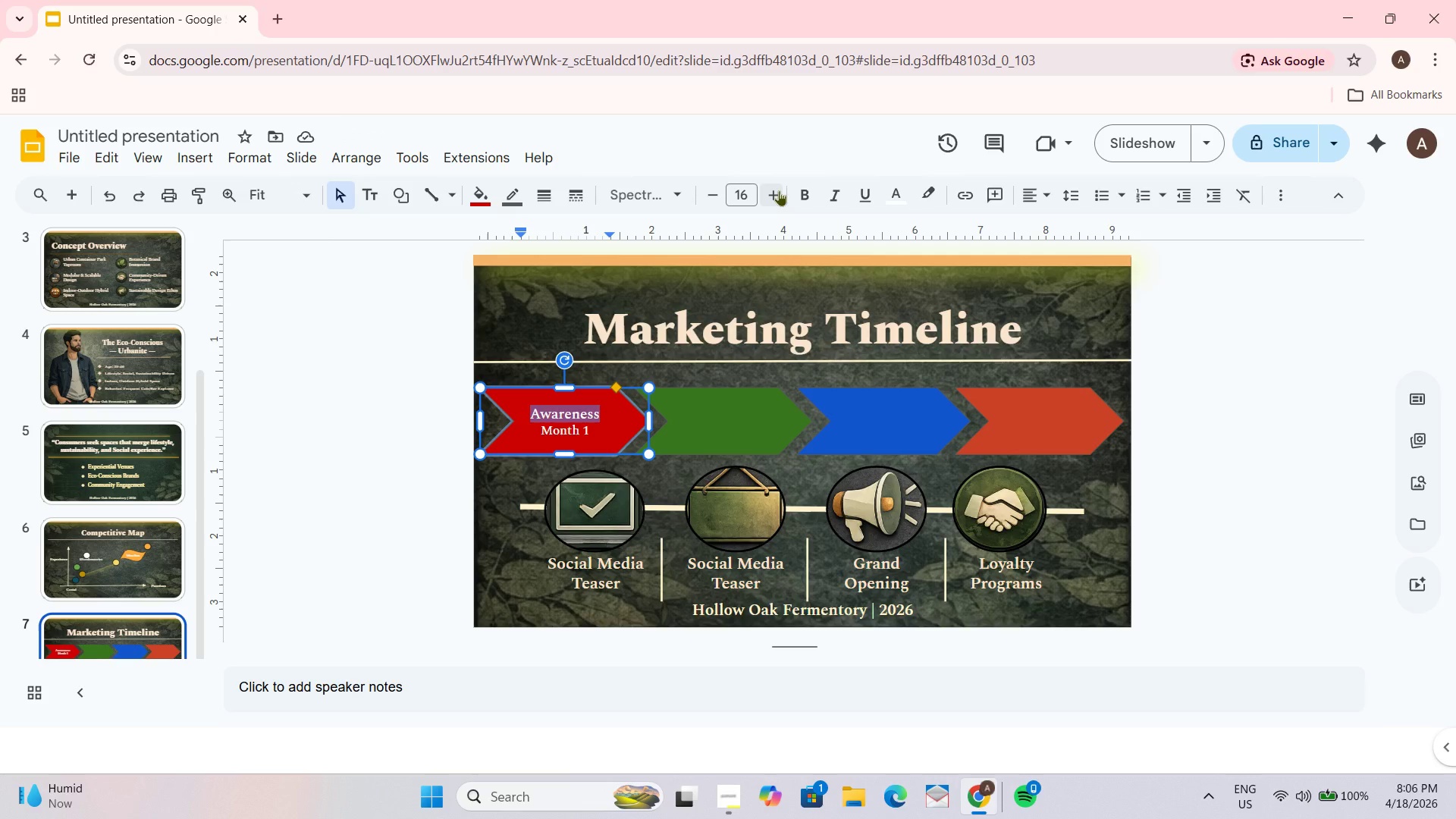 
wait(7.11)
 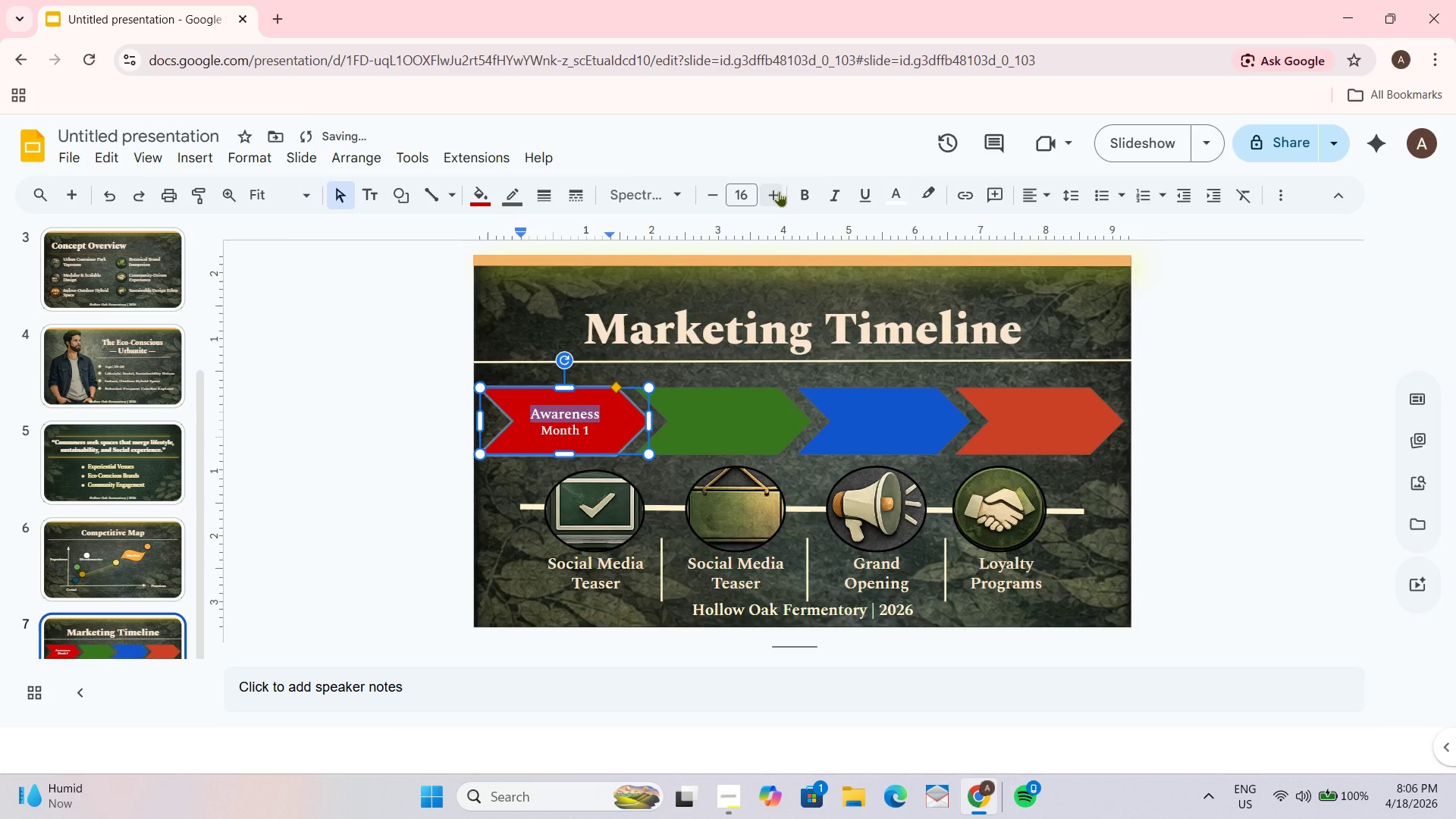 
left_click([802, 195])
 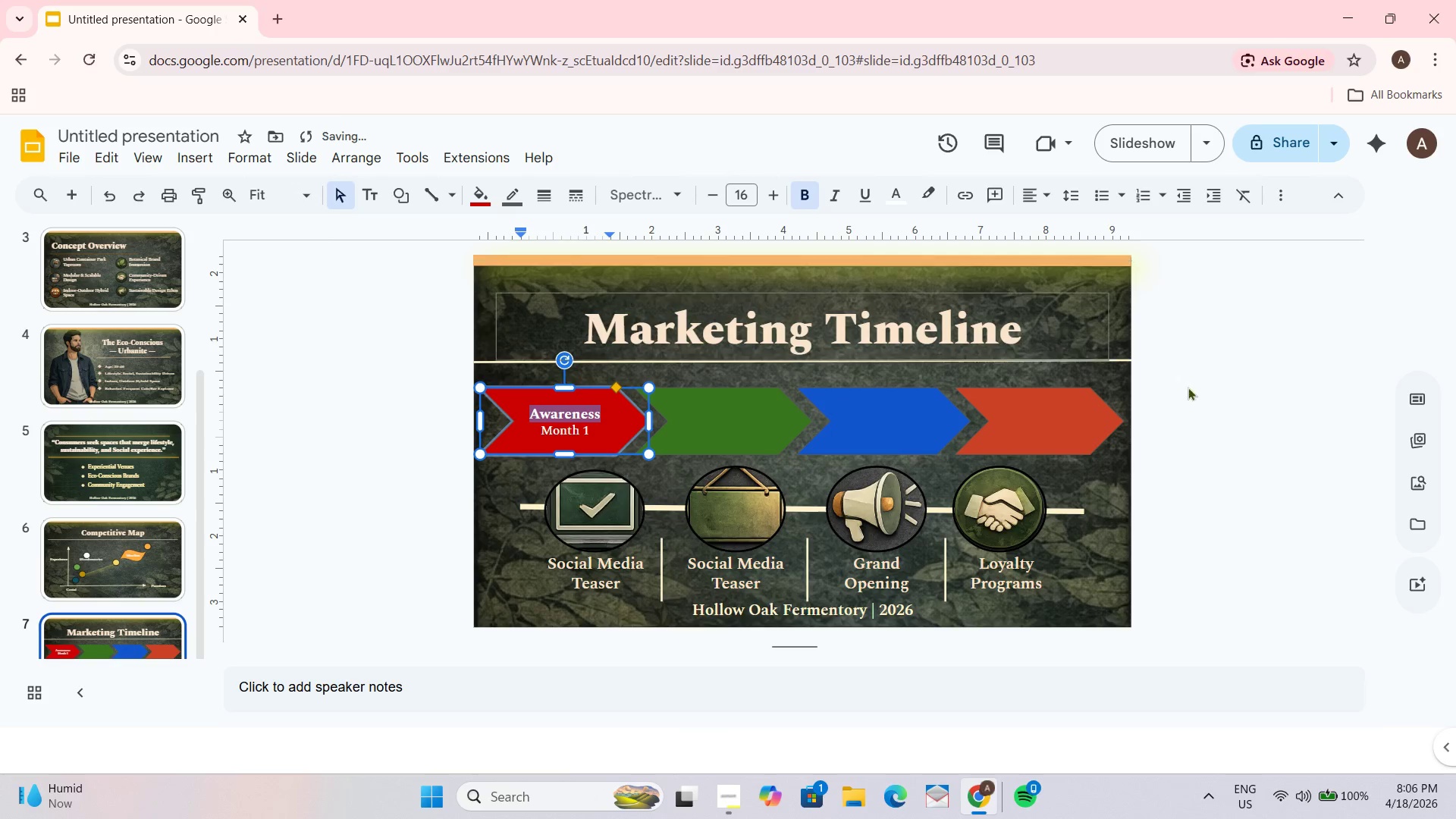 
left_click([1219, 393])
 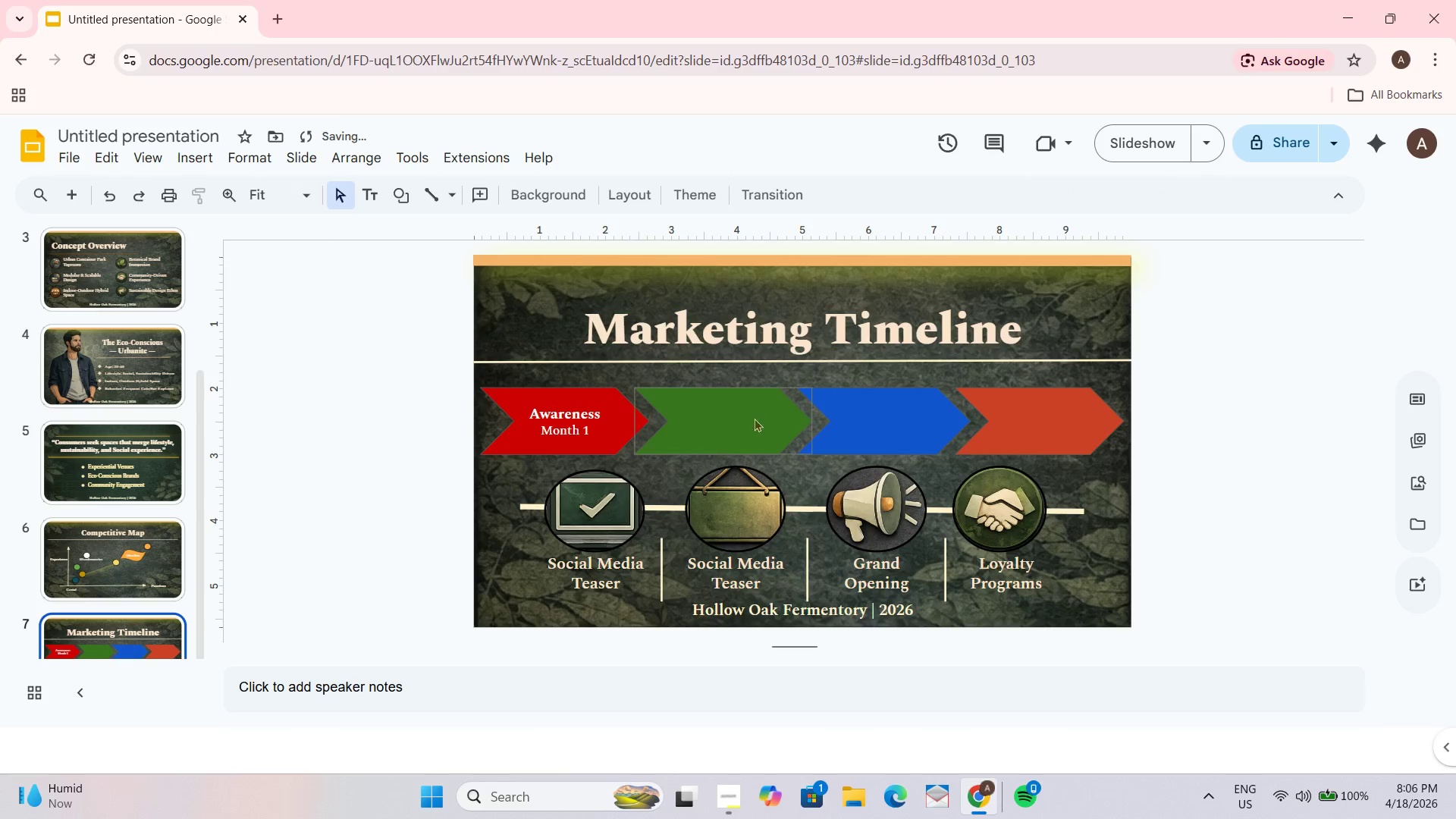 
left_click([733, 412])
 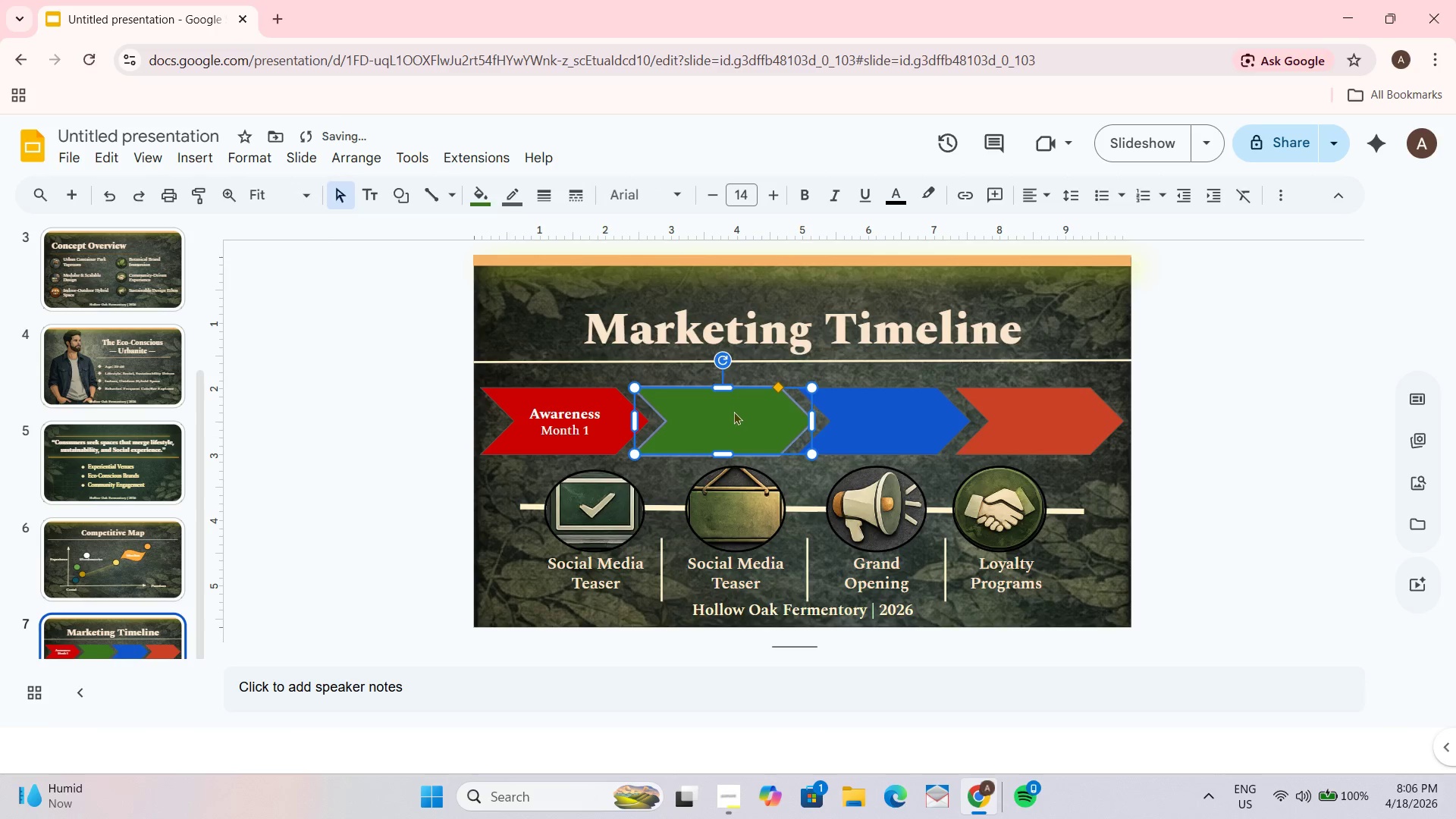 
double_click([733, 411])
 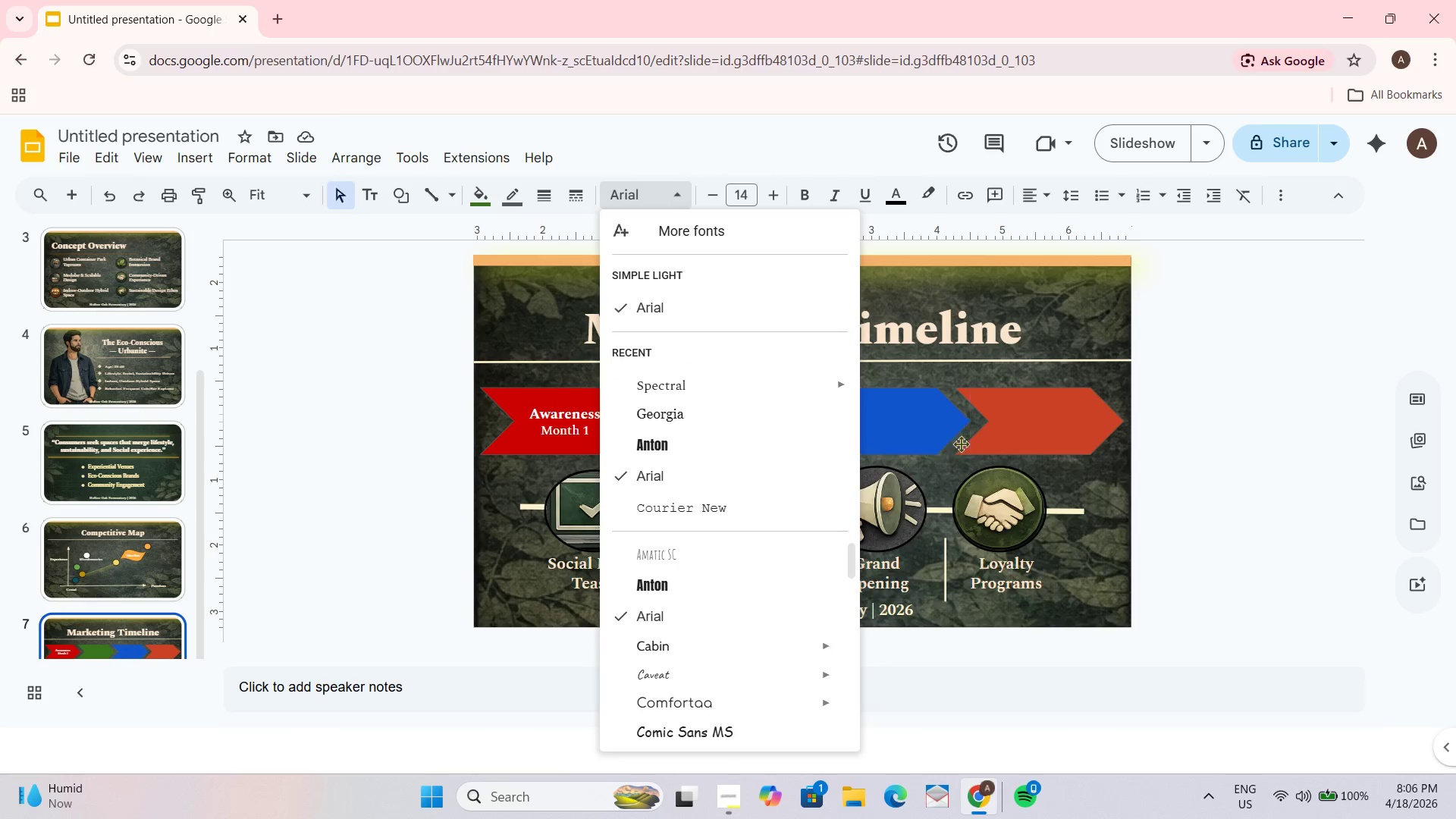 
wait(5.06)
 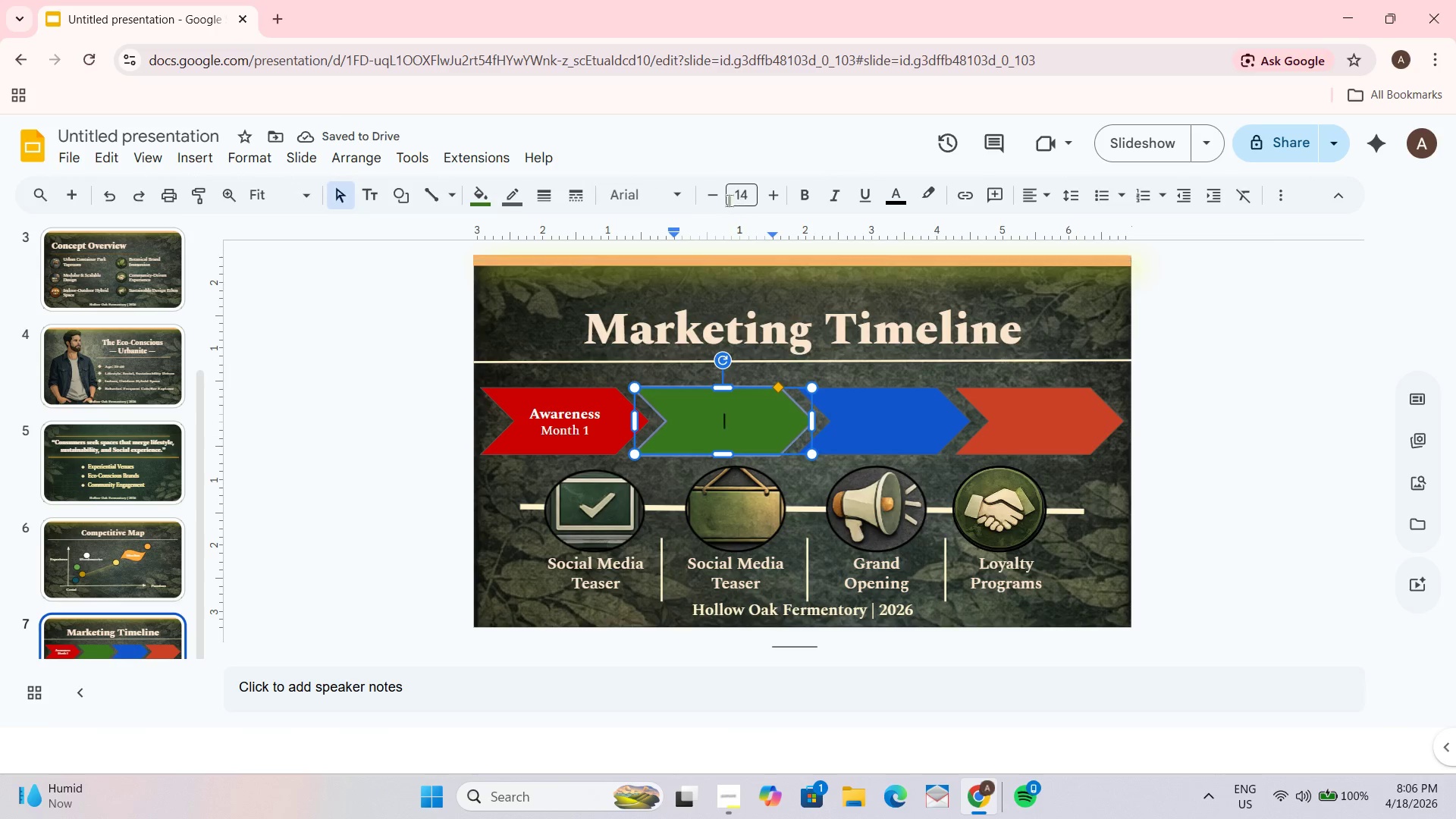 
left_click([927, 485])
 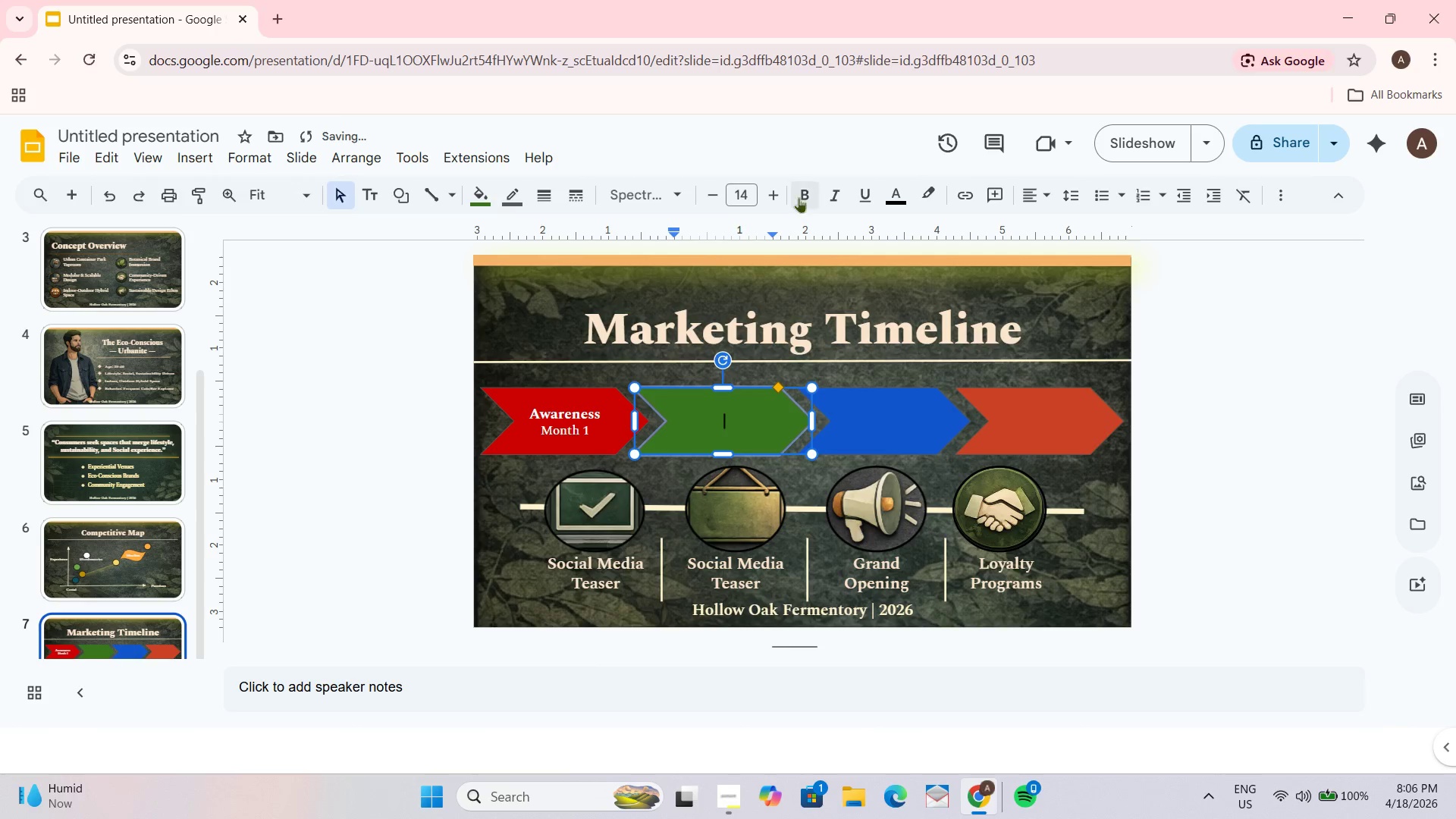 
left_click([904, 193])
 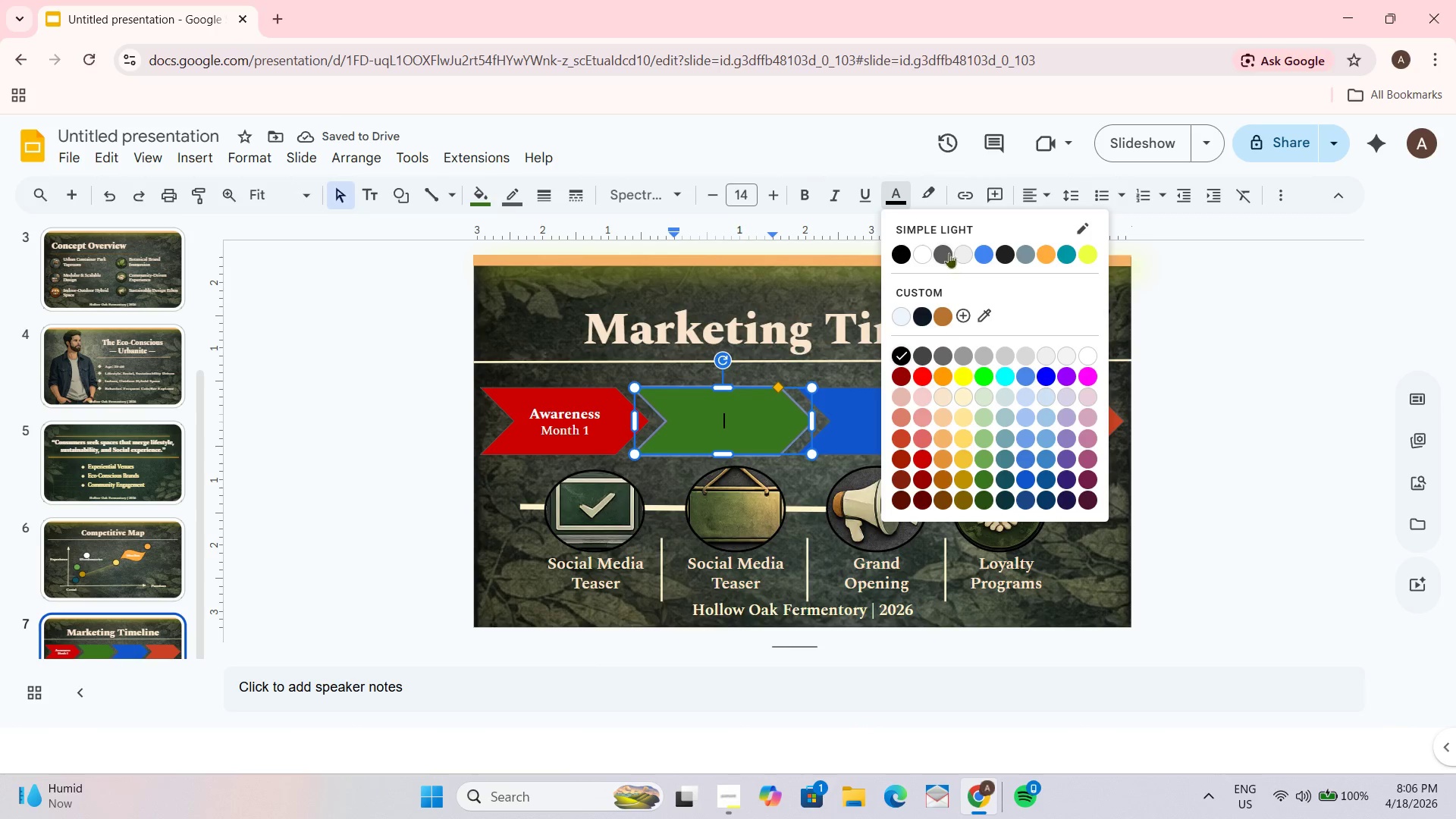 
left_click([918, 250])
 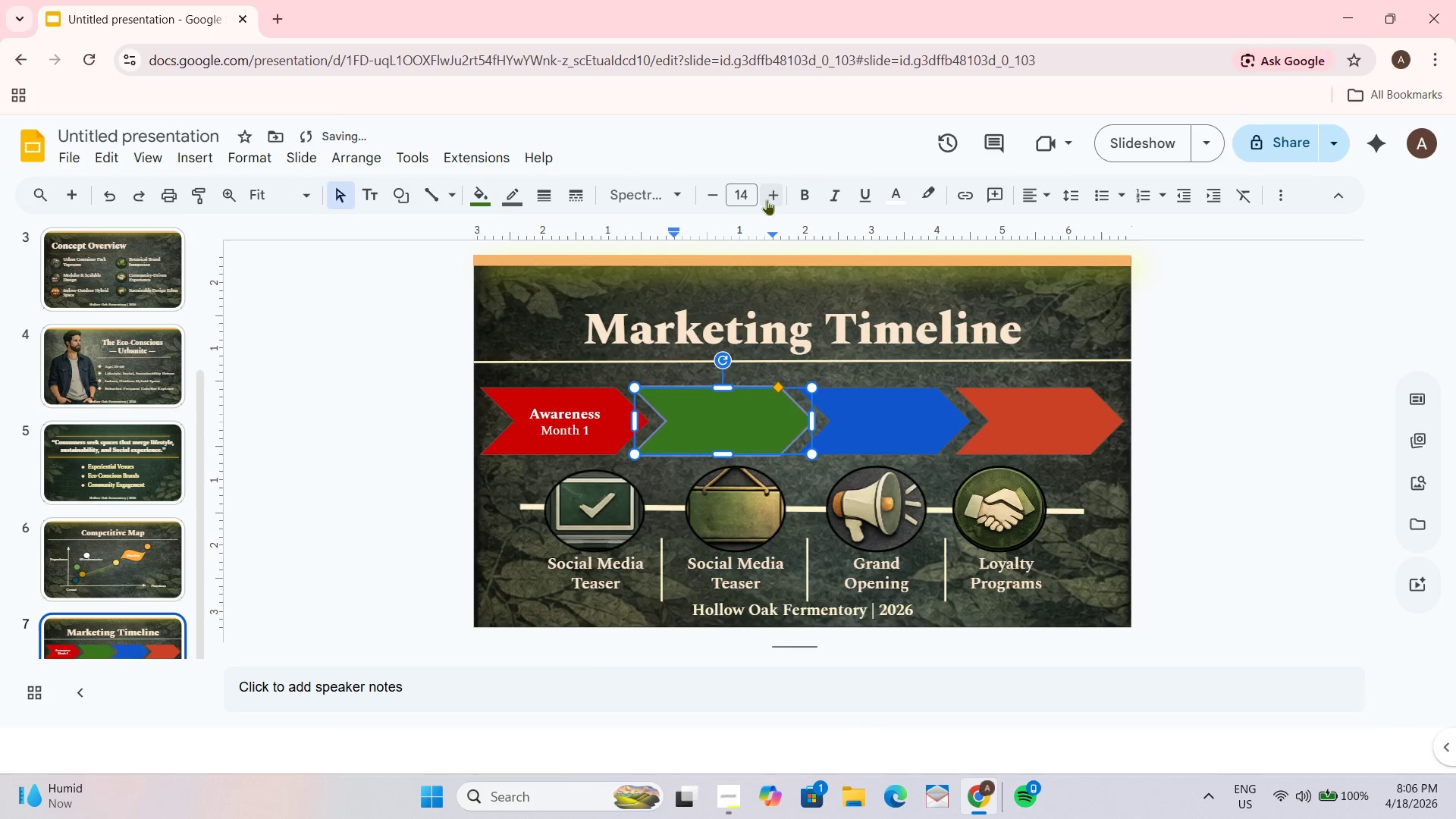 
double_click([768, 196])
 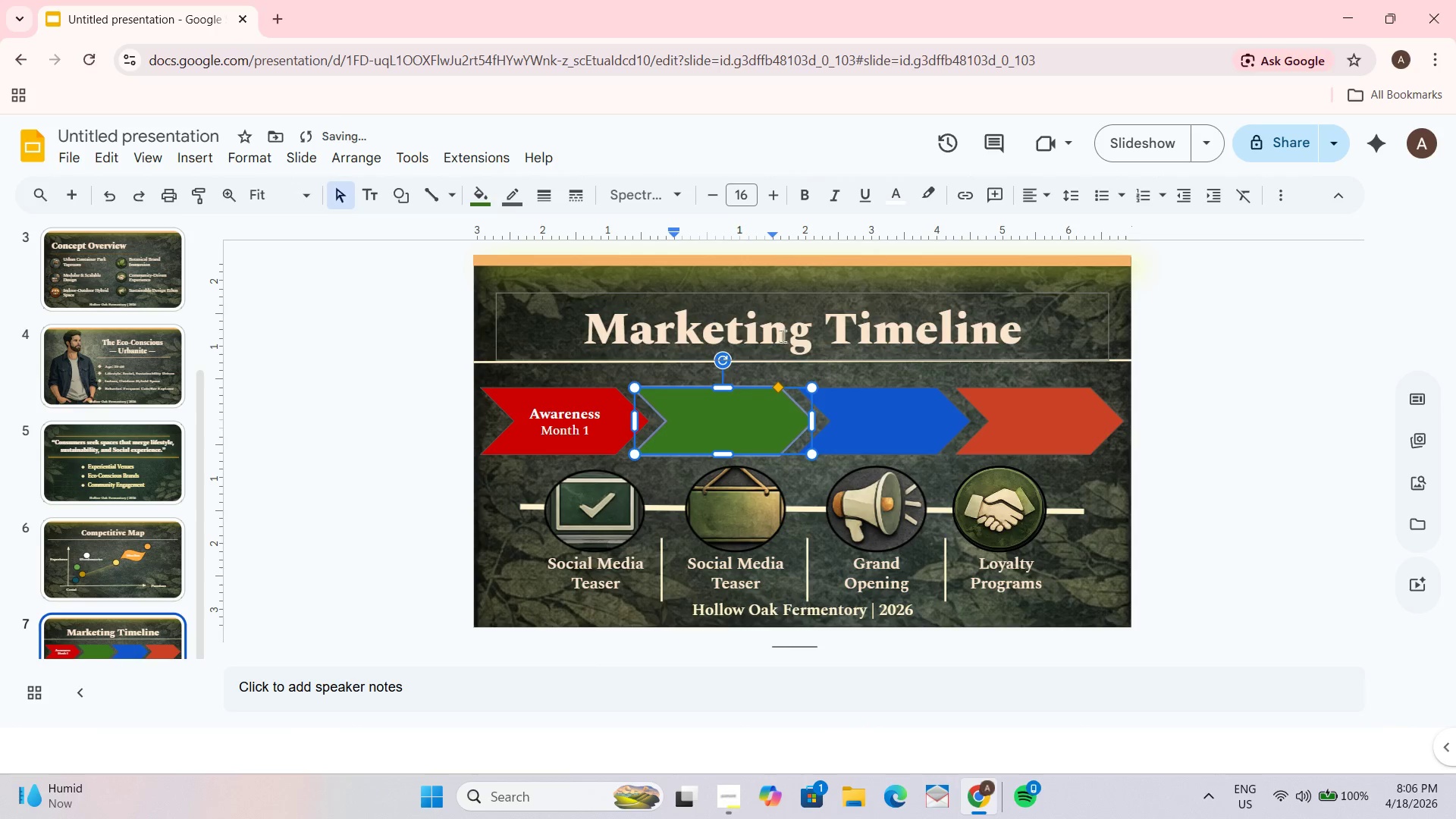 
type(Engagement)
 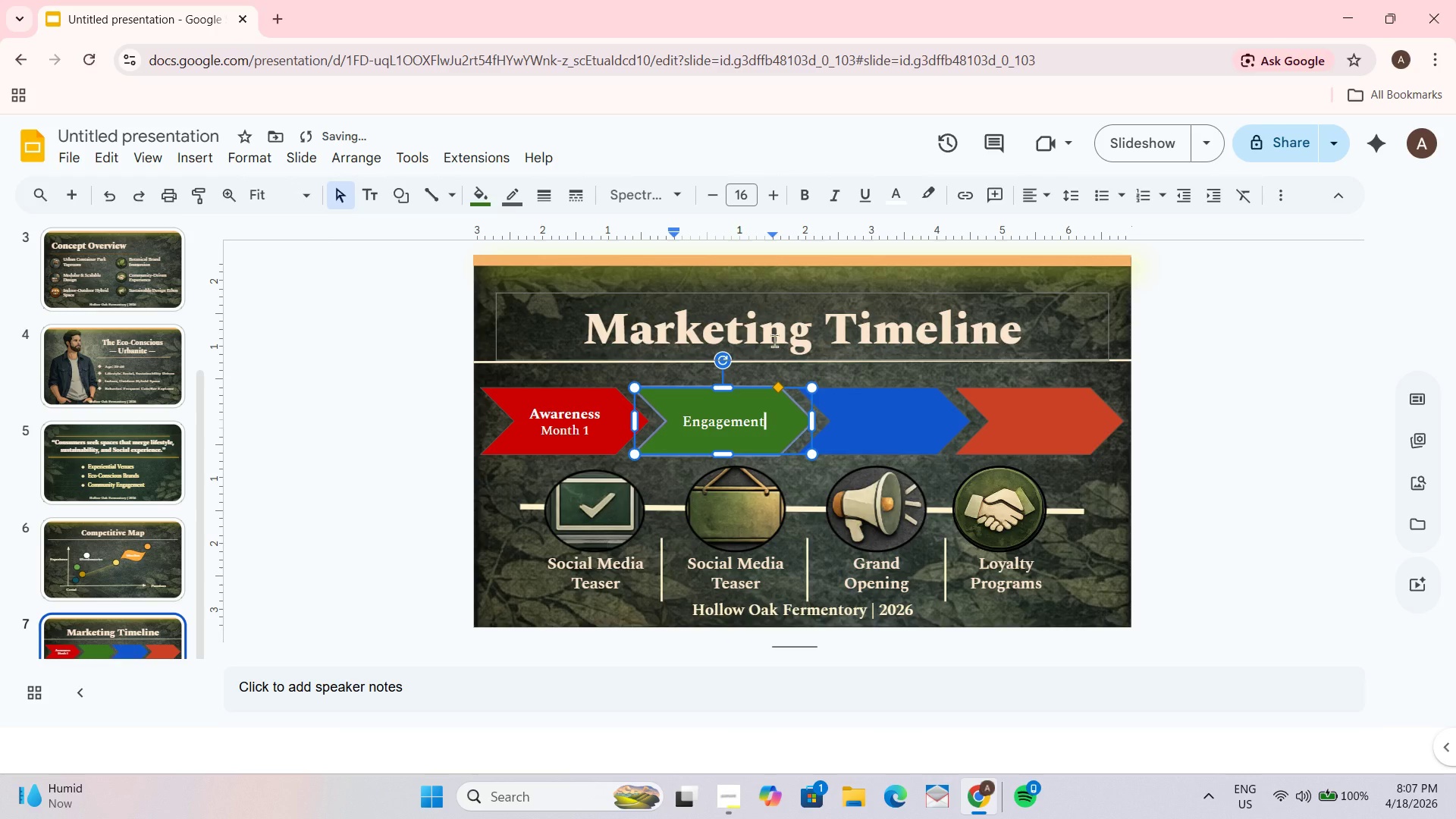 
key(Enter)
 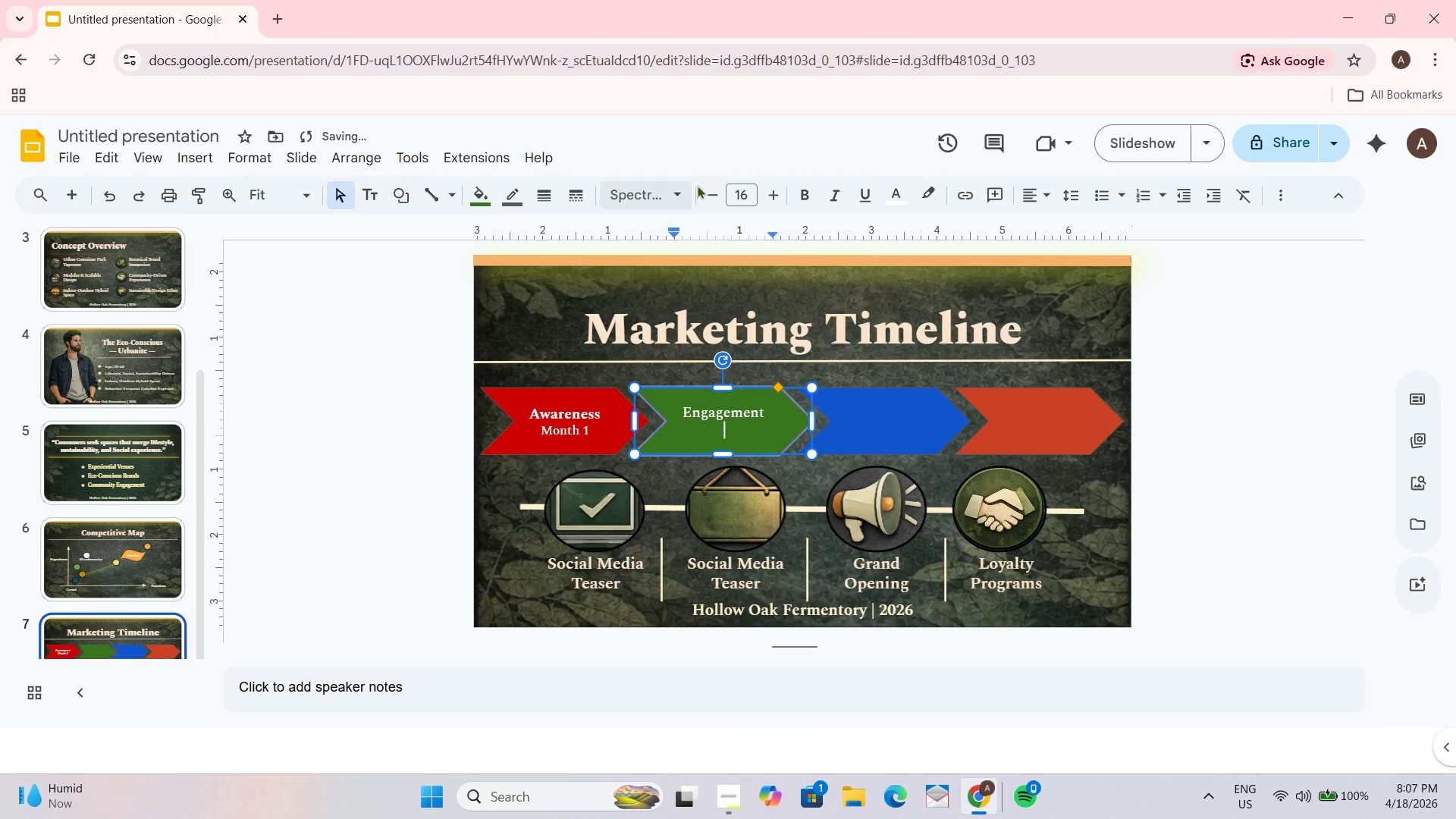 
double_click([716, 199])
 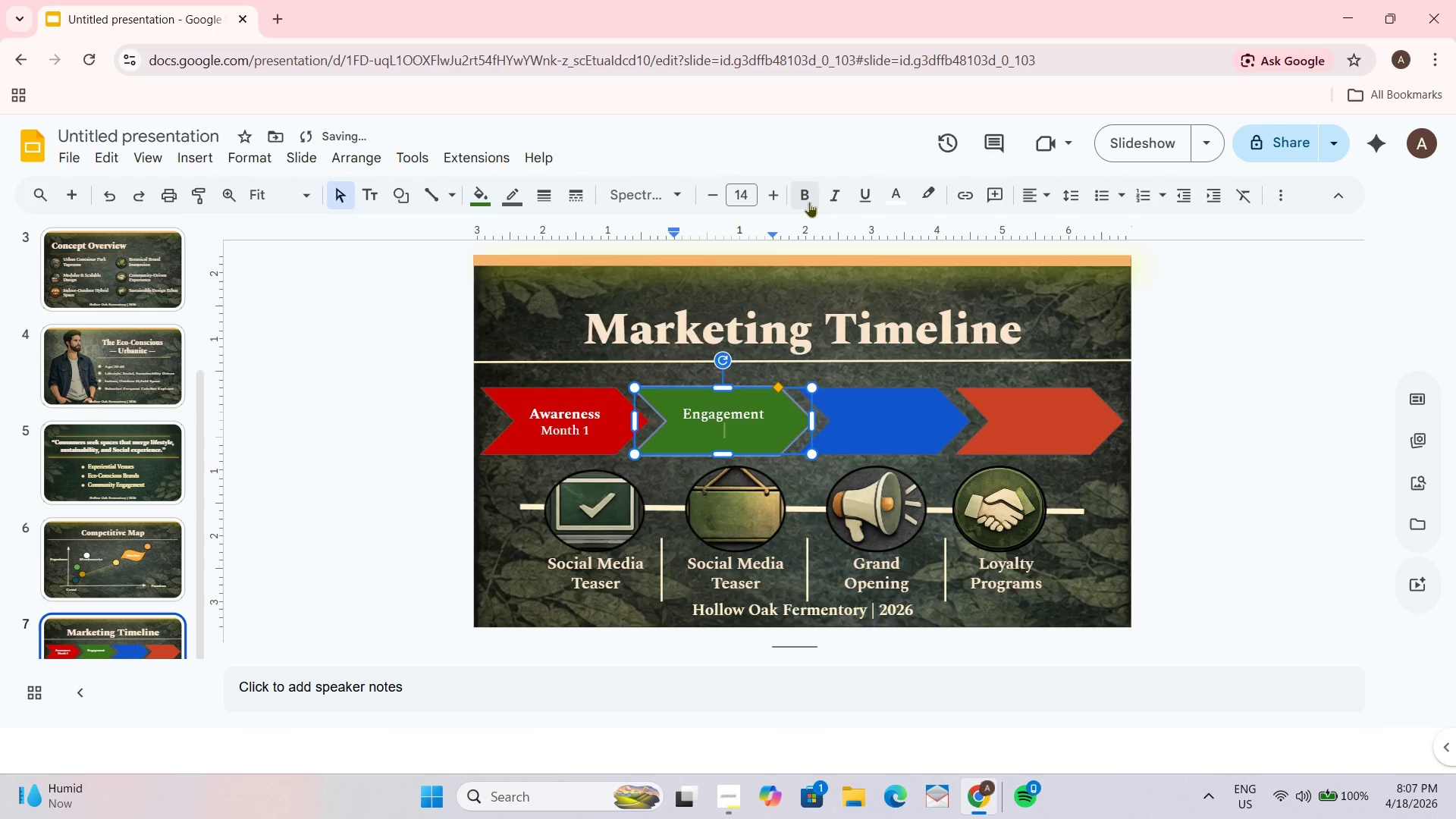 
hold_key(key=ShiftLeft, duration=0.34)
 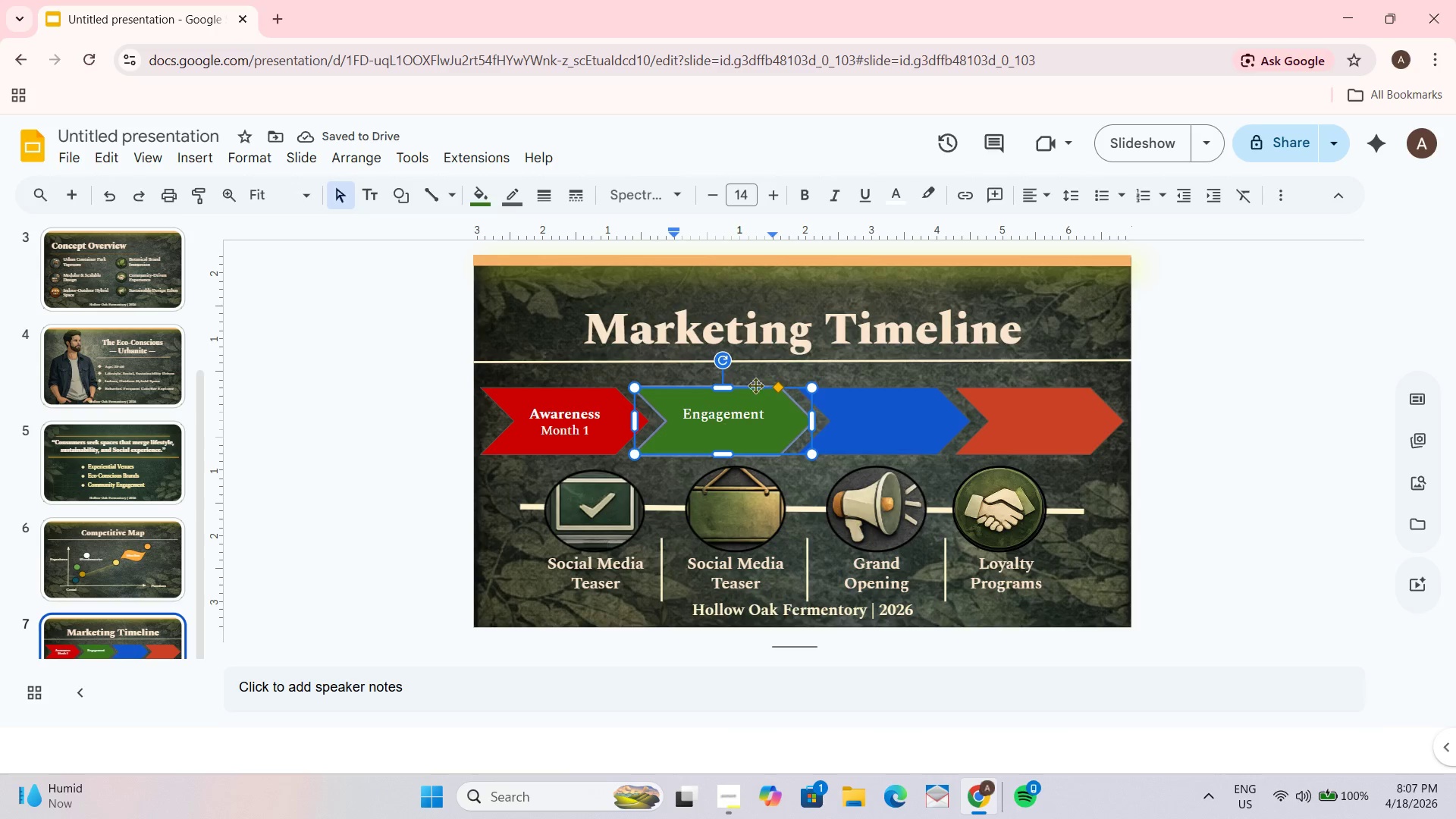 
type(Month 2)
 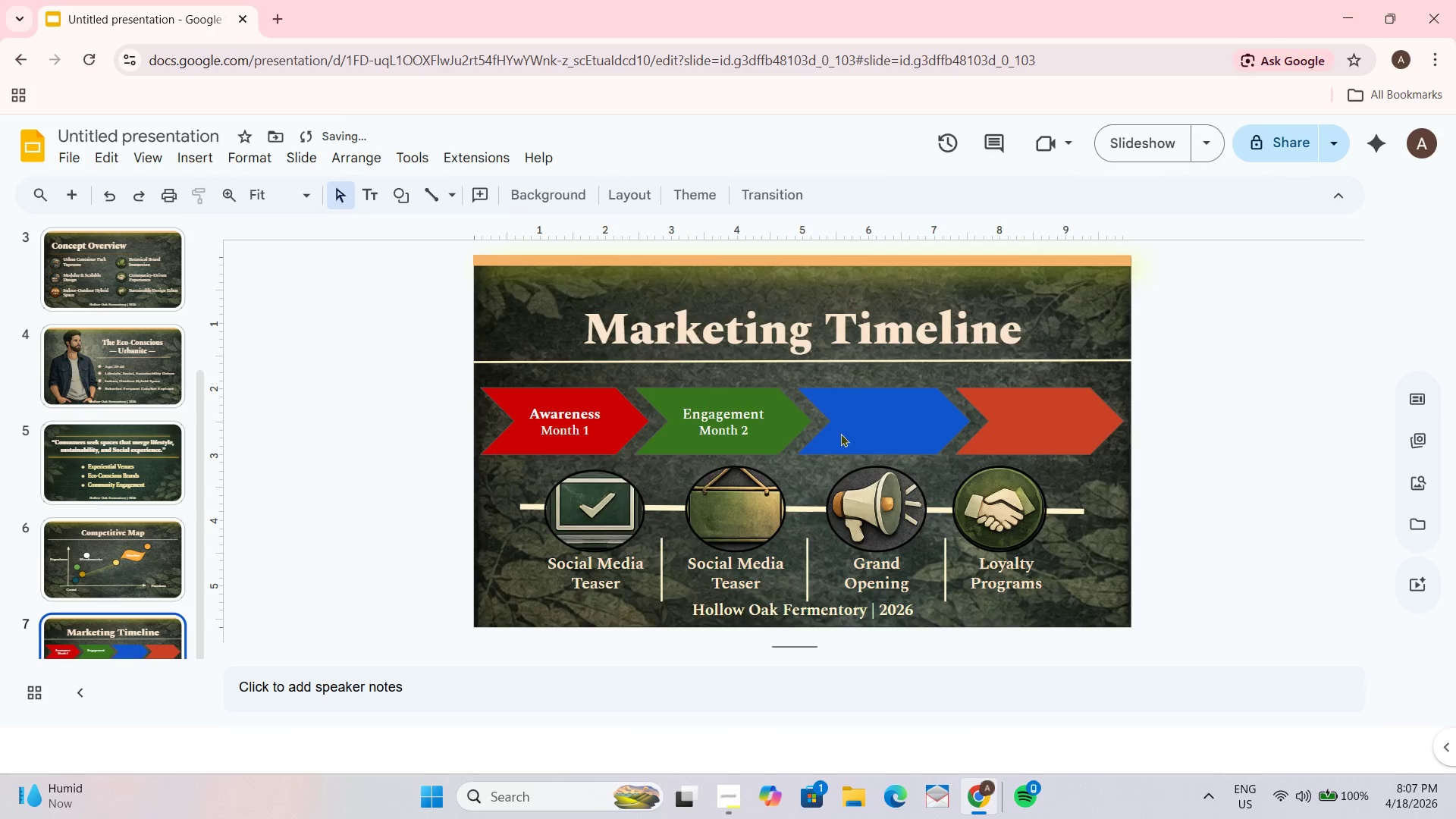 
left_click([690, 408])
 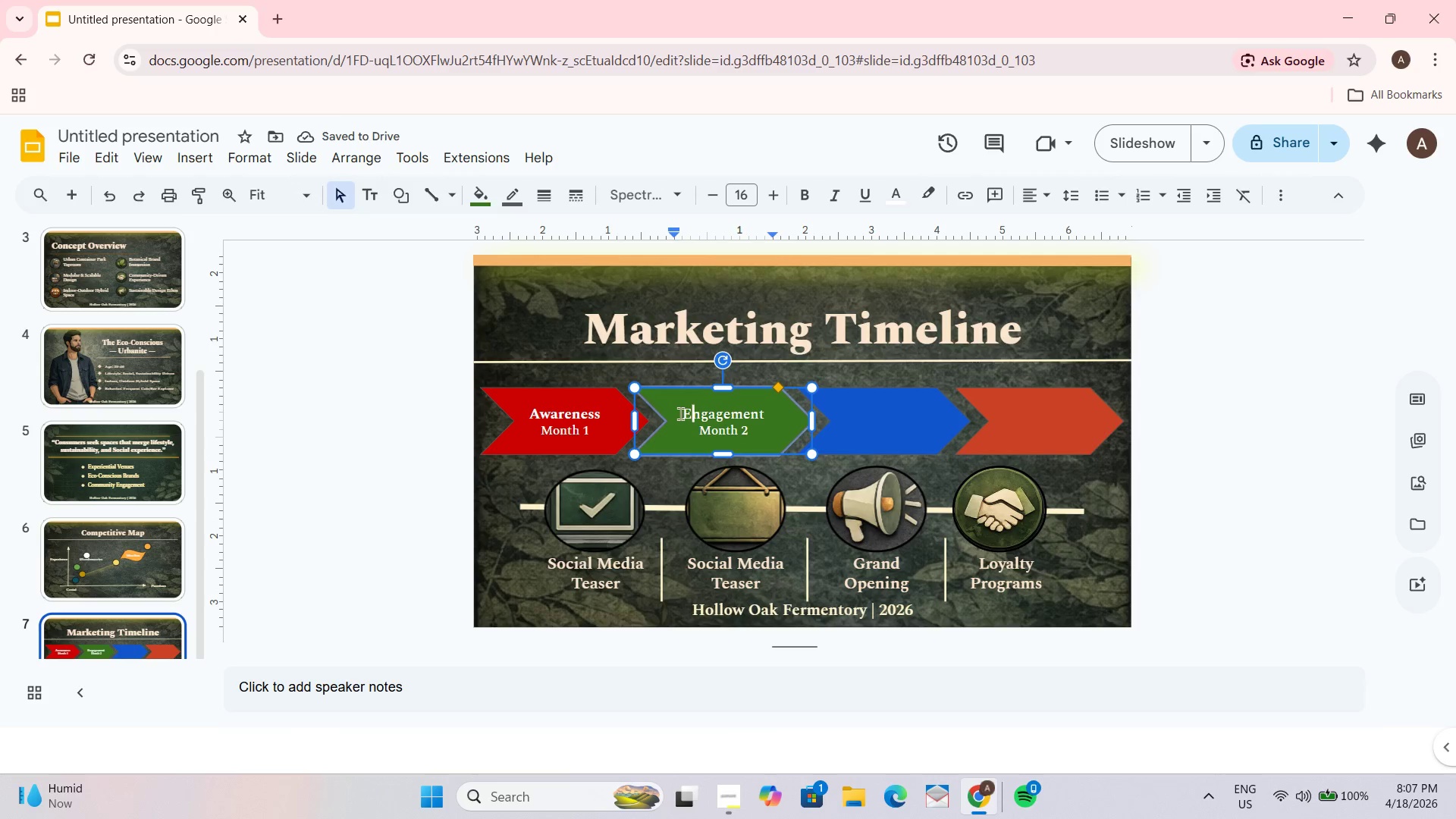 
left_click_drag(start_coordinate=[680, 413], to_coordinate=[779, 408])
 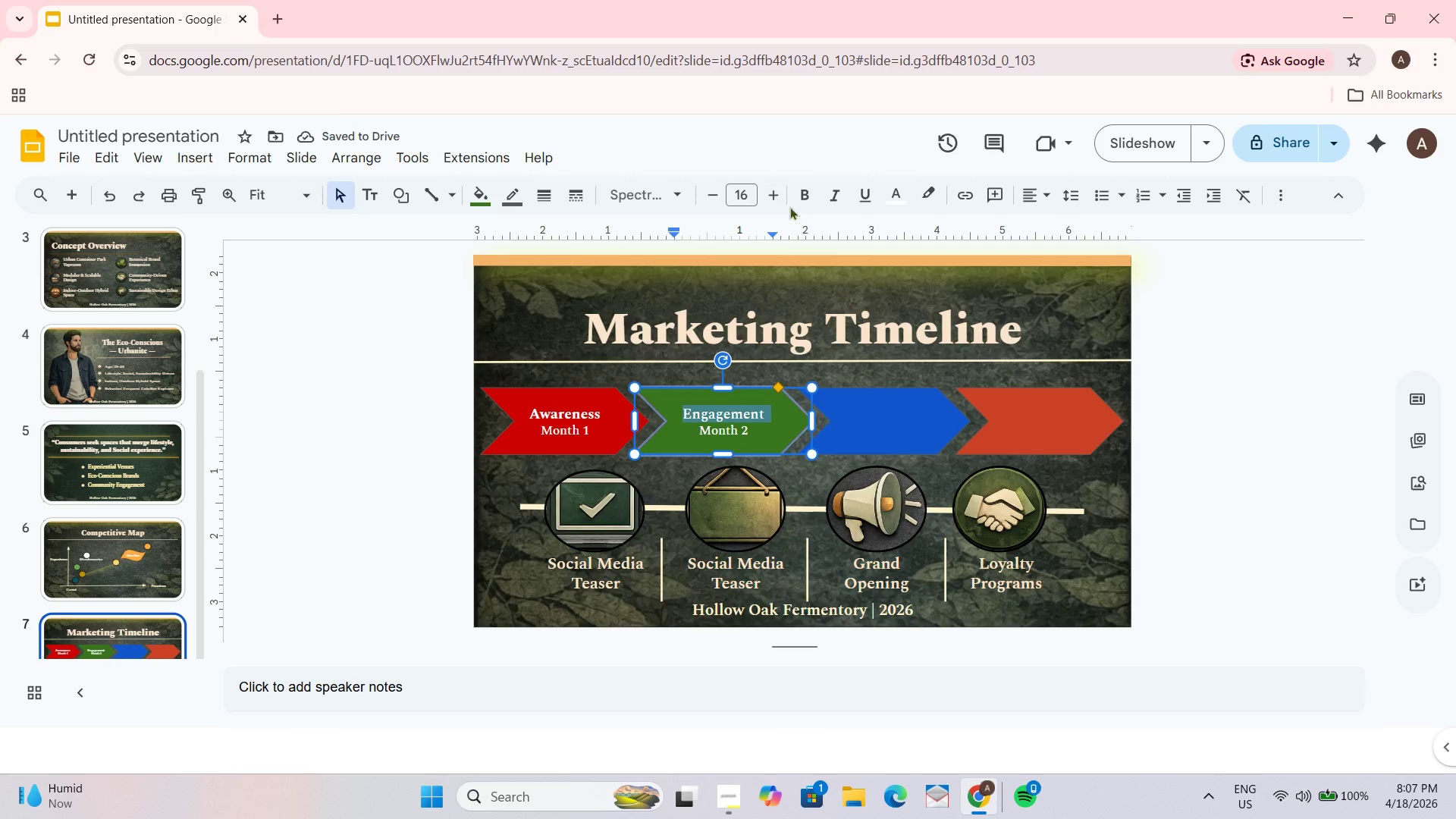 
left_click([806, 192])
 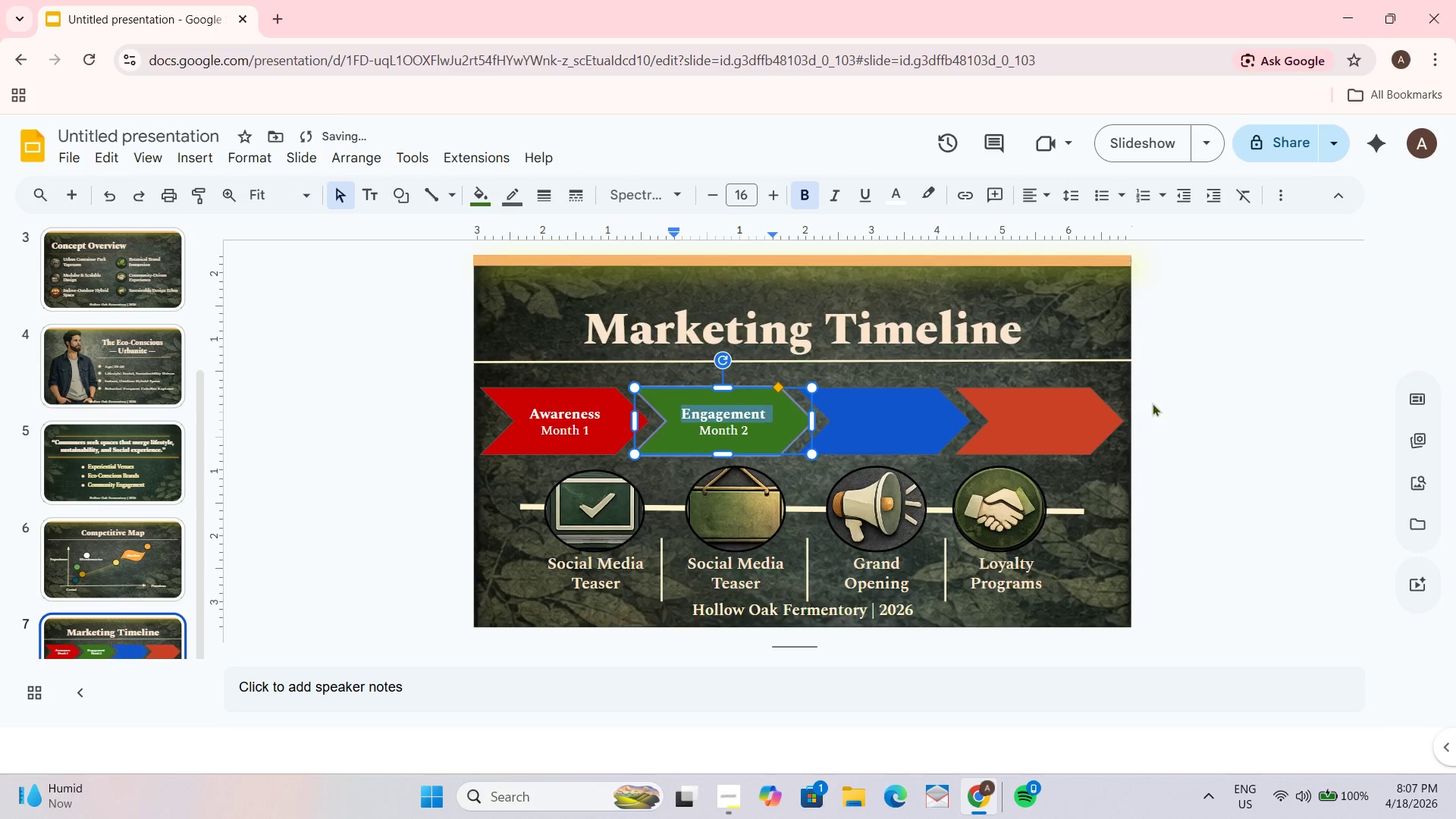 
left_click([1206, 402])
 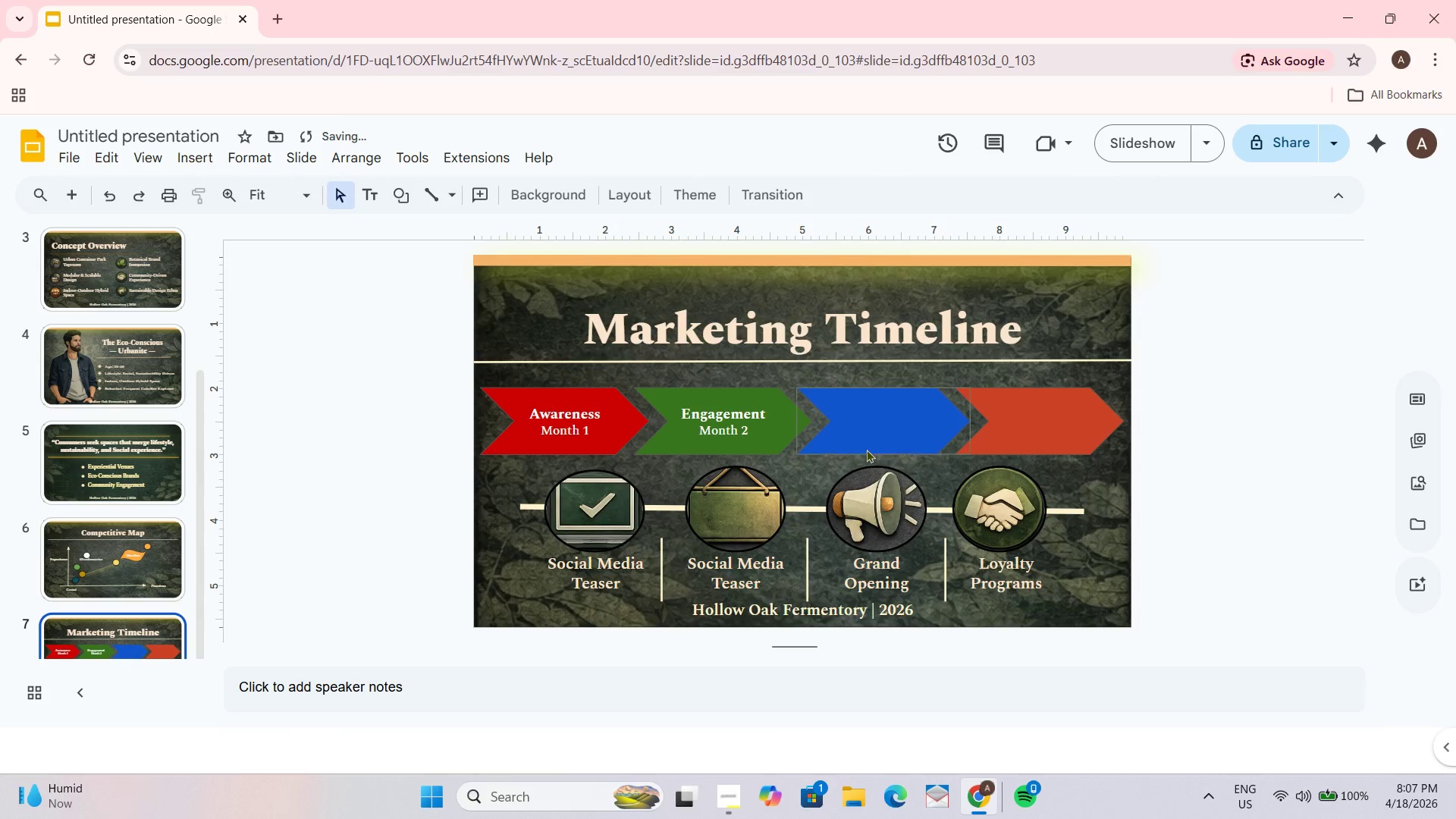 
left_click([871, 429])
 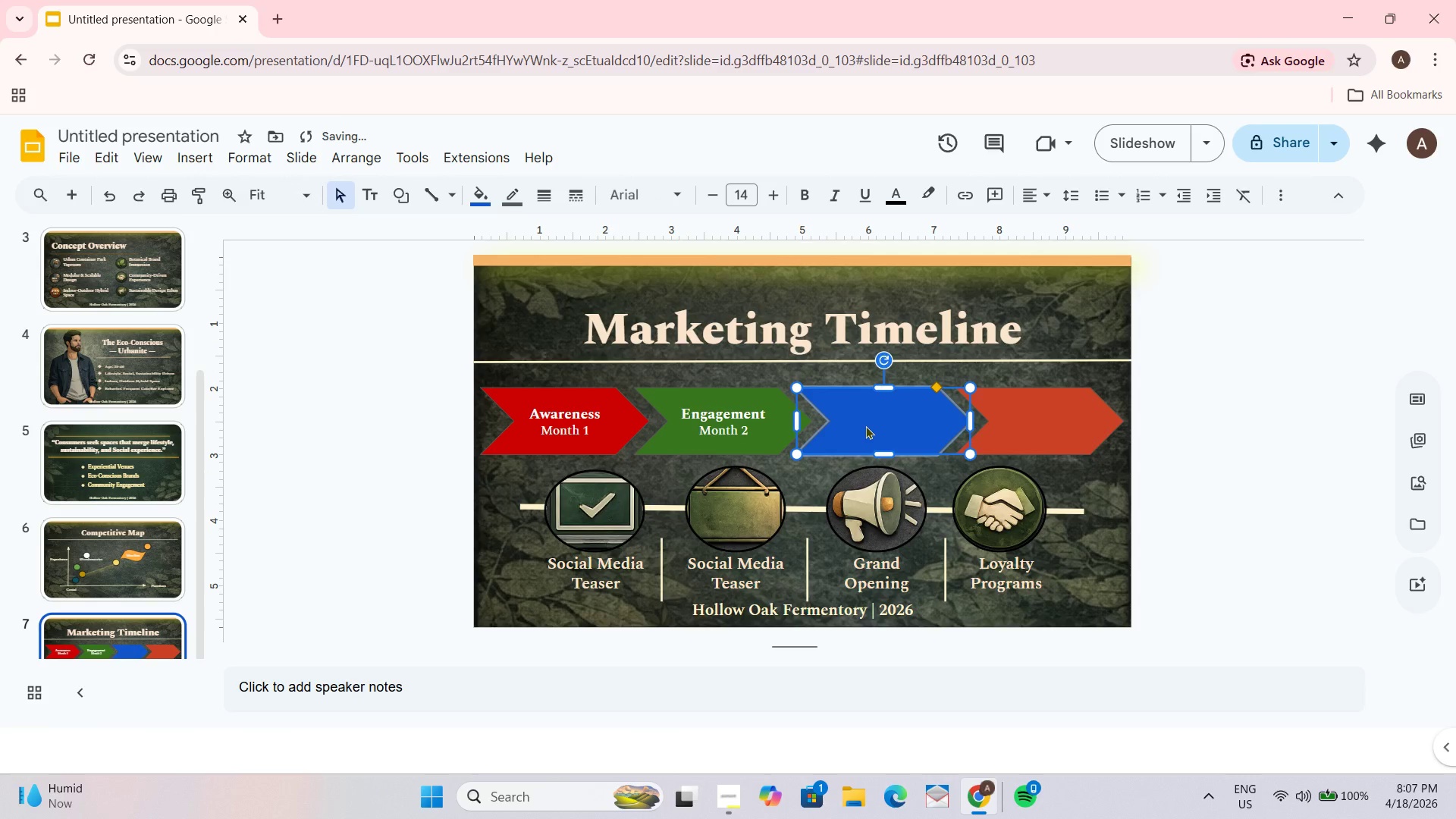 
double_click([865, 425])
 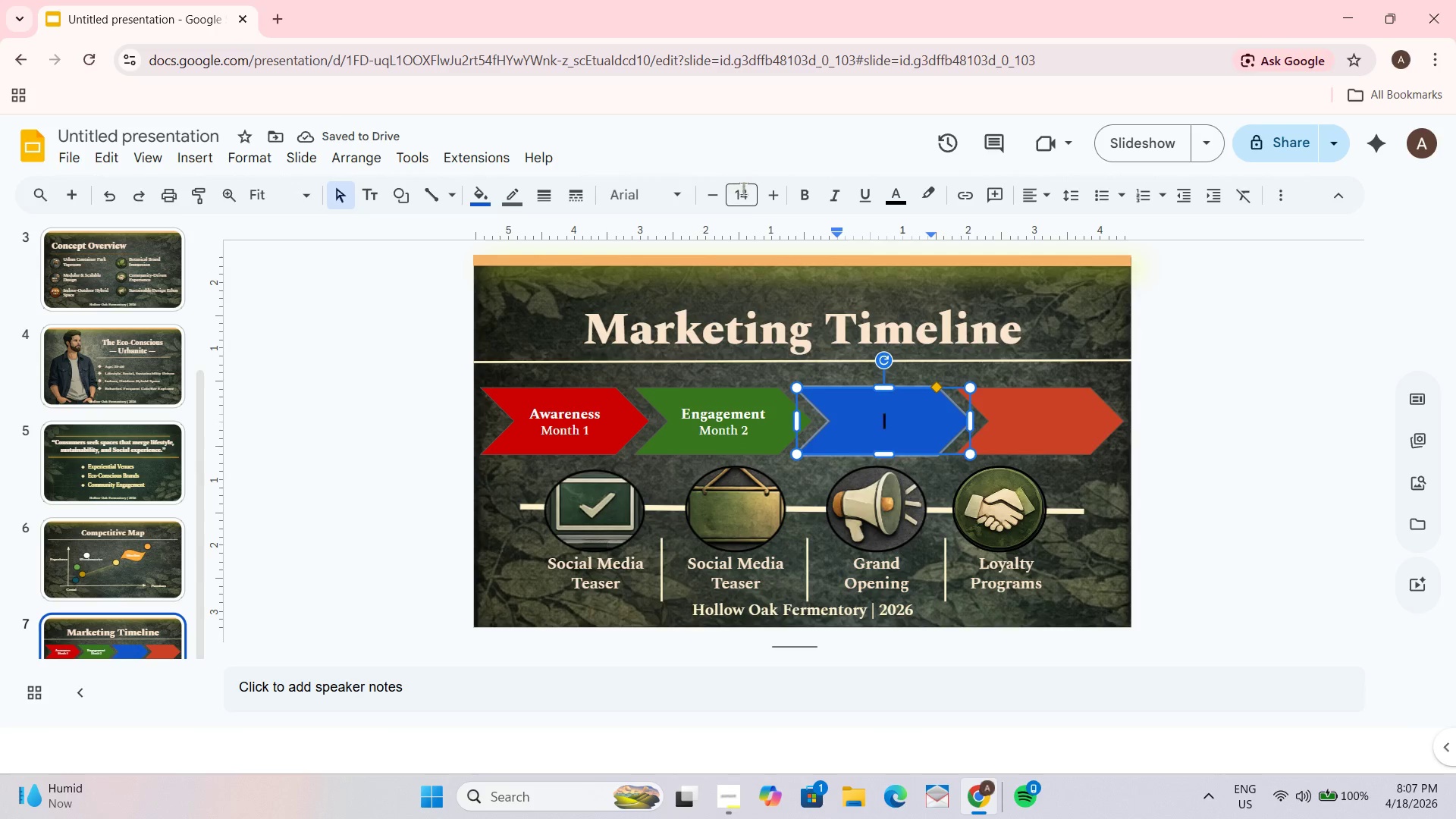 
left_click([785, 203])
 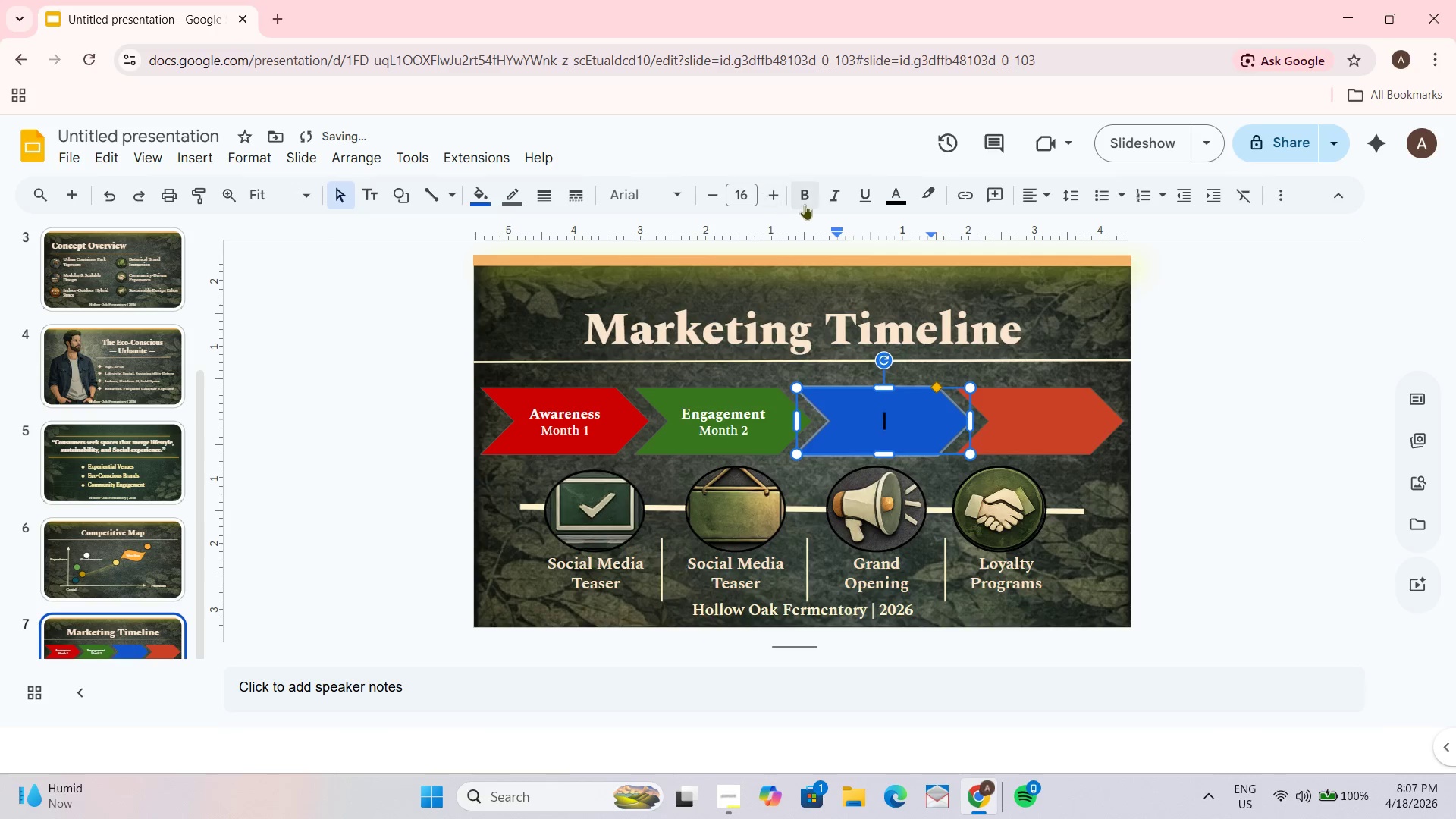 
triple_click([805, 204])
 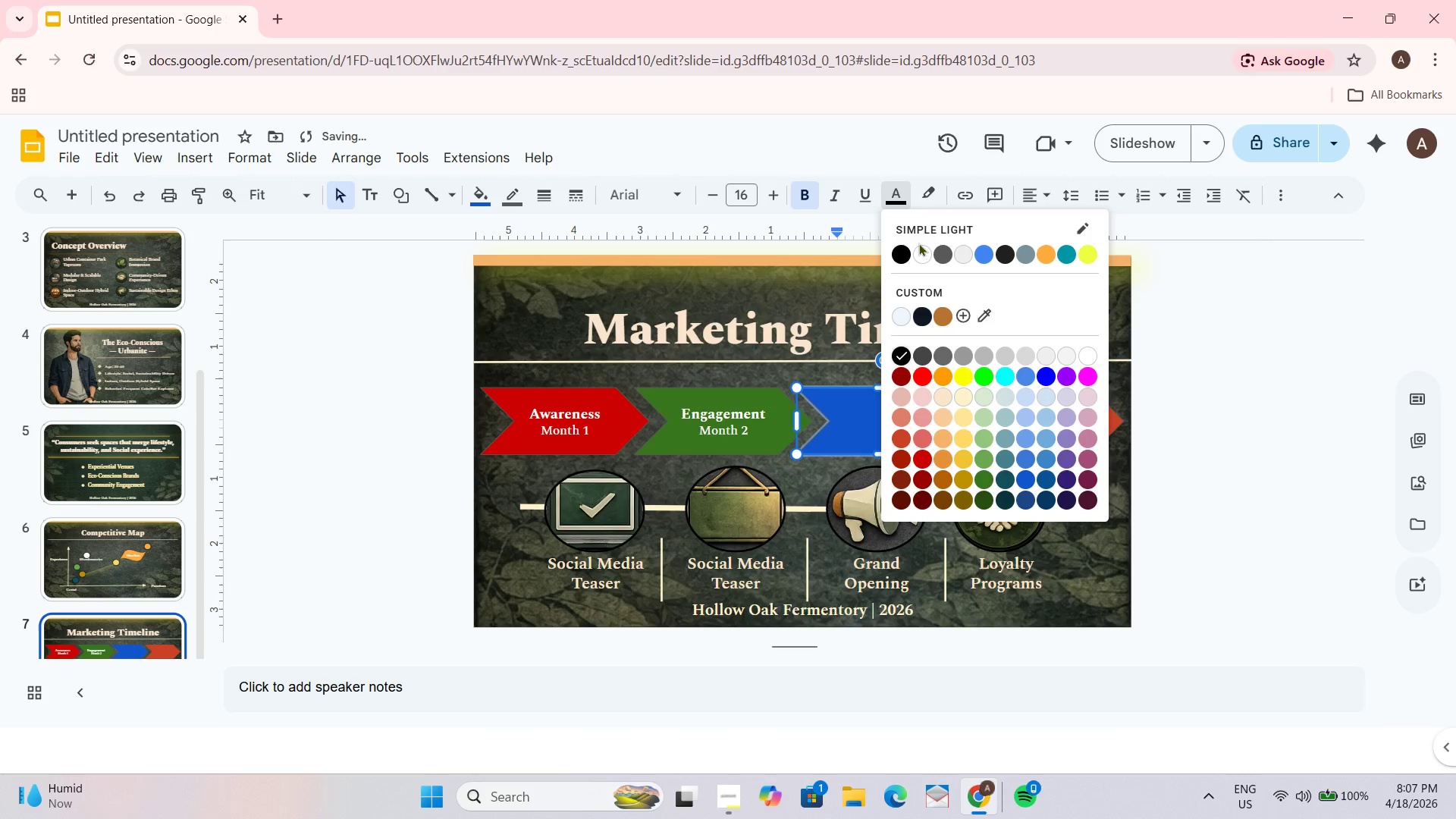 
left_click([926, 253])
 